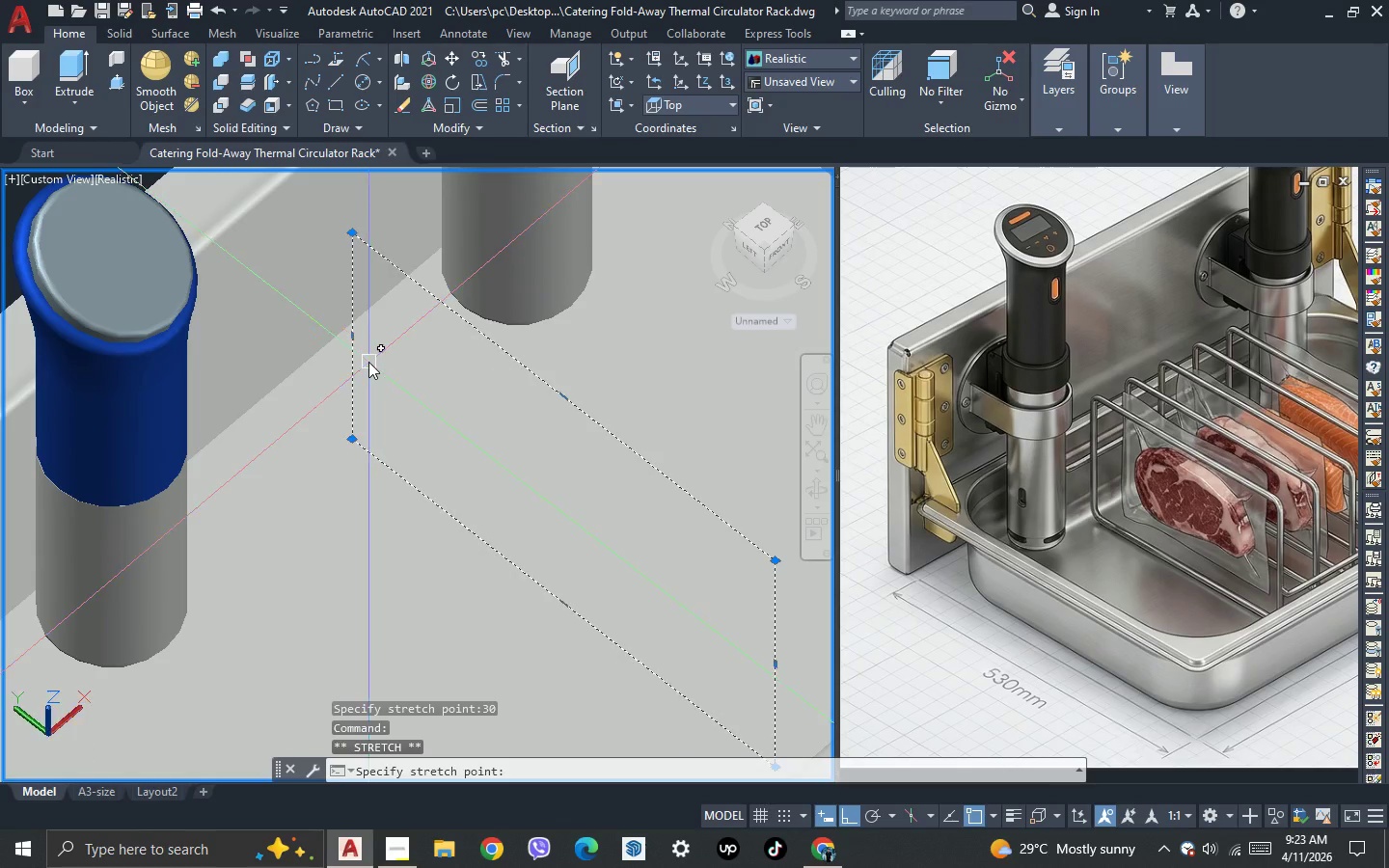 
key(Enter)
 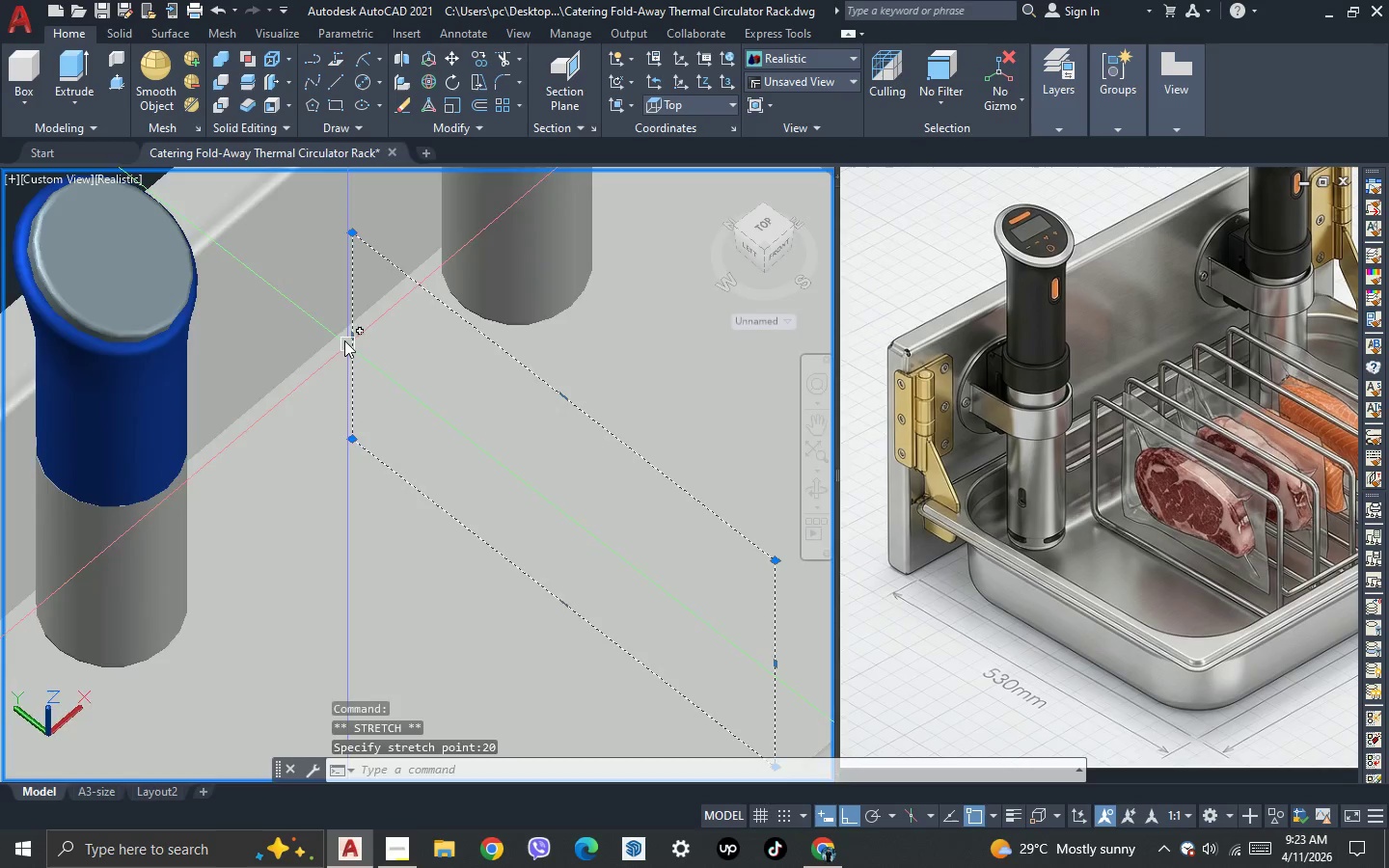 
scroll: coordinate [343, 339], scroll_direction: down, amount: 3.0
 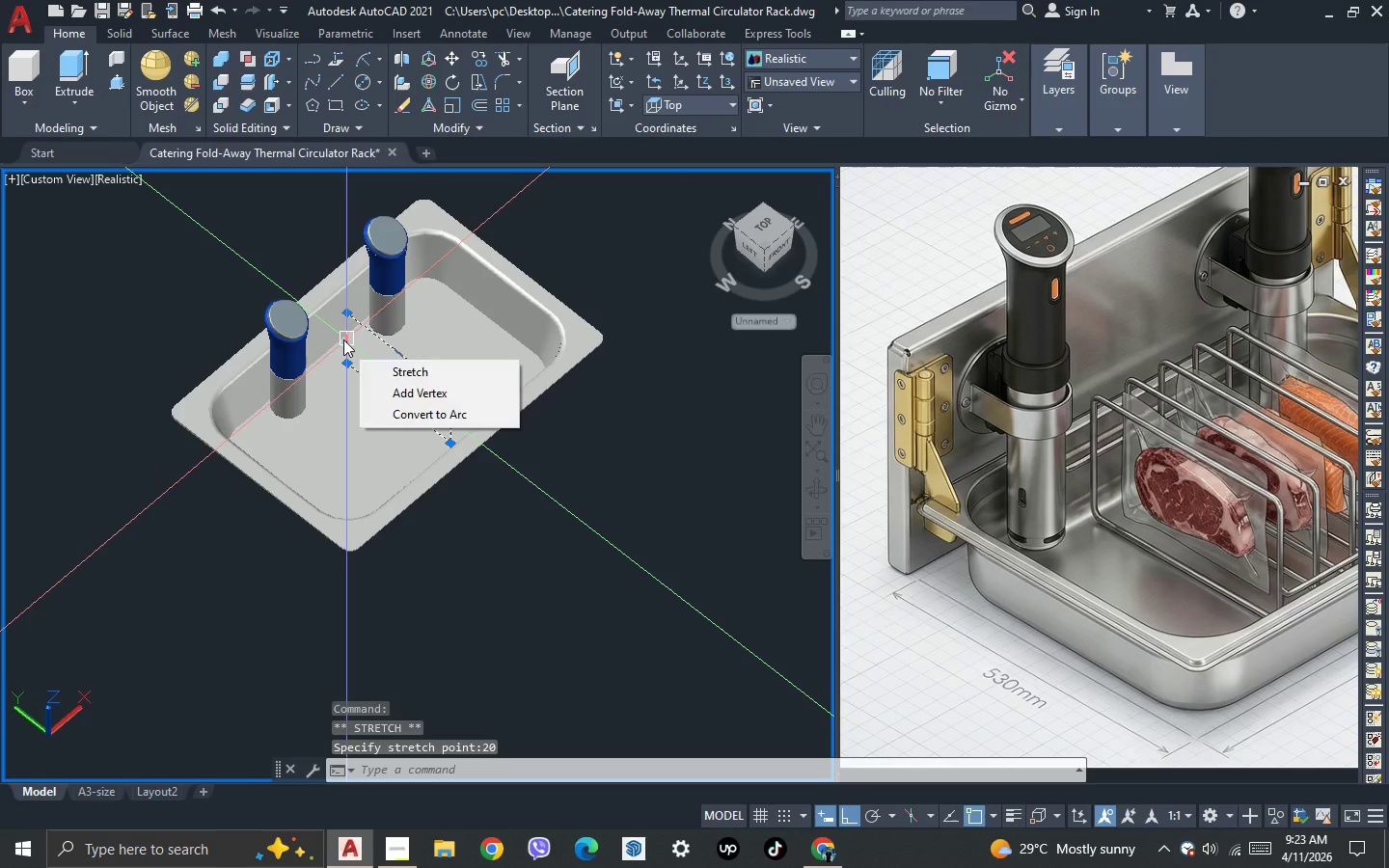 
key(Escape)
 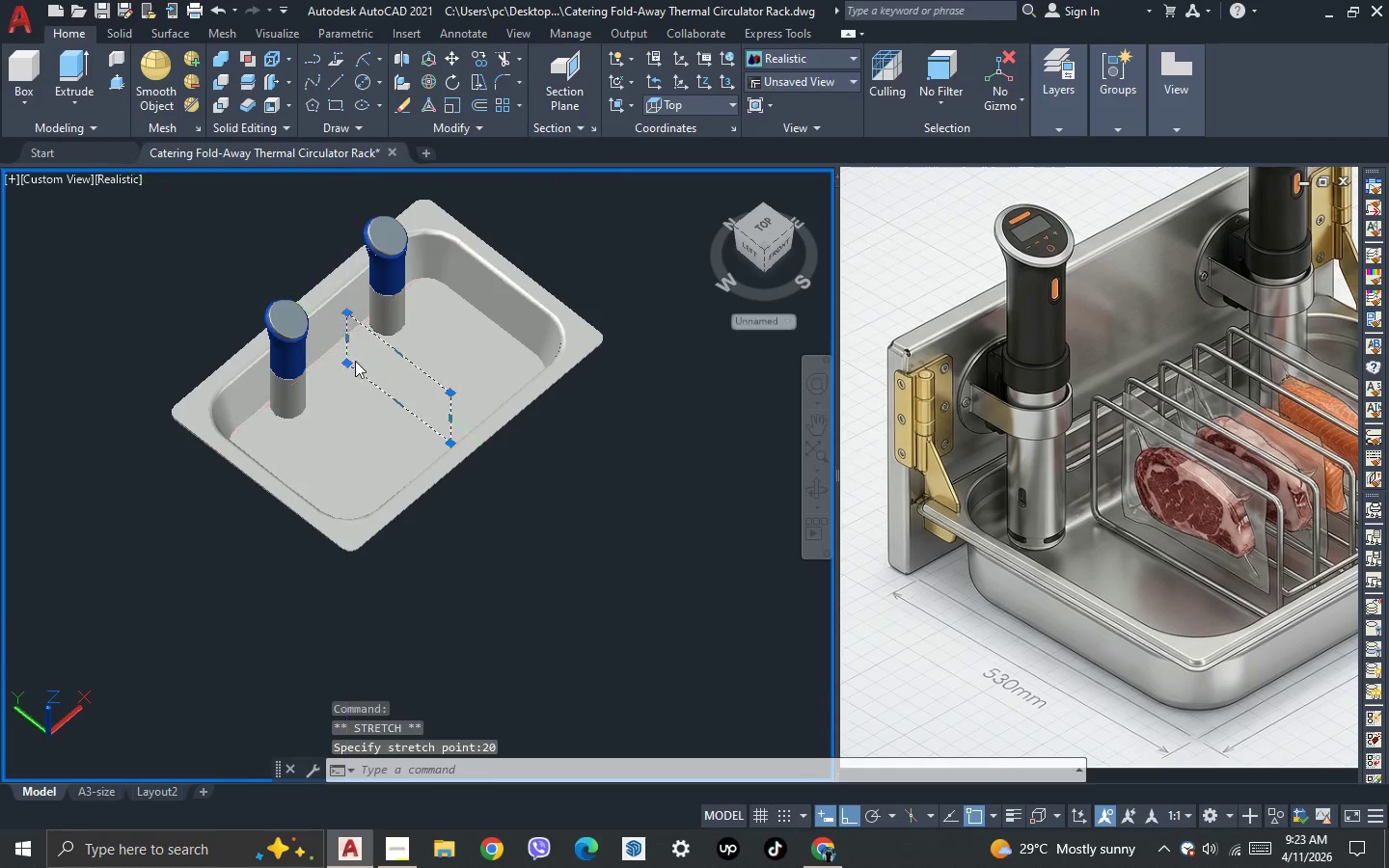 
key(Escape)
 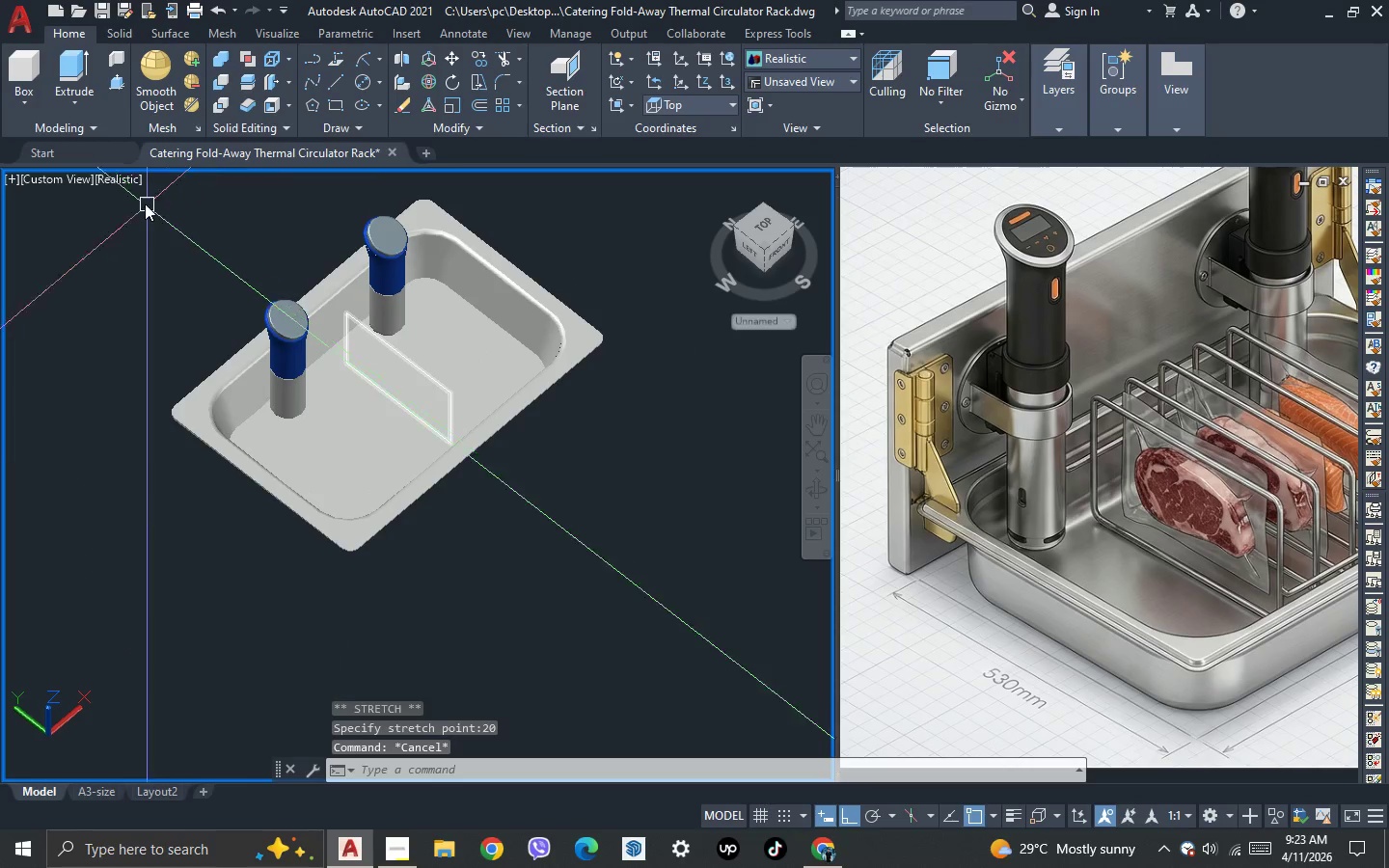 
left_click([70, 175])
 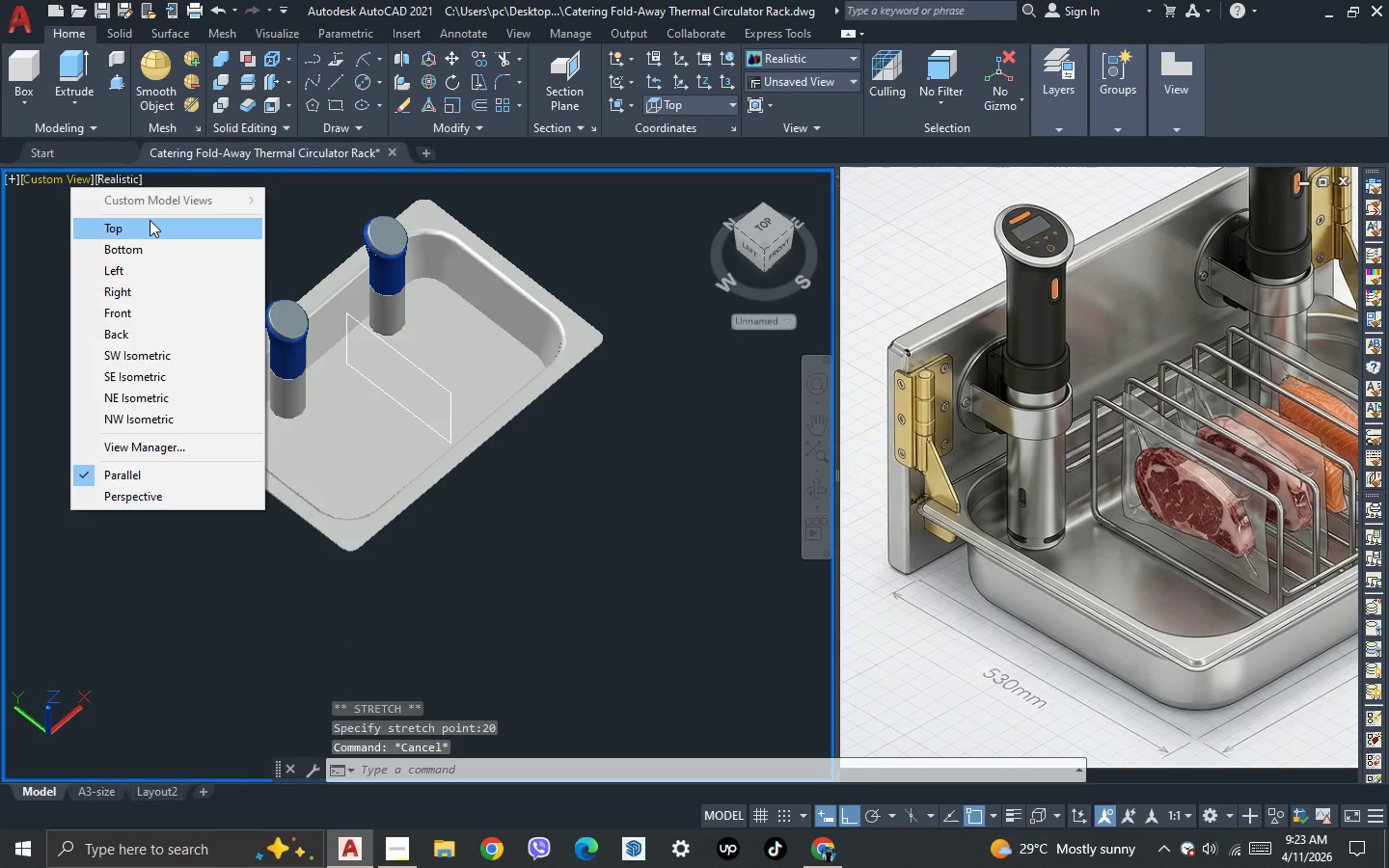 
left_click([150, 220])
 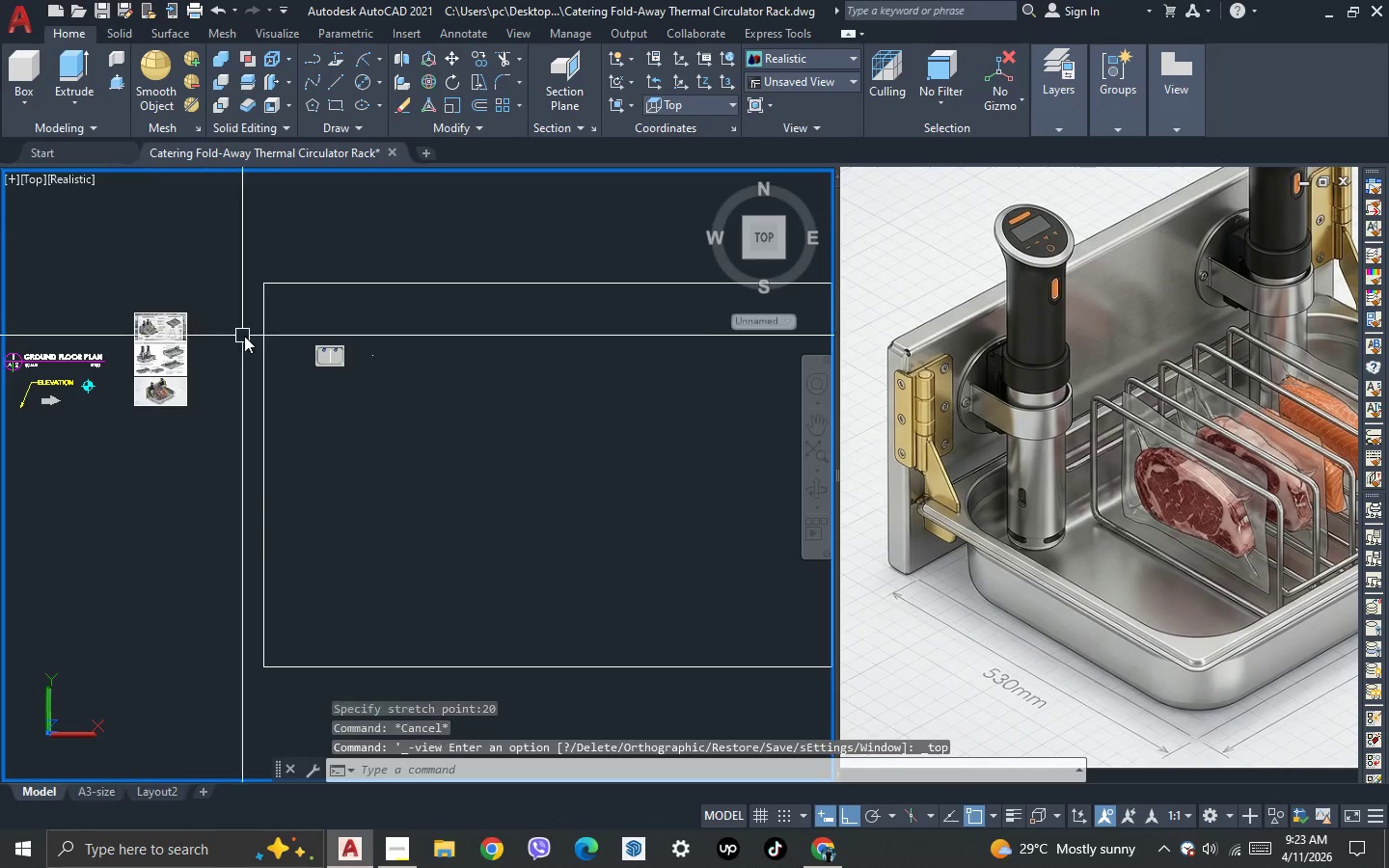 
scroll: coordinate [390, 388], scroll_direction: up, amount: 5.0
 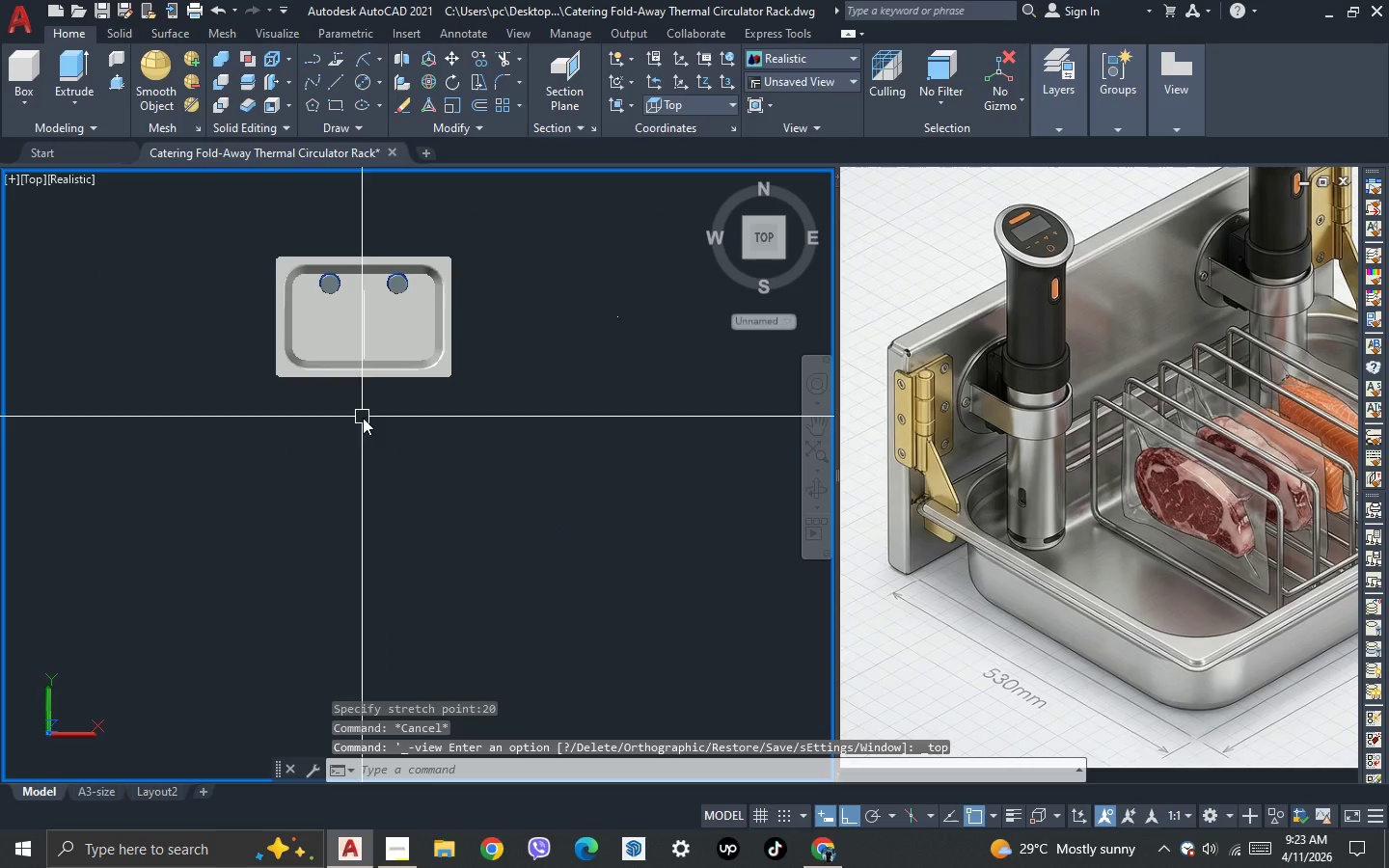 
key(3)
 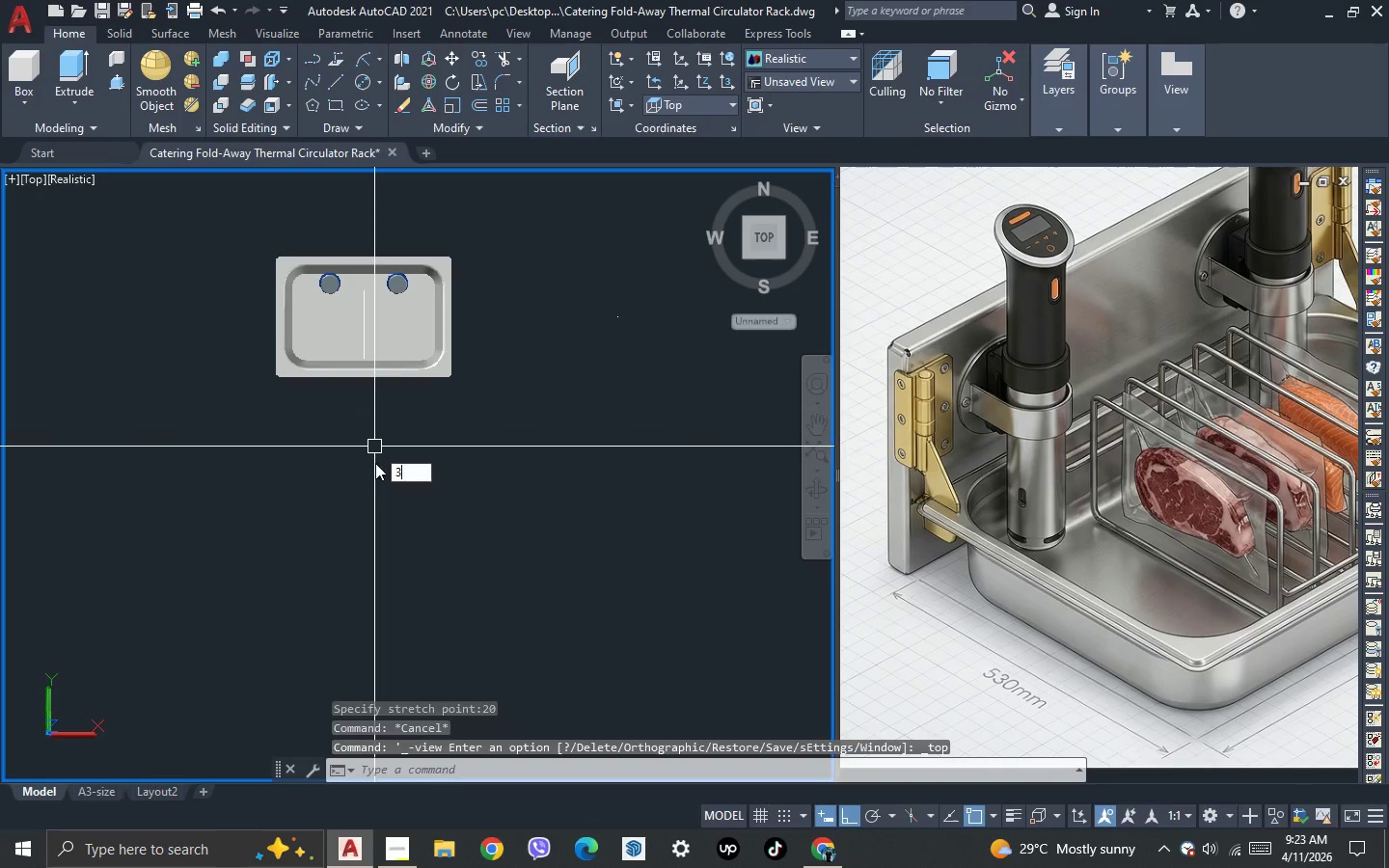 
key(Space)
 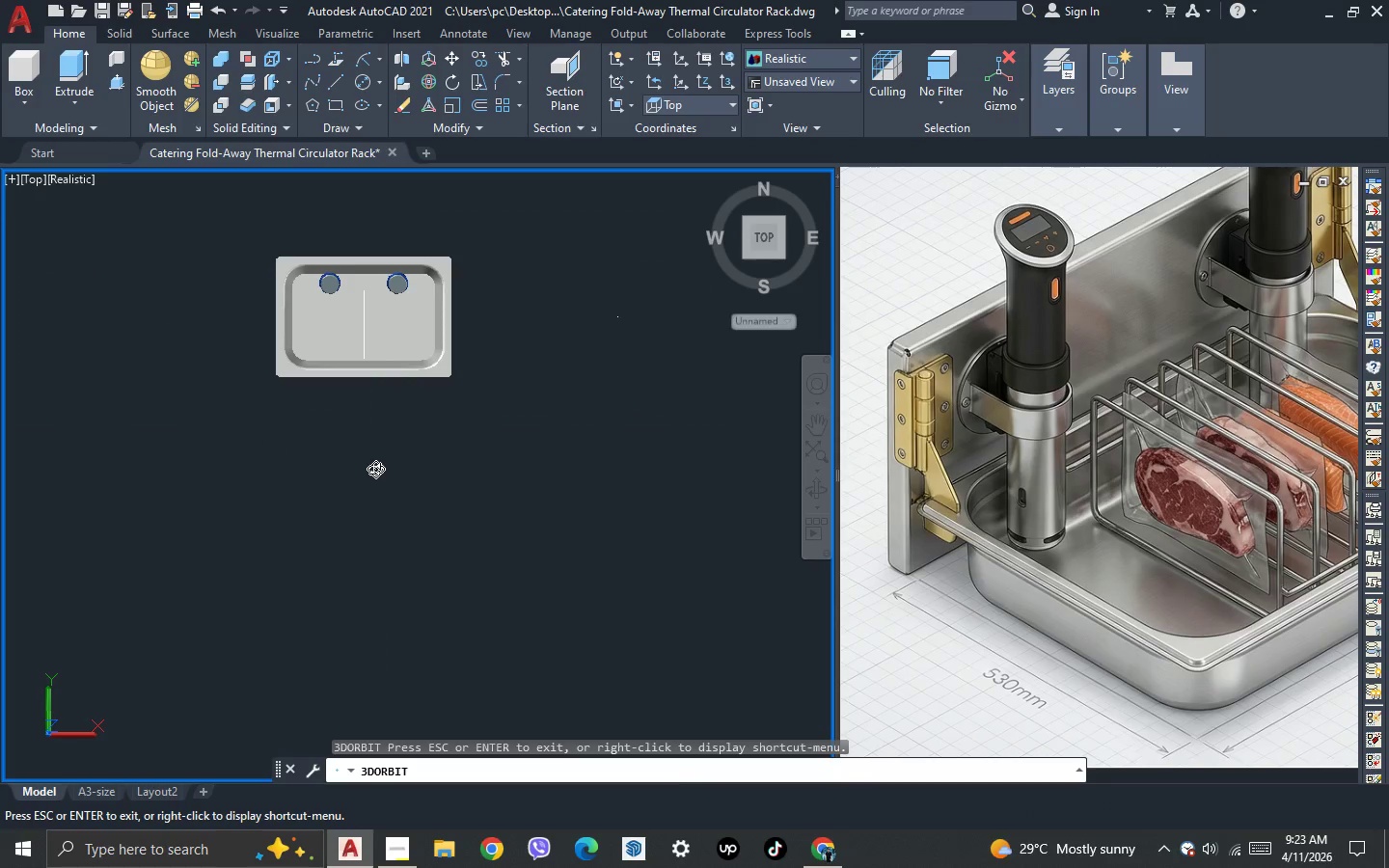 
left_click_drag(start_coordinate=[375, 469], to_coordinate=[334, 430])
 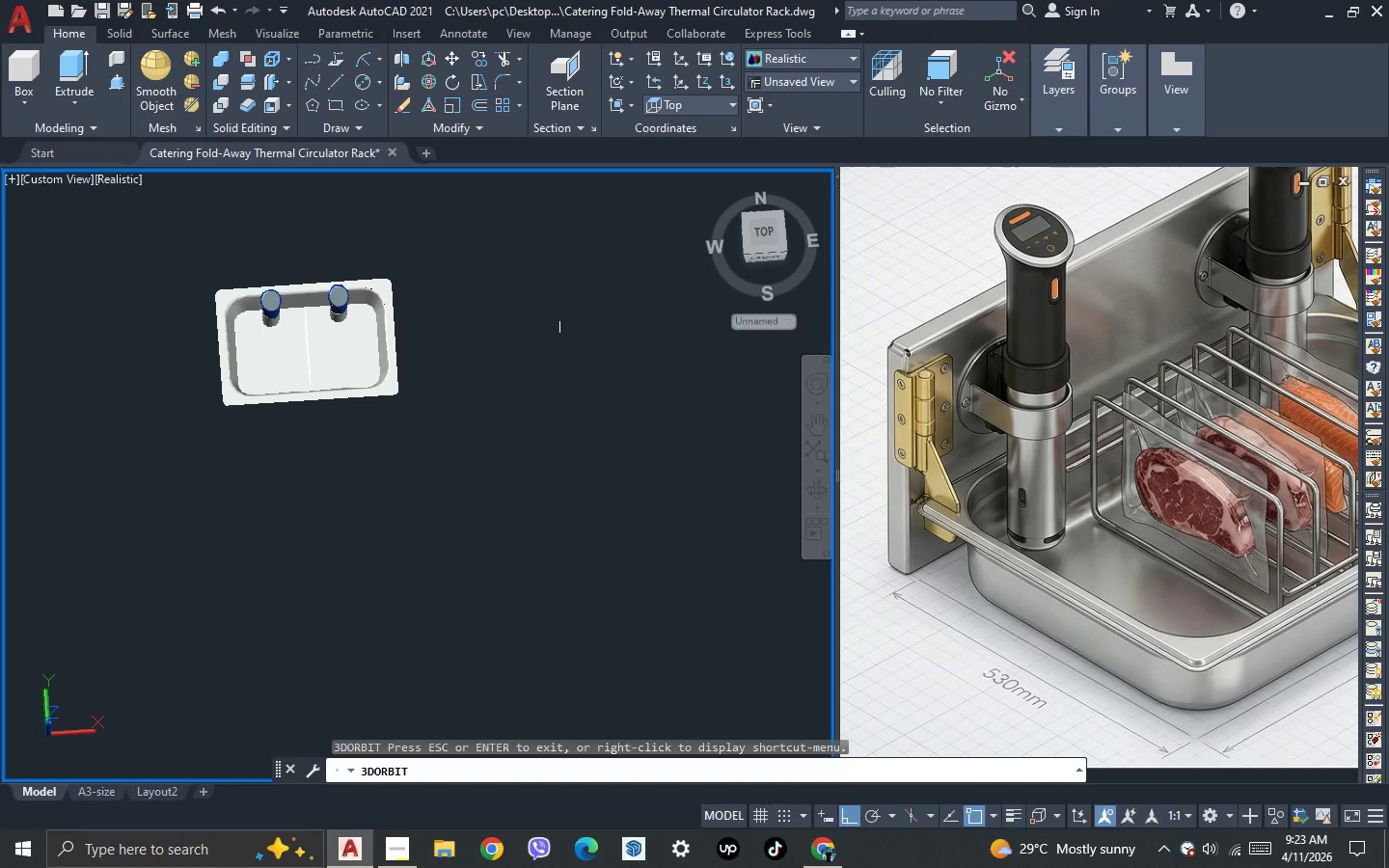 
key(Escape)
 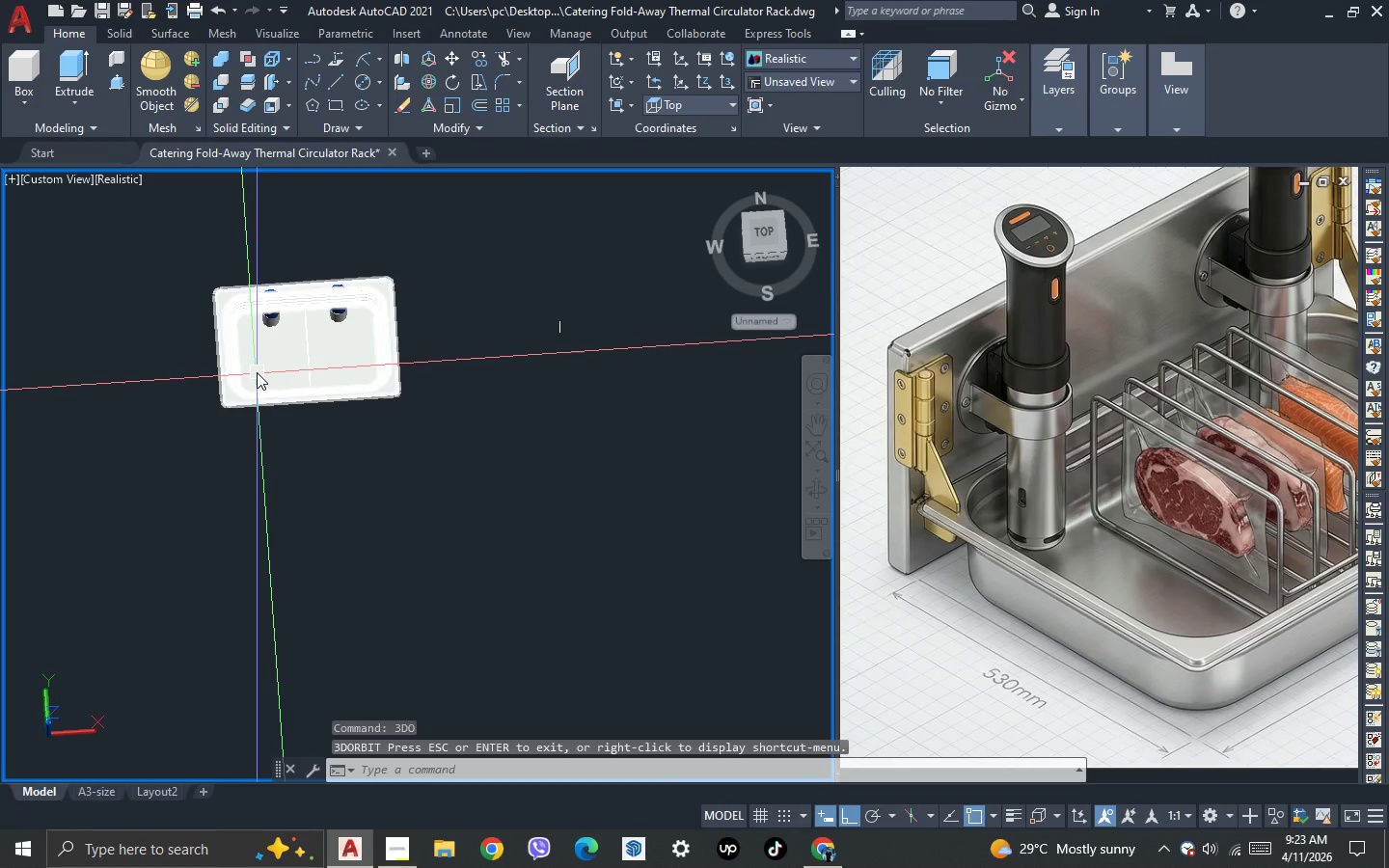 
scroll: coordinate [257, 372], scroll_direction: up, amount: 2.0
 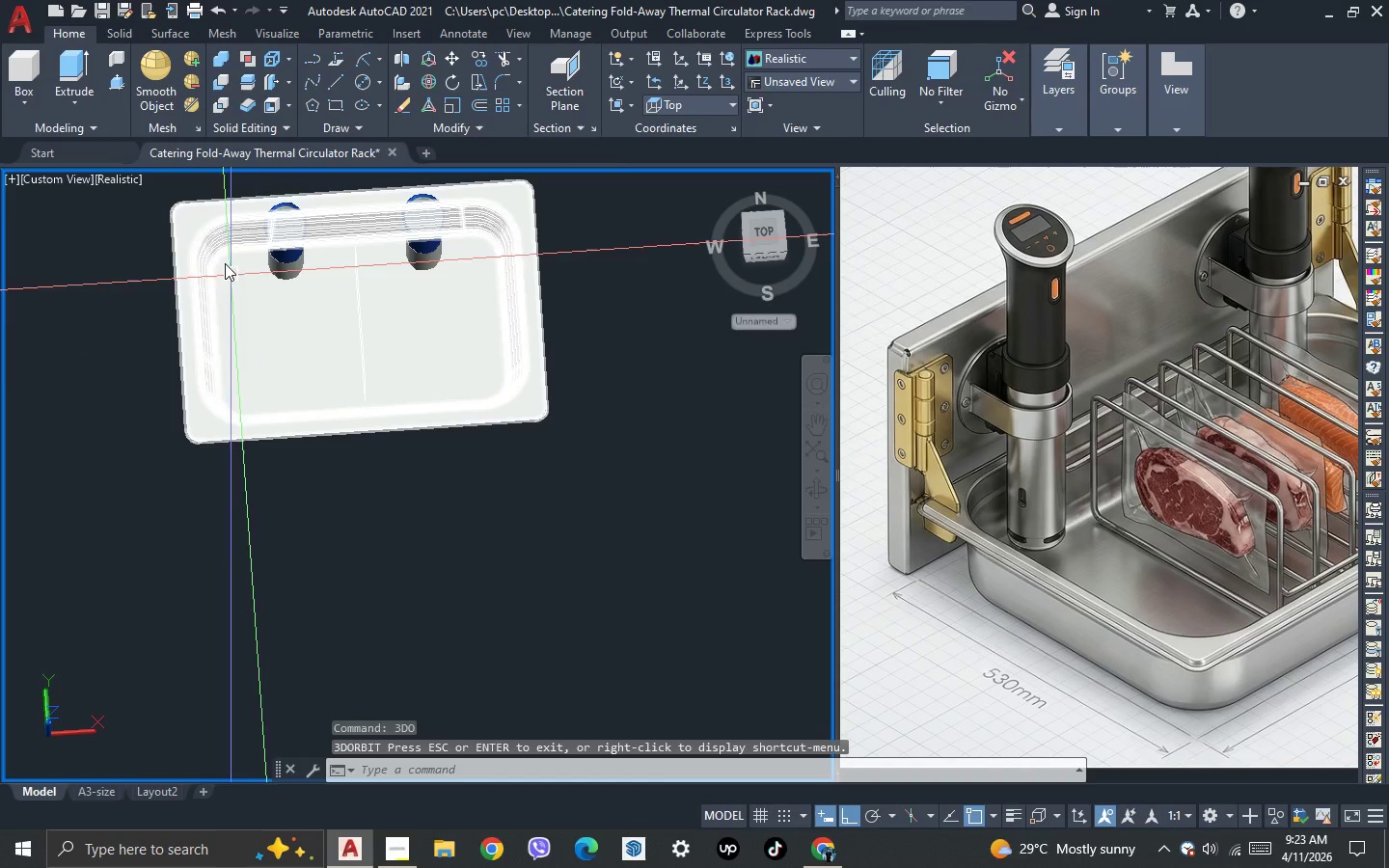 
left_click([121, 186])
 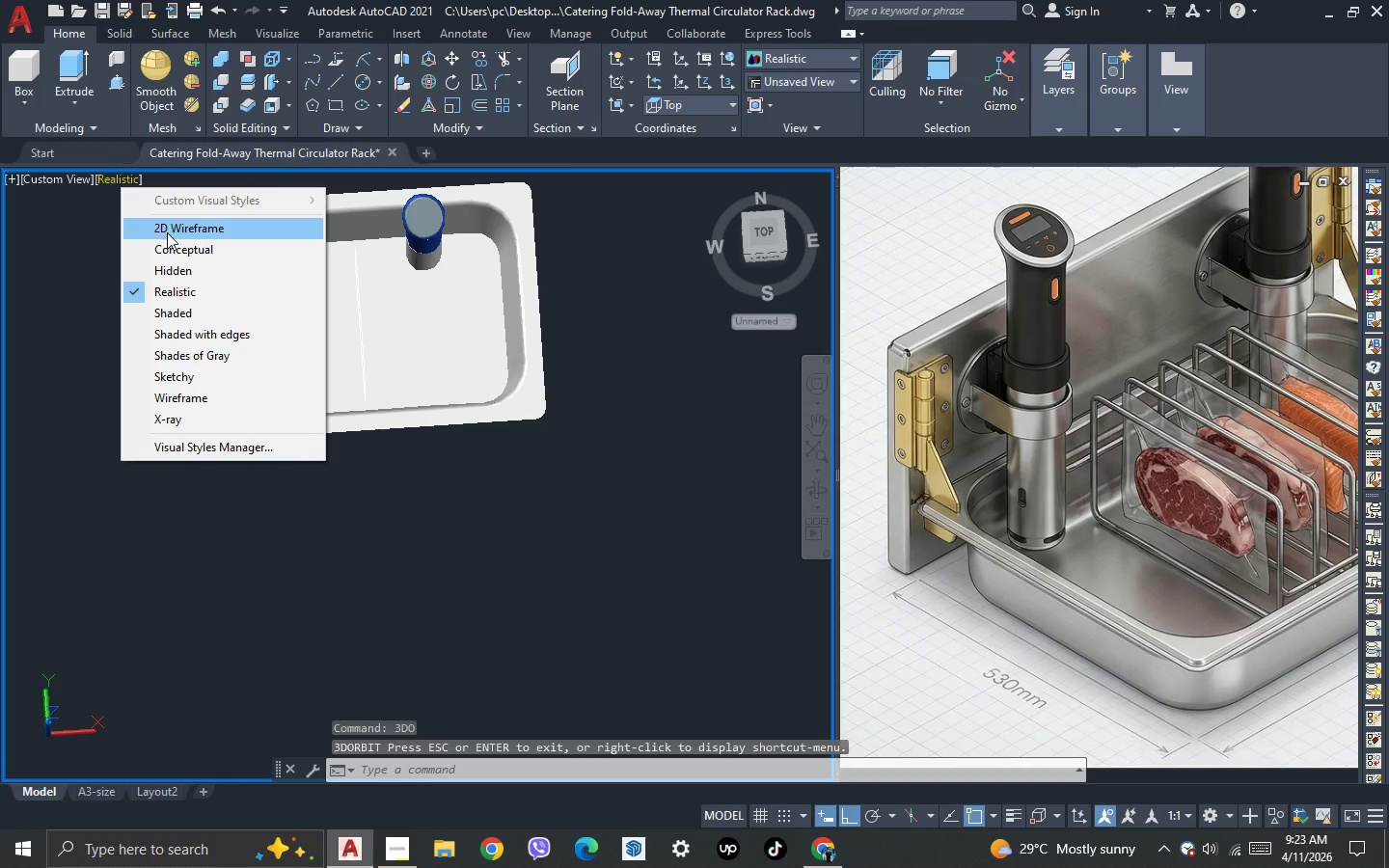 
left_click([167, 232])
 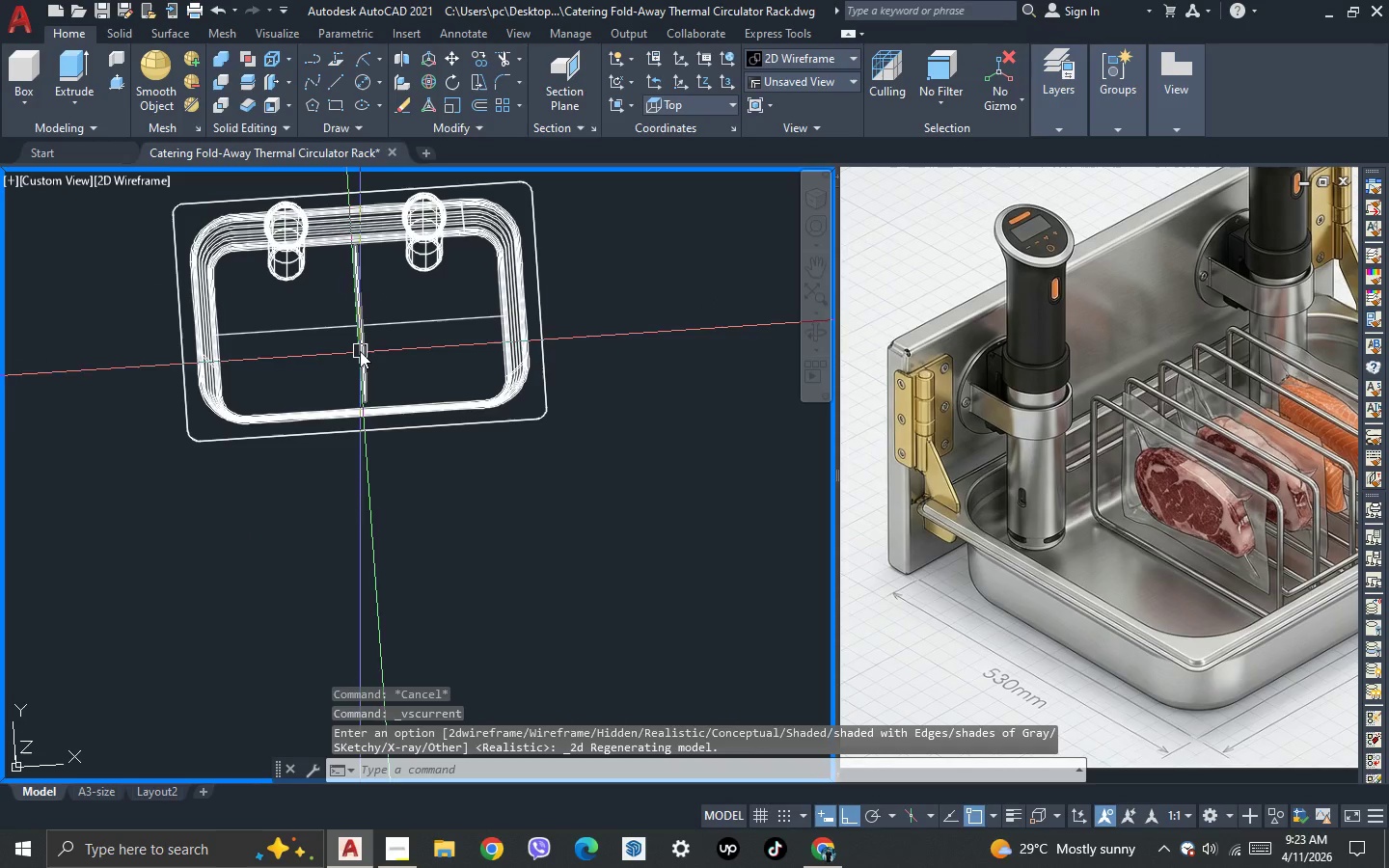 
left_click([361, 351])
 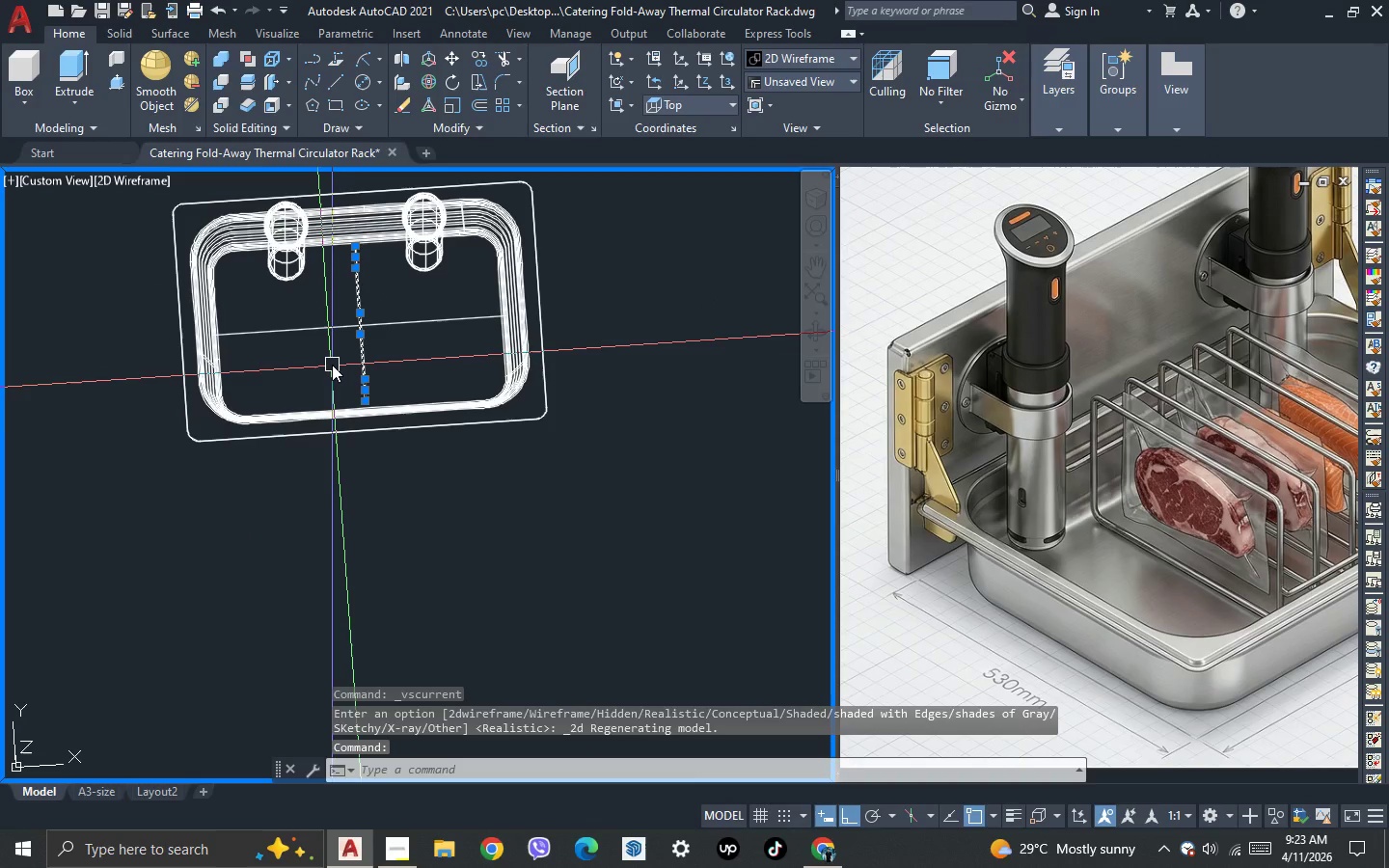 
key(M)
 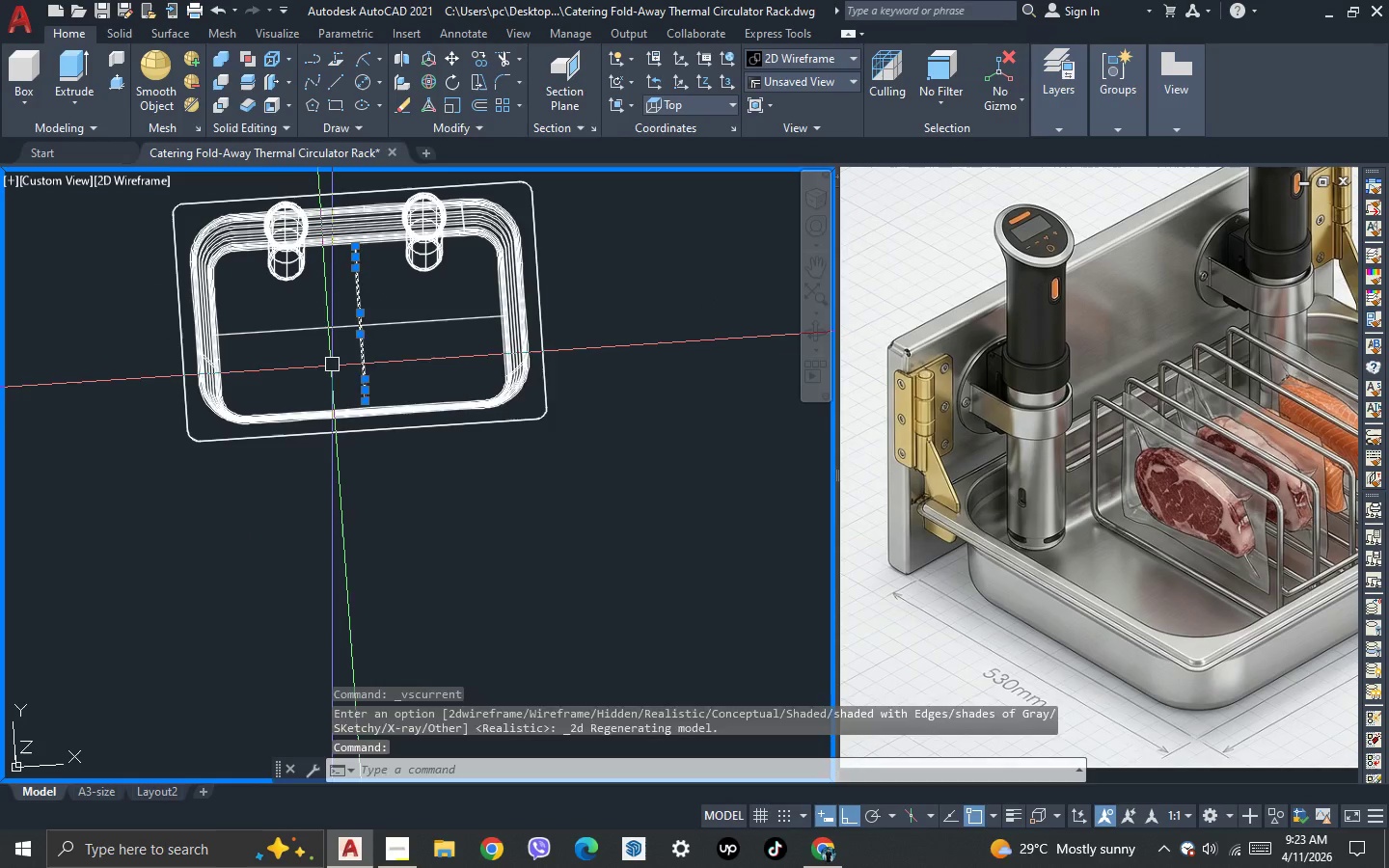 
key(Space)
 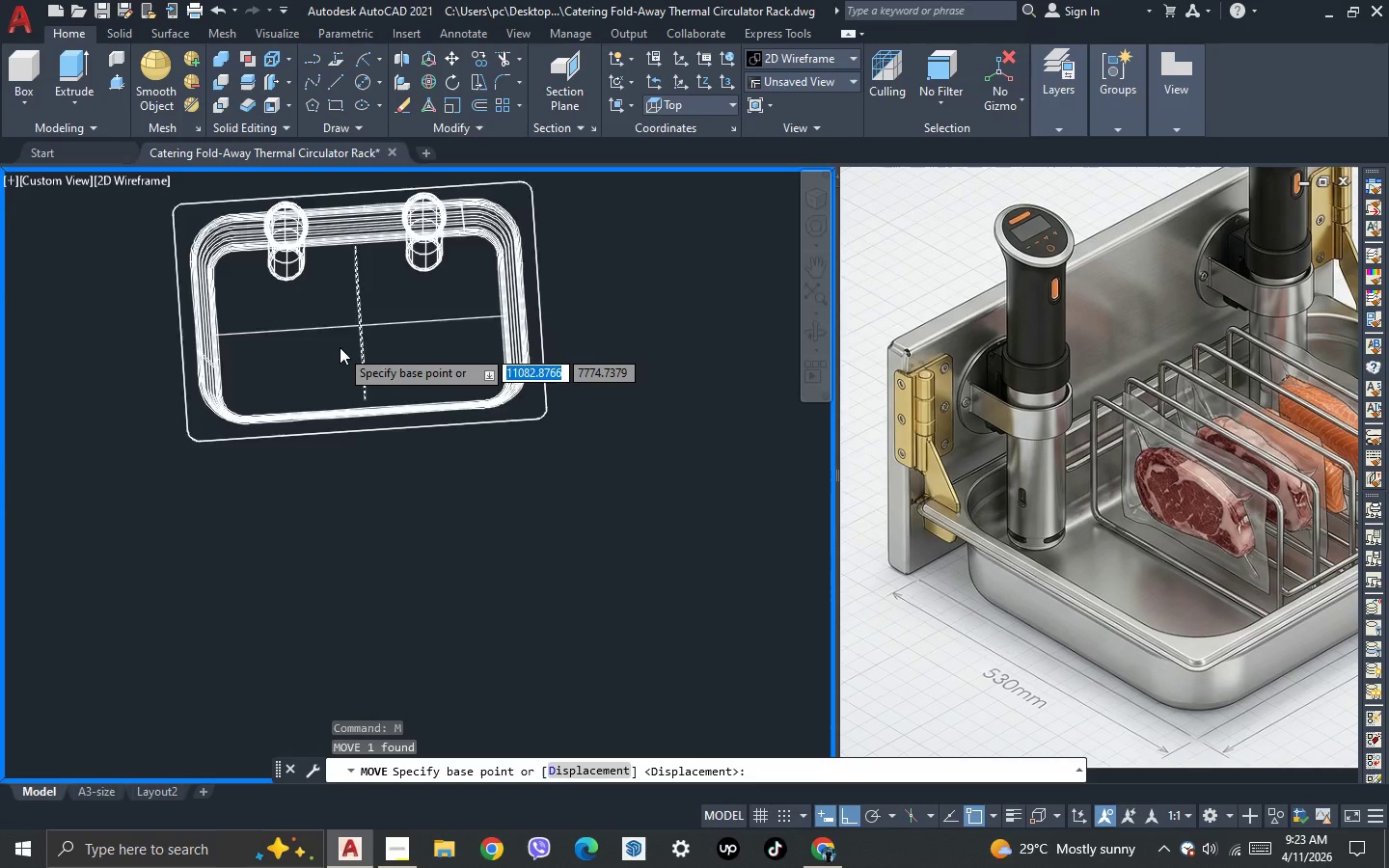 
scroll: coordinate [340, 347], scroll_direction: up, amount: 2.0
 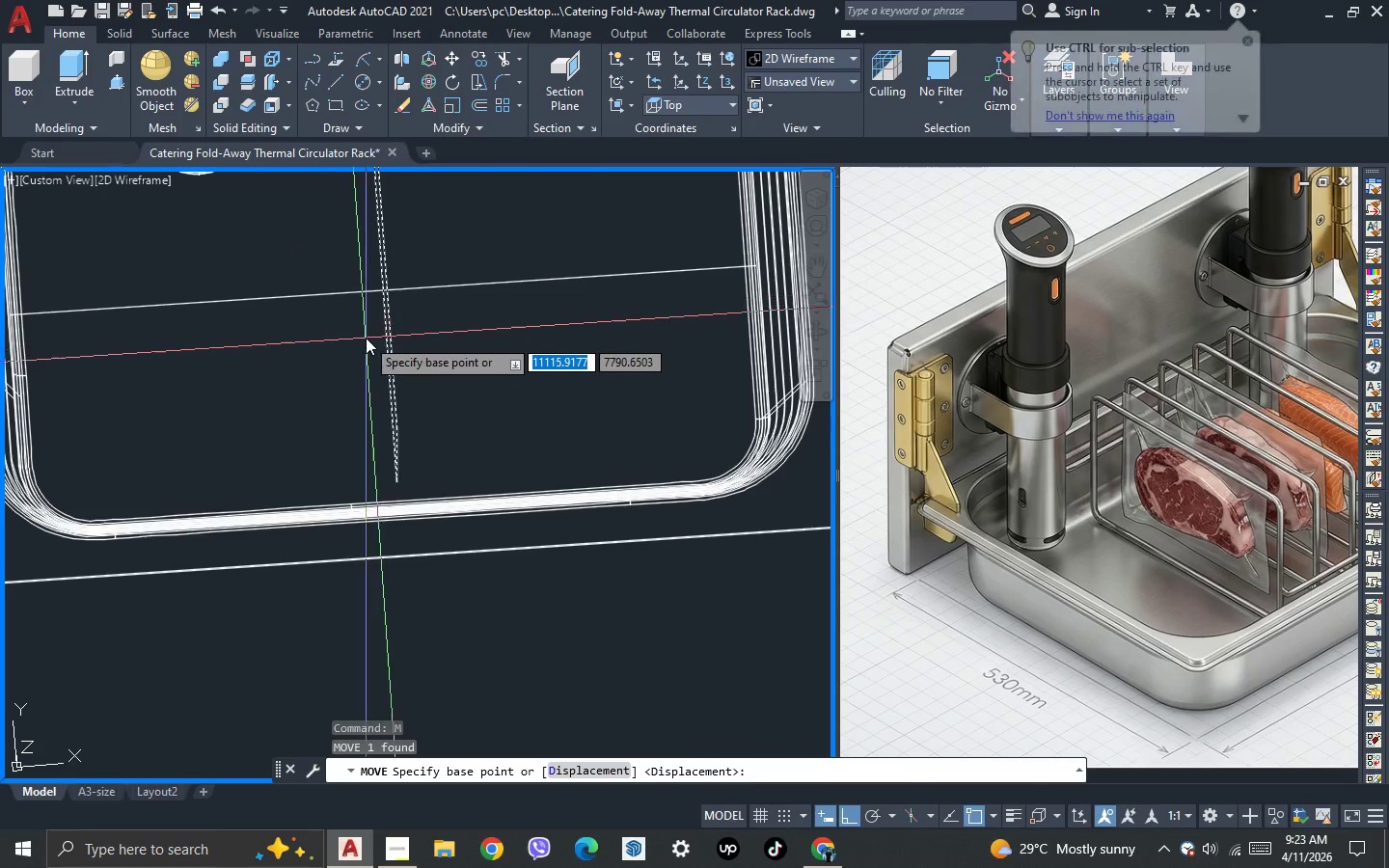 
key(Escape)
 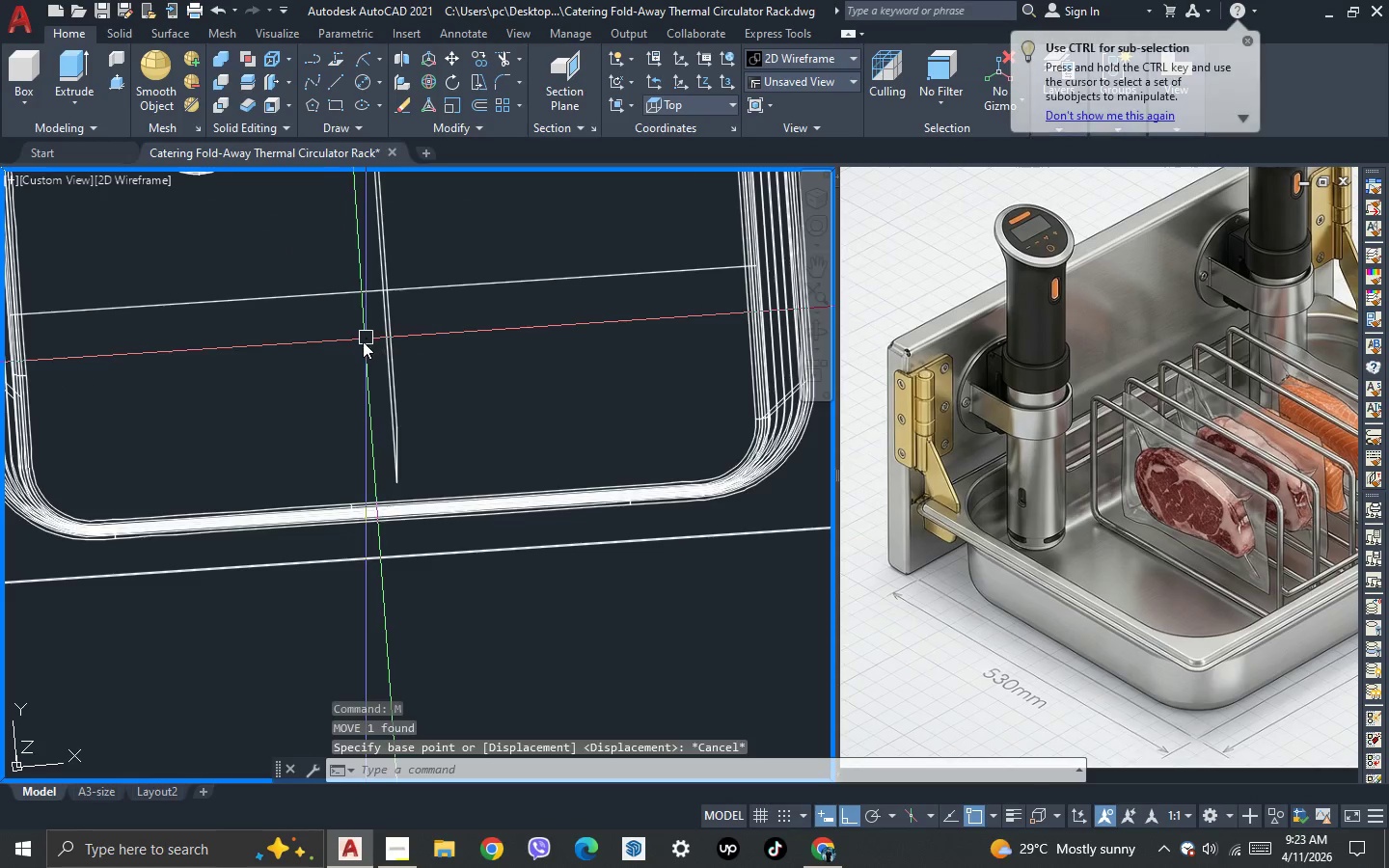 
key(Escape)
 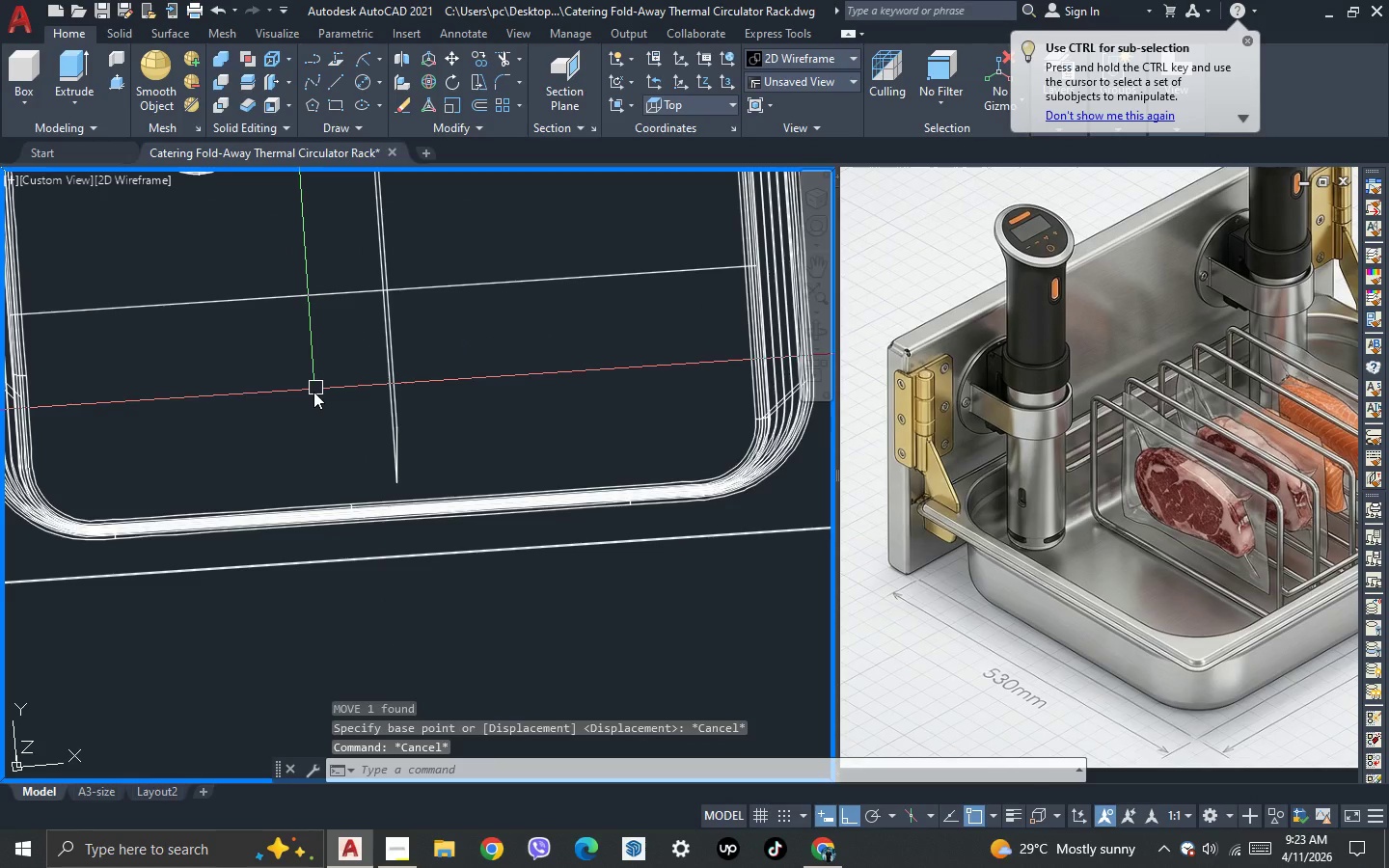 
key(3)
 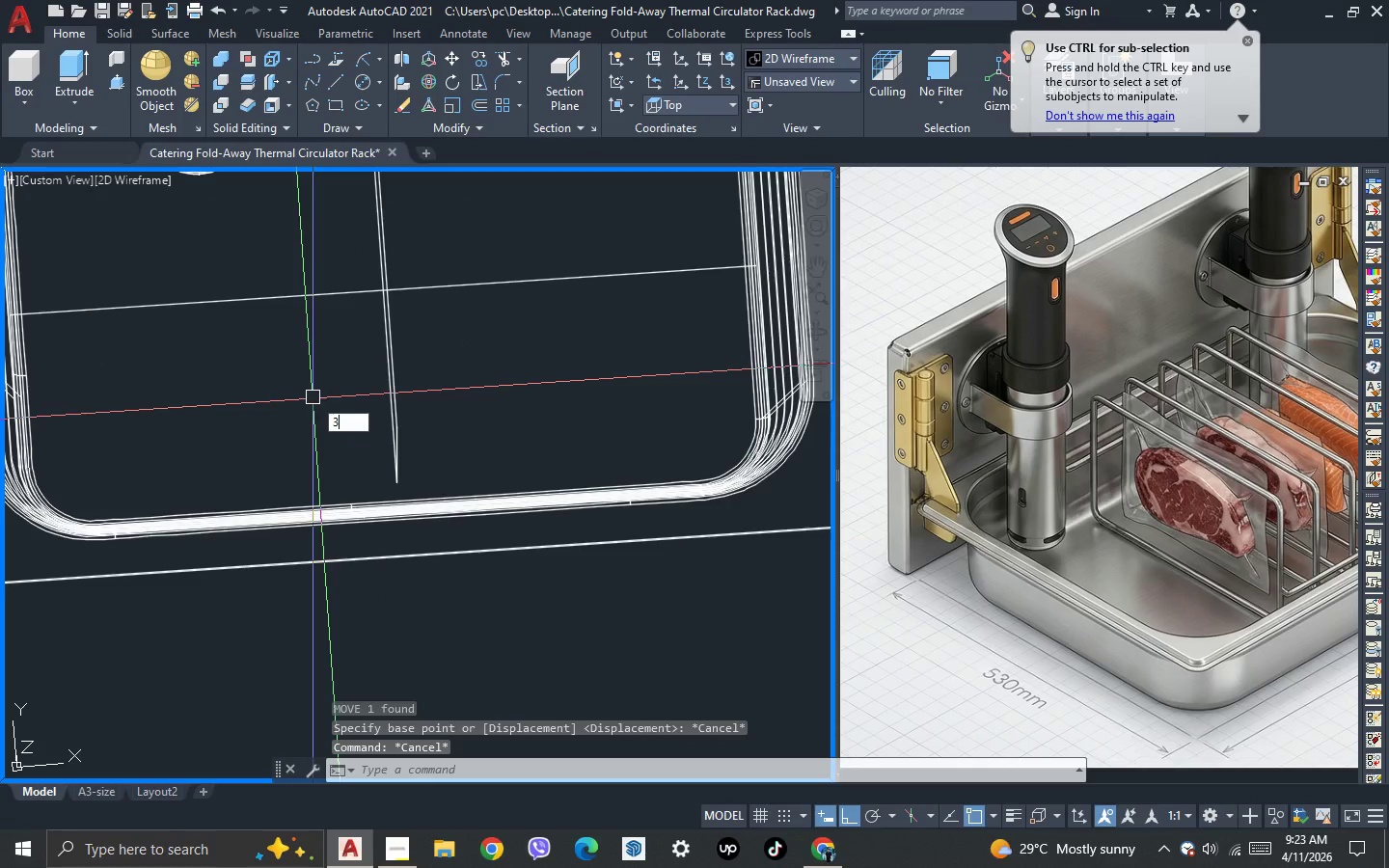 
key(Space)
 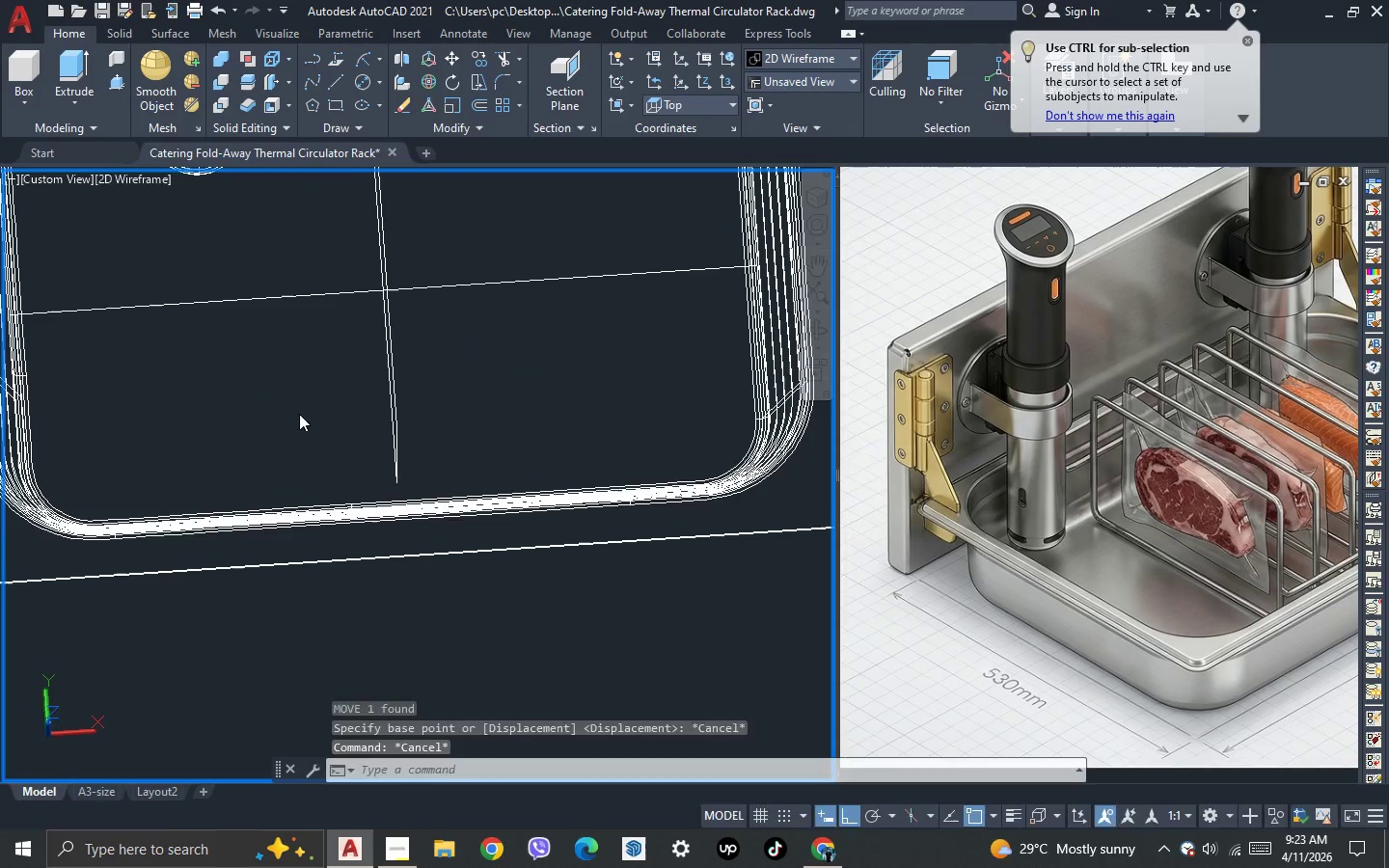 
left_click_drag(start_coordinate=[299, 414], to_coordinate=[359, 363])
 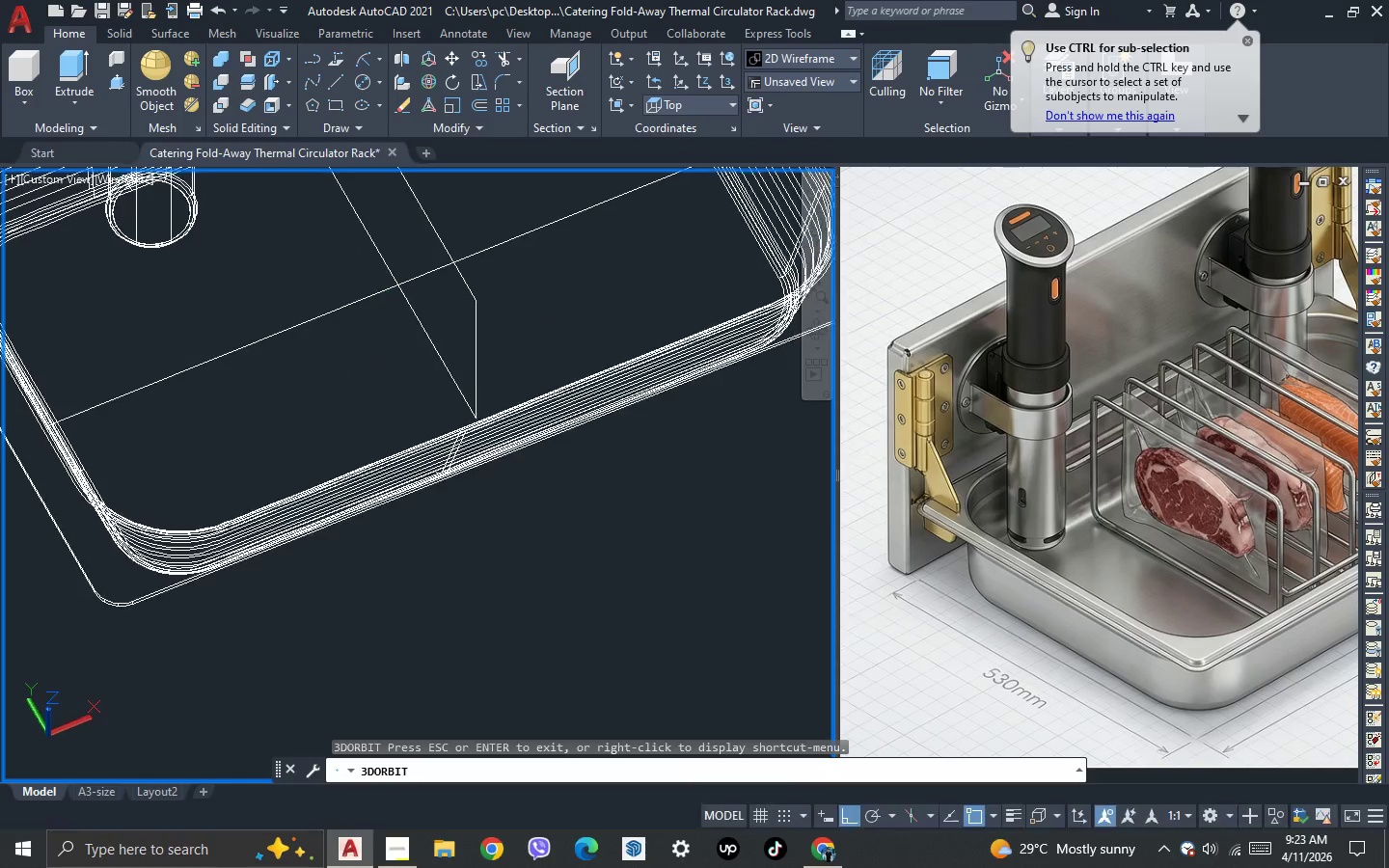 
key(Escape)
 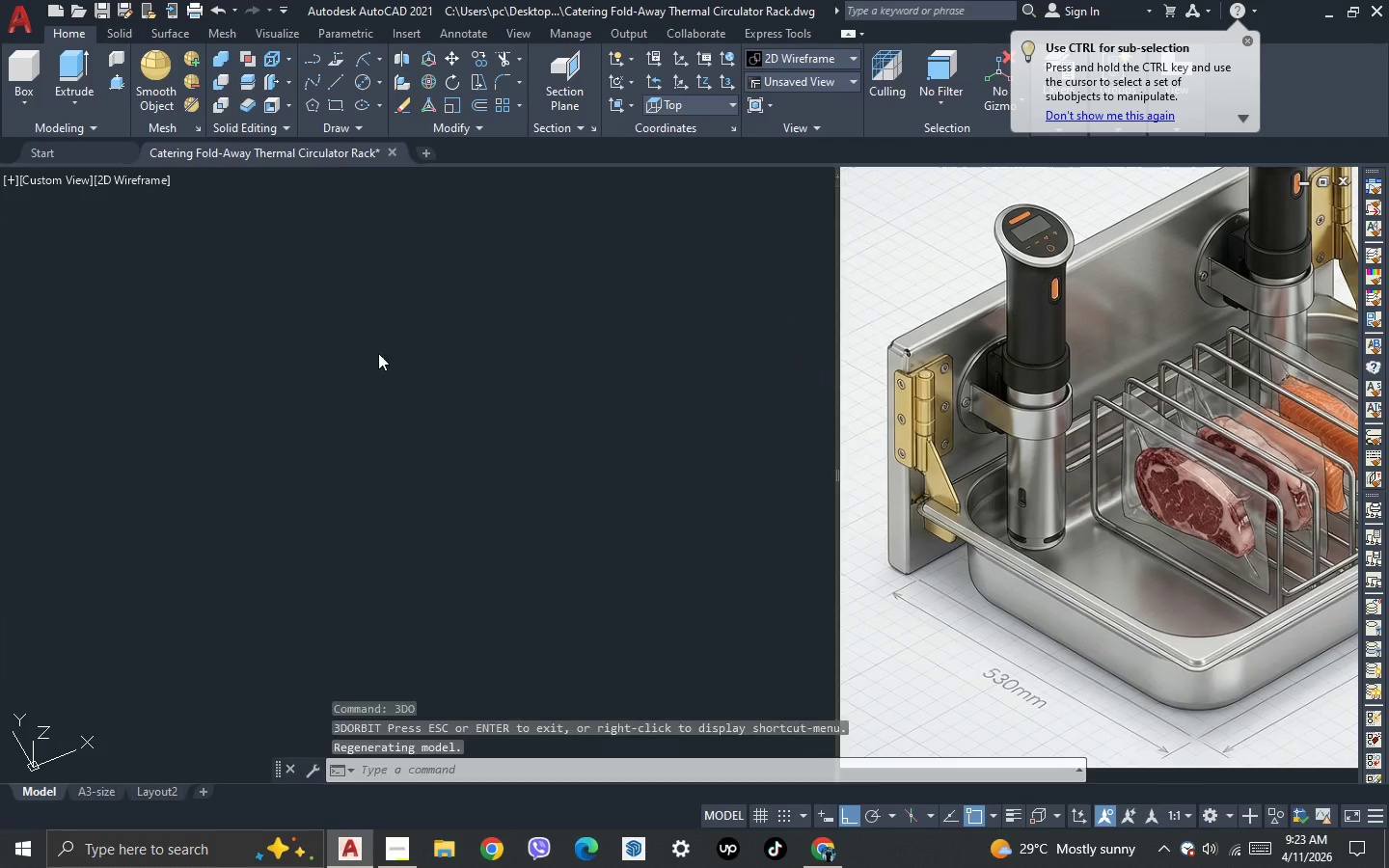 
key(Escape)
 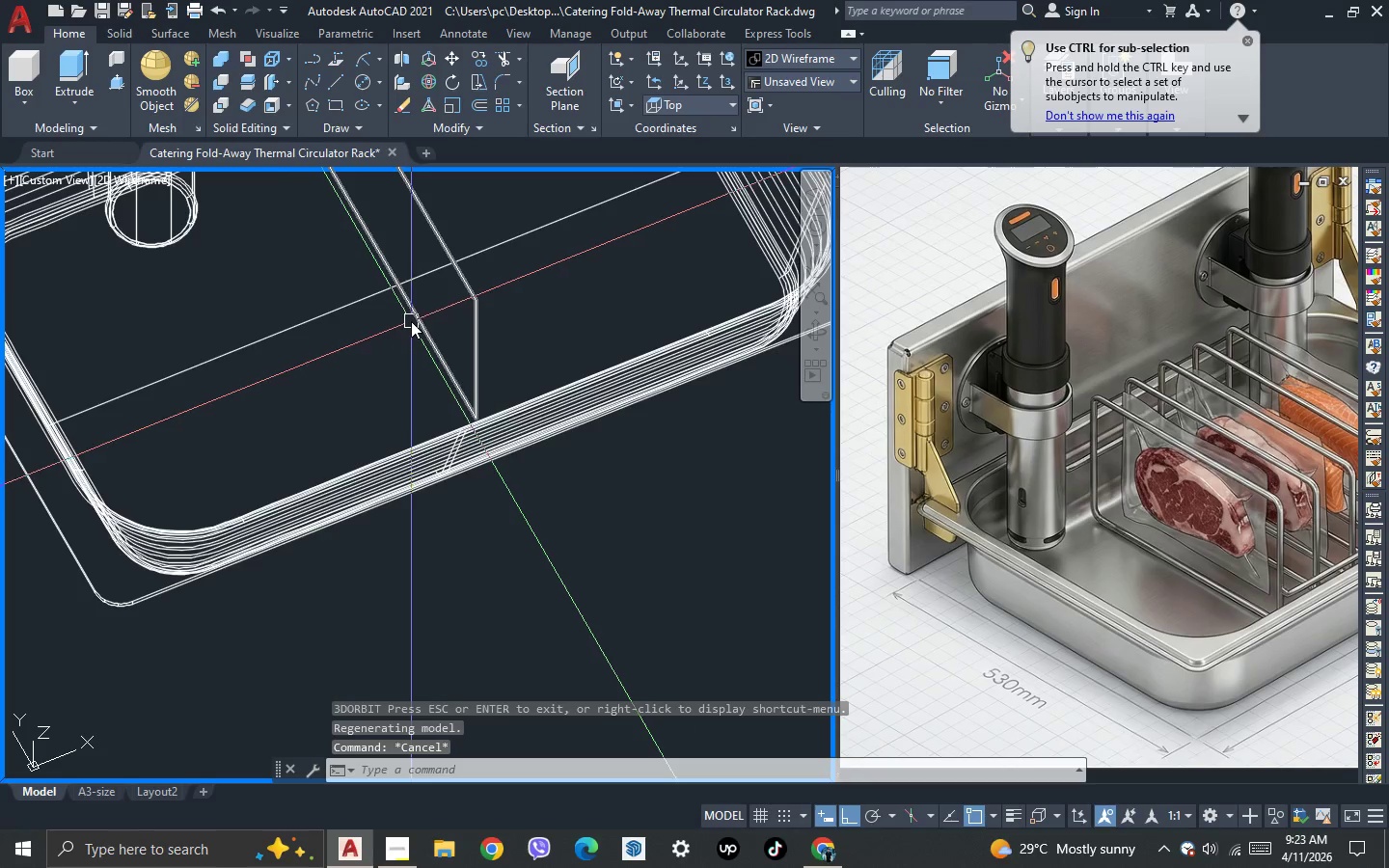 
left_click([412, 320])
 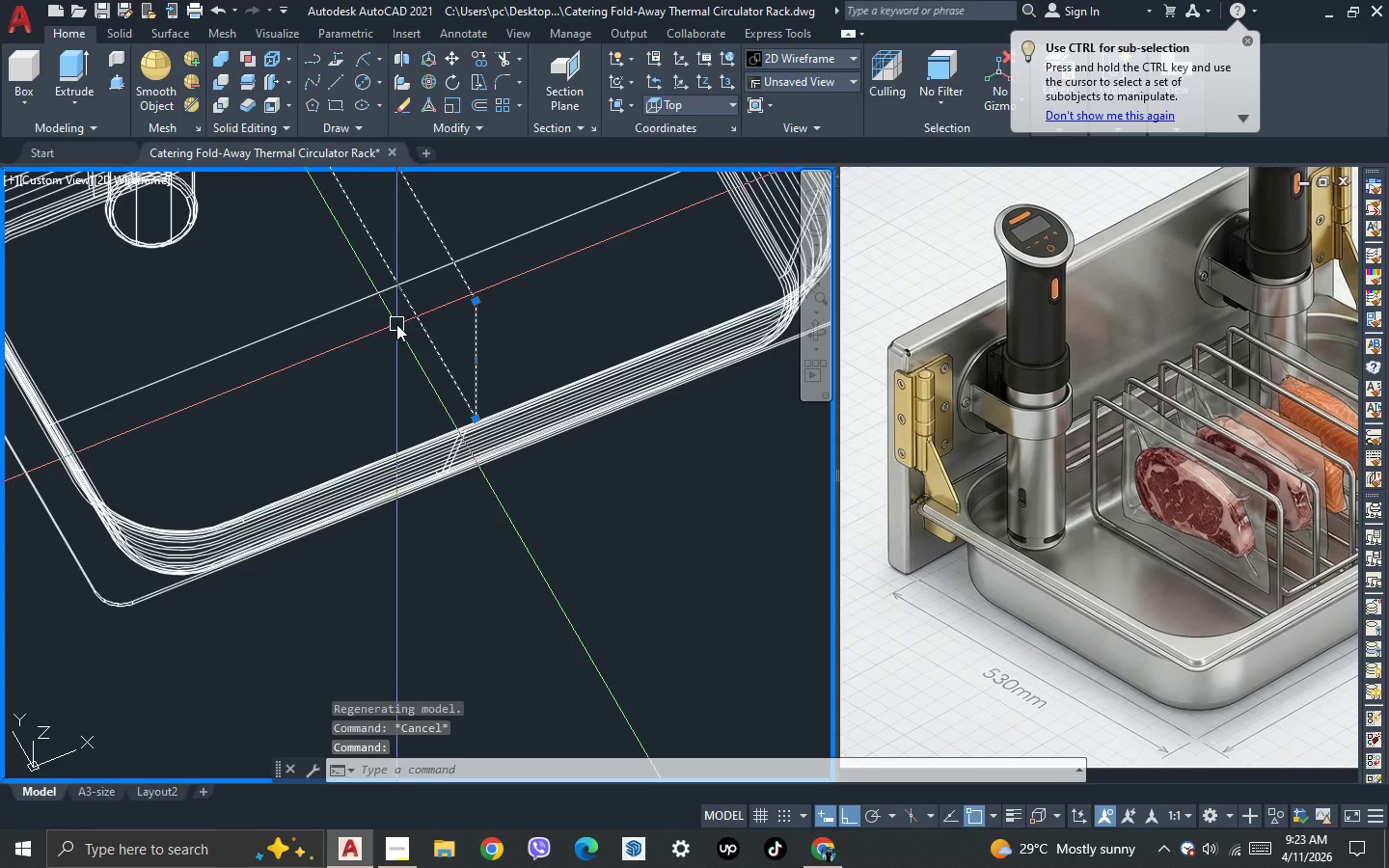 
key(M)
 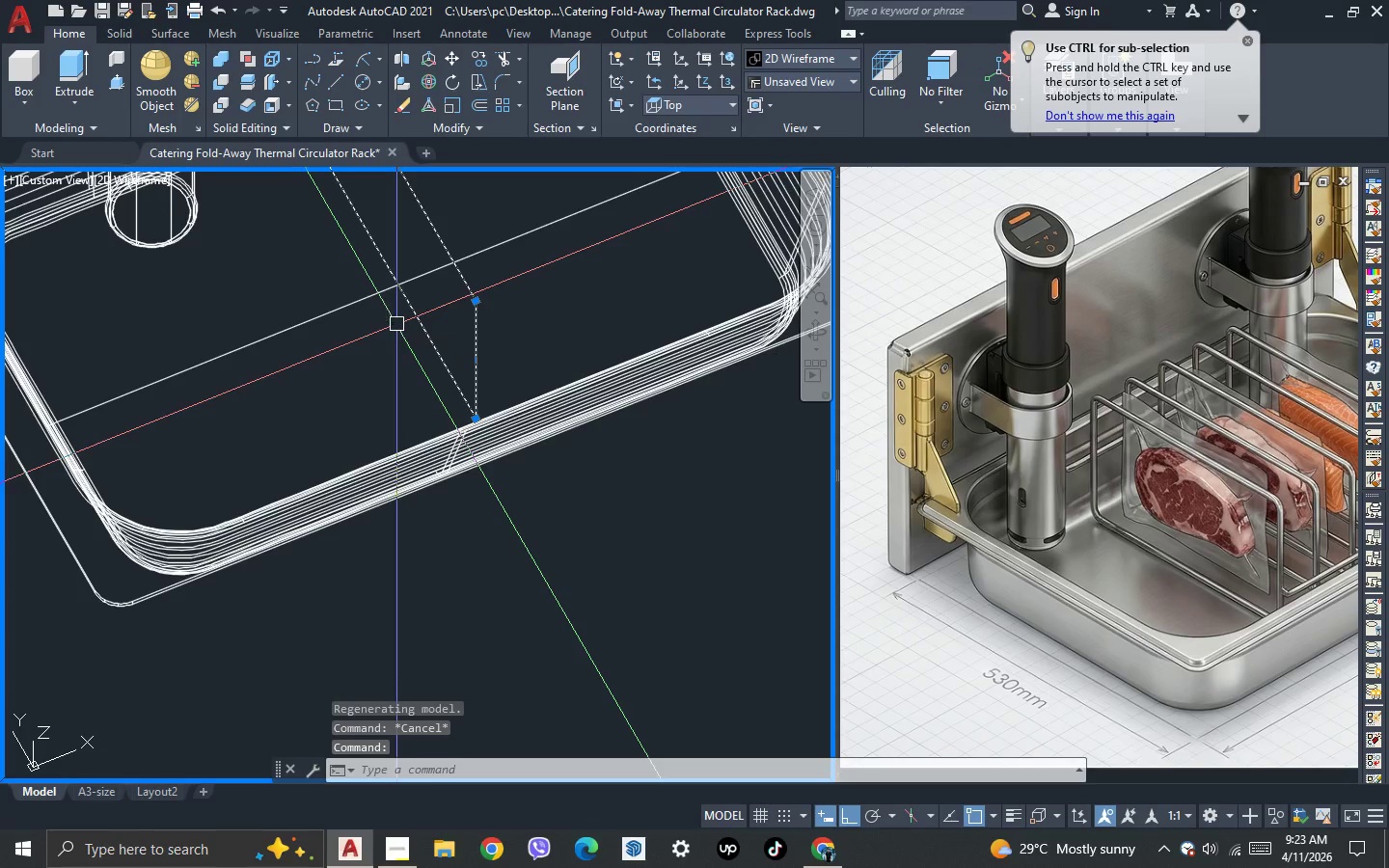 
key(Space)
 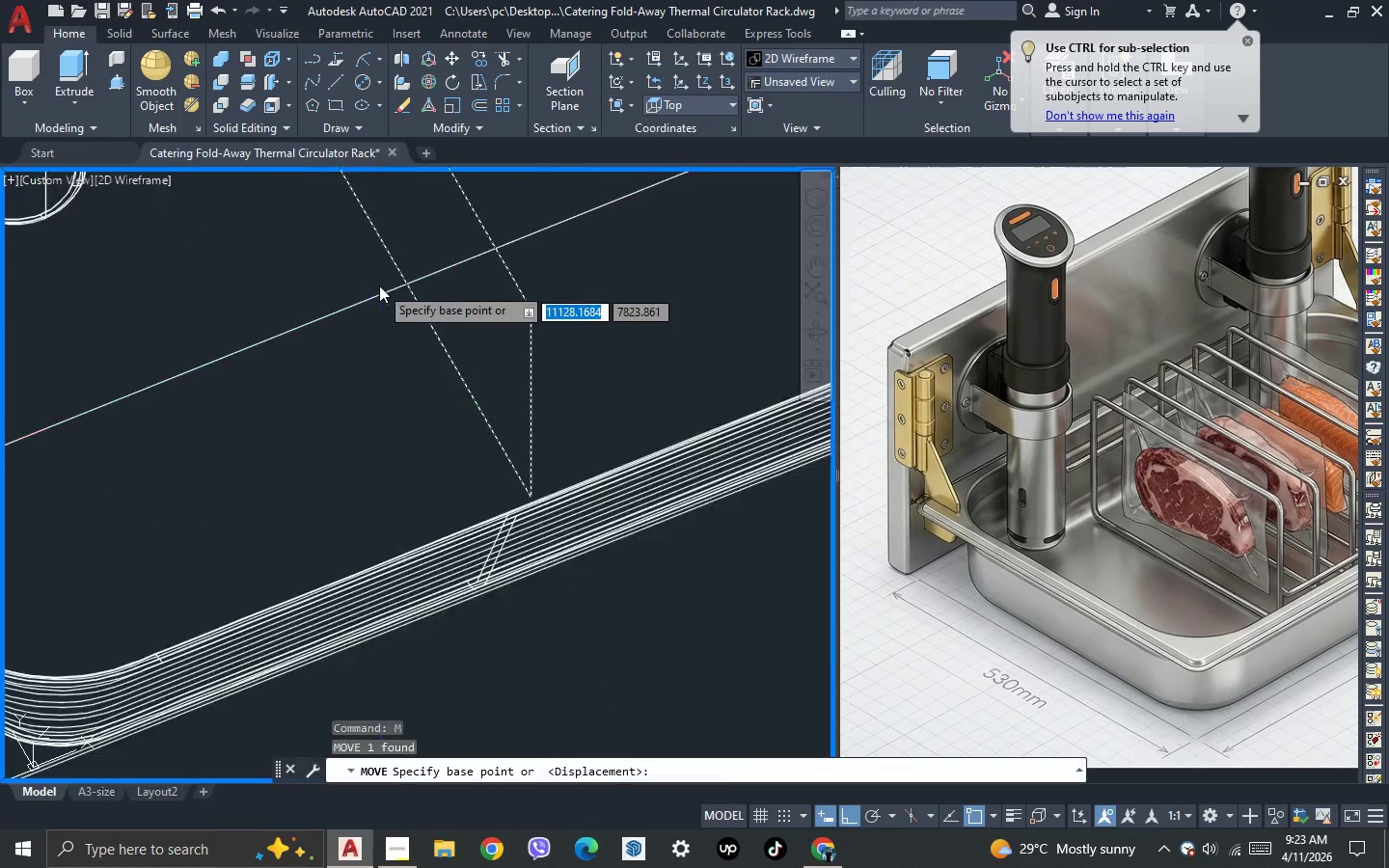 
scroll: coordinate [422, 297], scroll_direction: up, amount: 4.0
 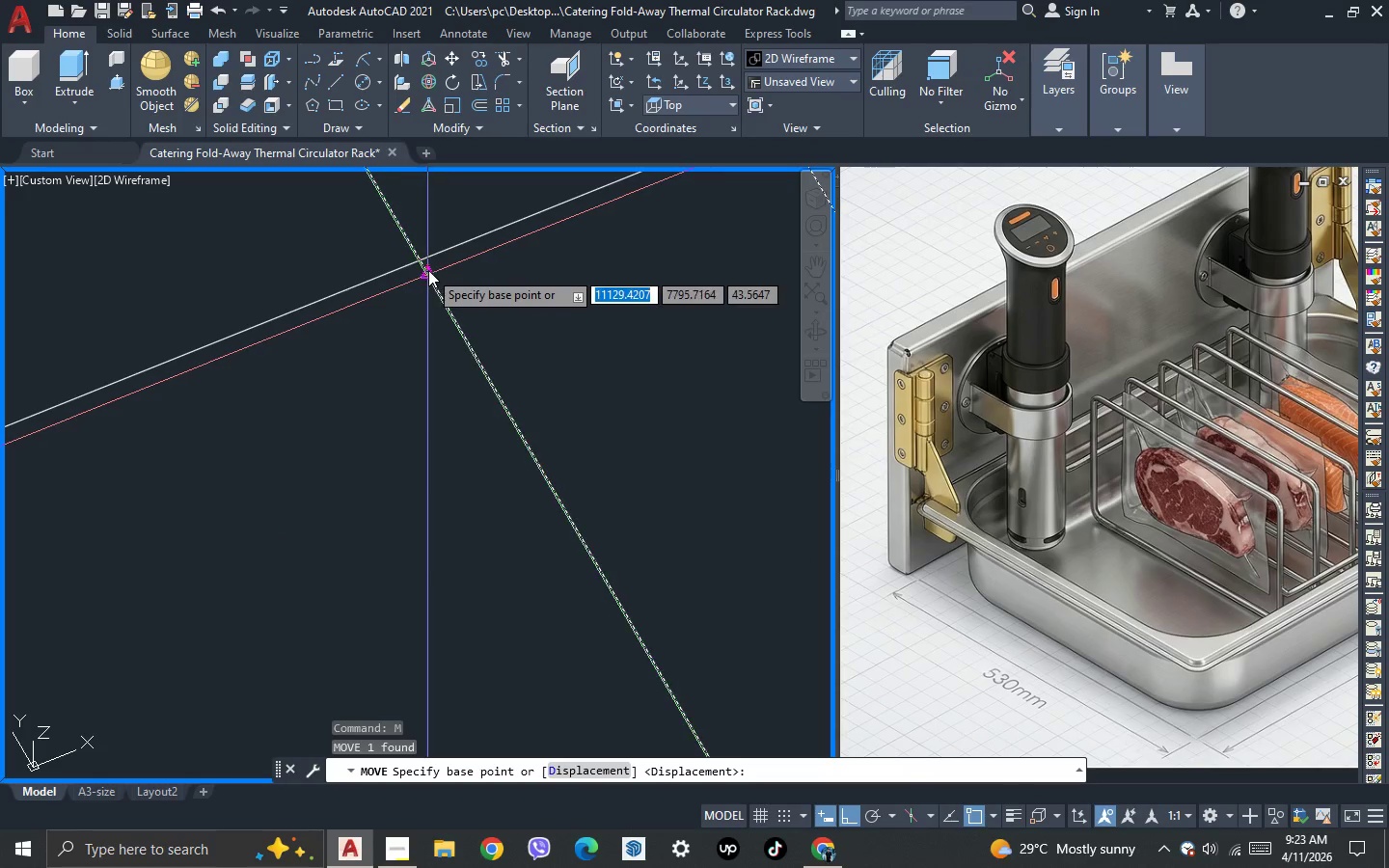 
left_click([428, 270])
 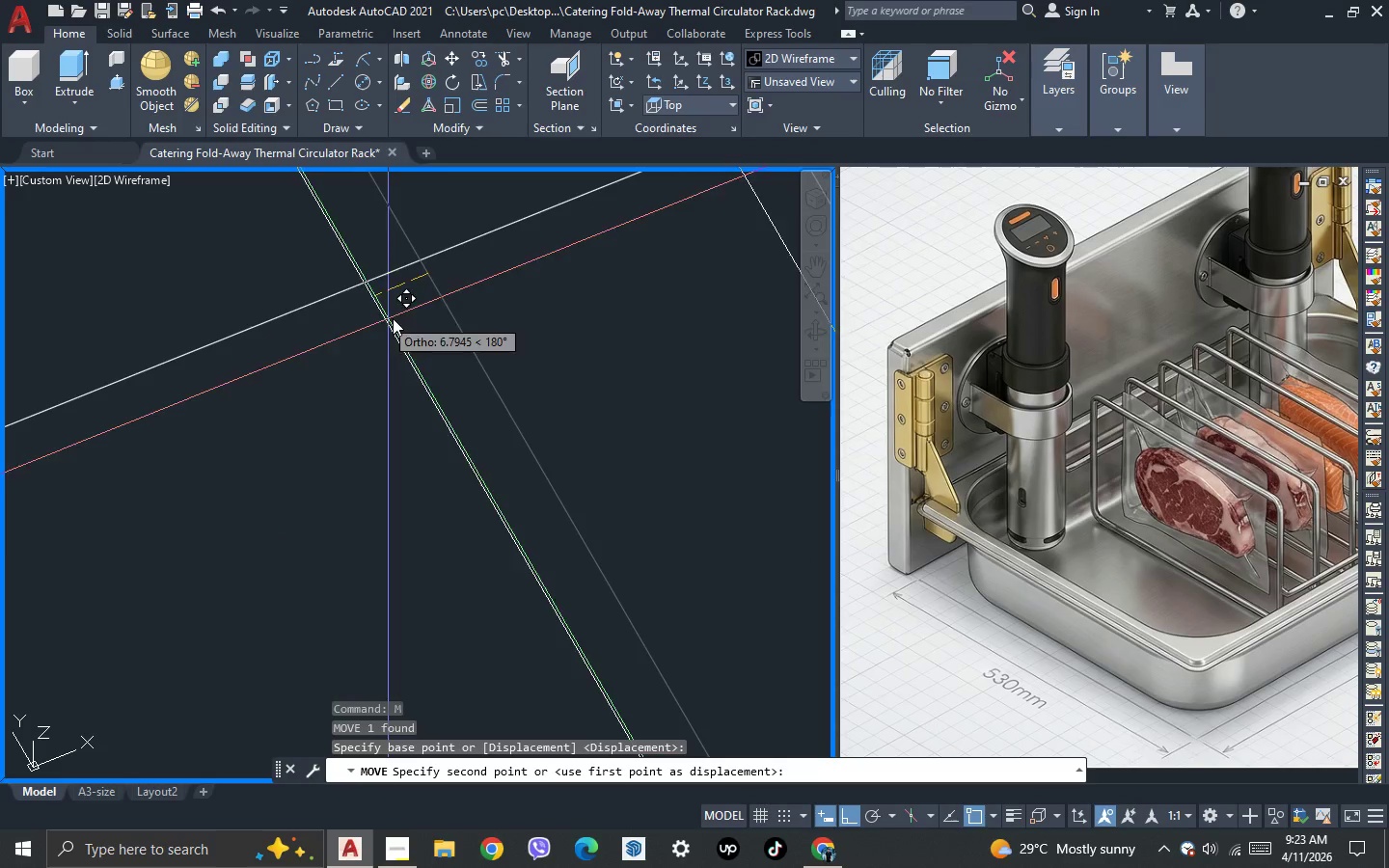 
scroll: coordinate [511, 306], scroll_direction: down, amount: 5.0
 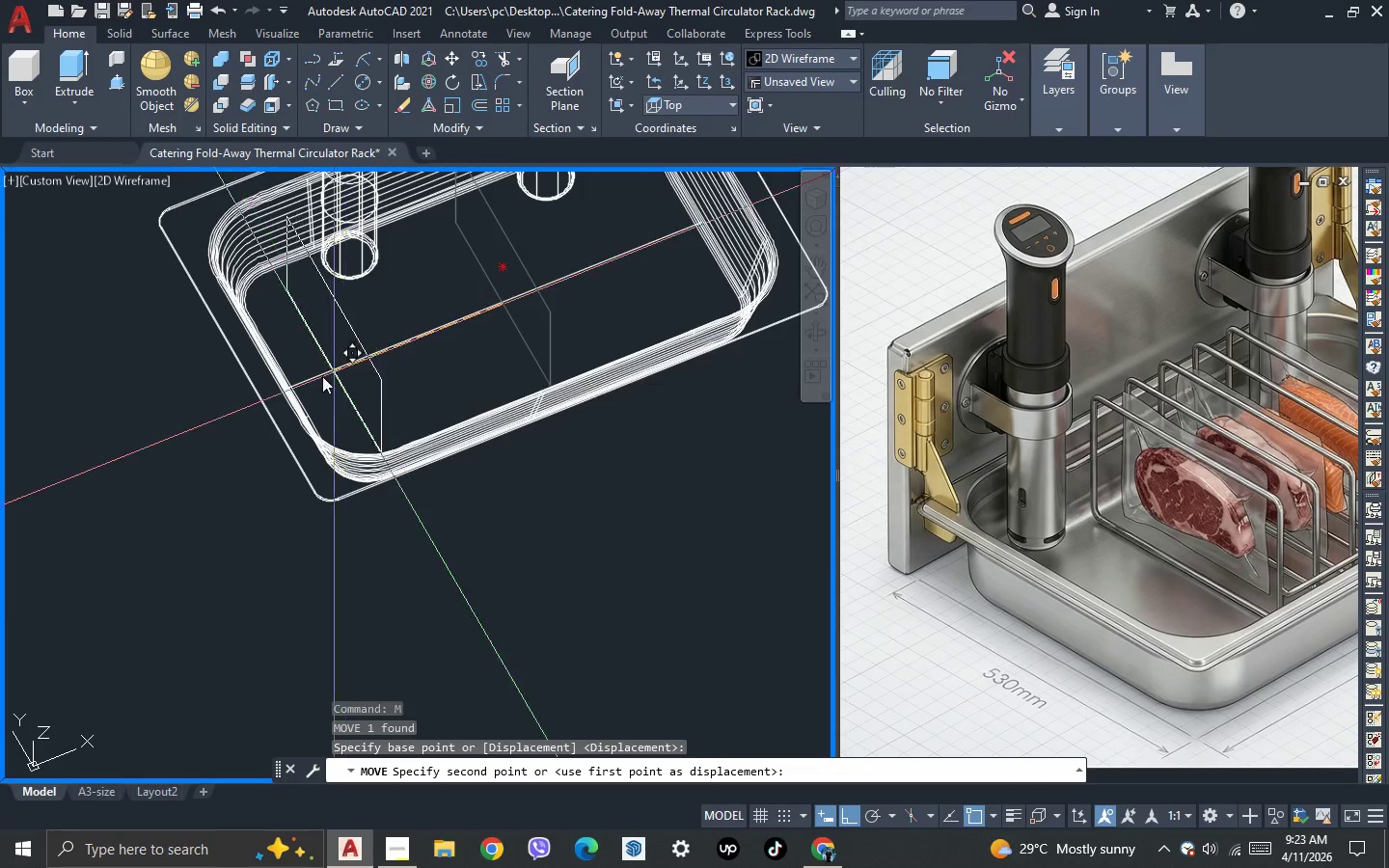 
scroll: coordinate [304, 383], scroll_direction: up, amount: 4.0
 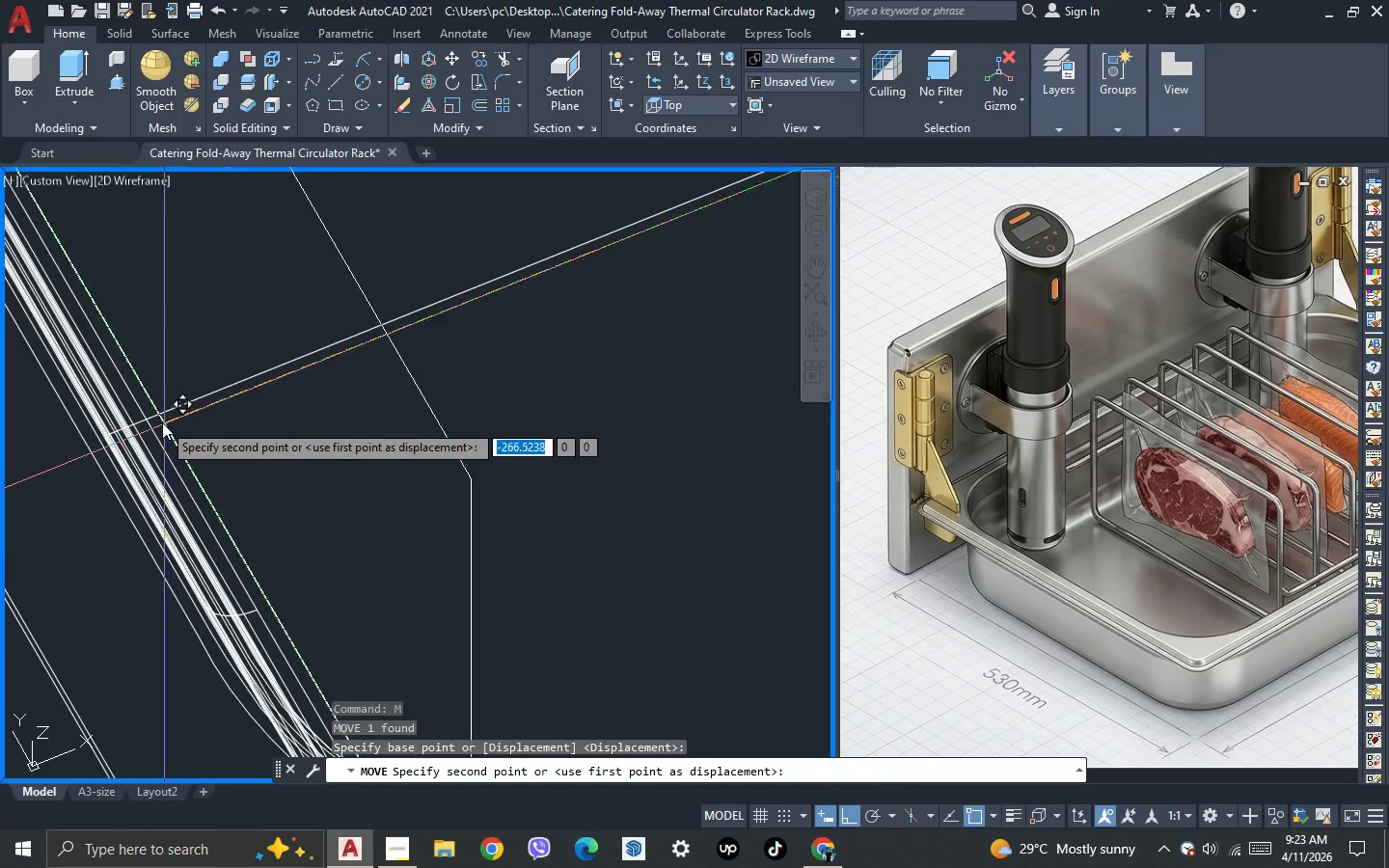 
left_click([161, 422])
 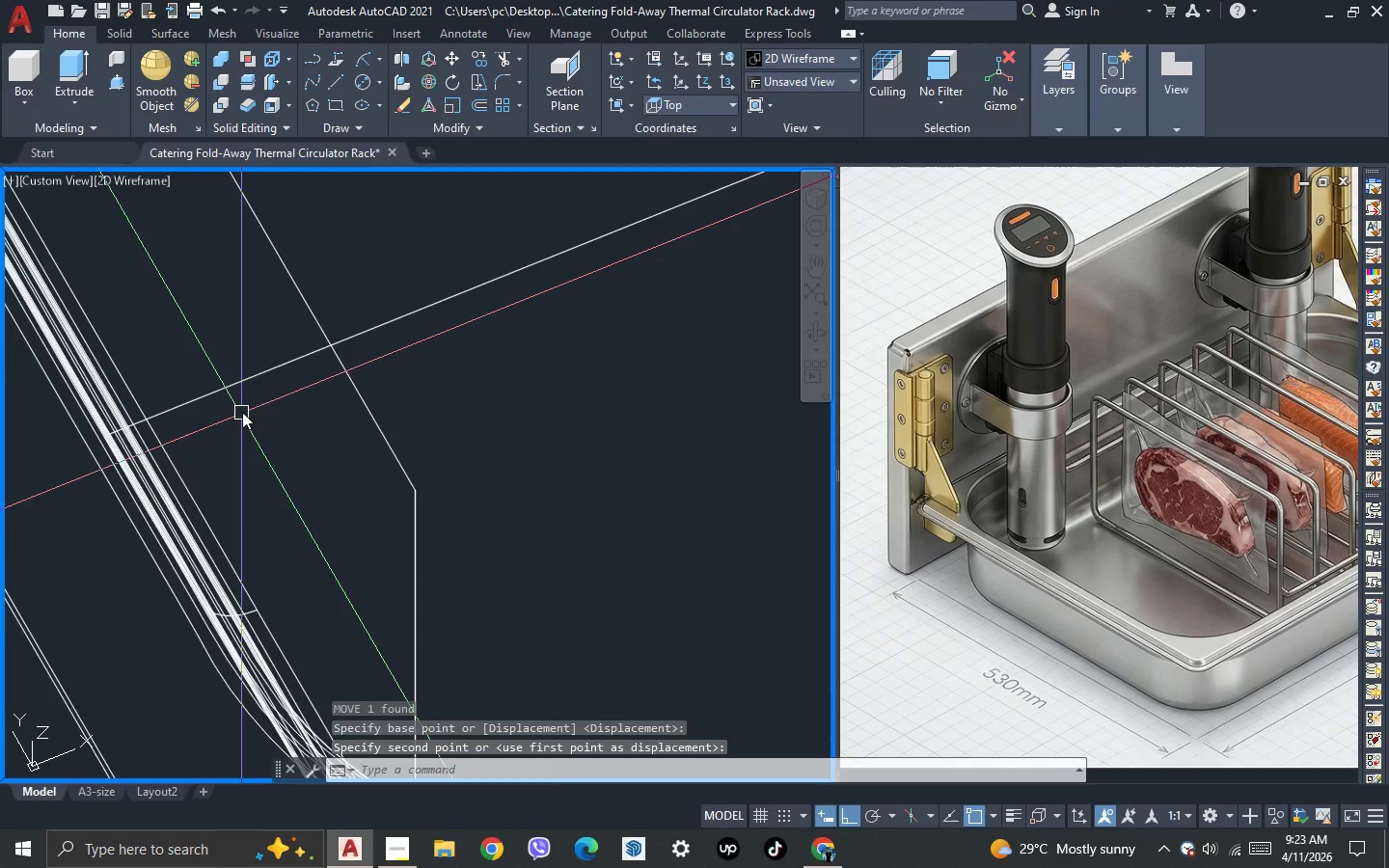 
scroll: coordinate [254, 412], scroll_direction: down, amount: 3.0
 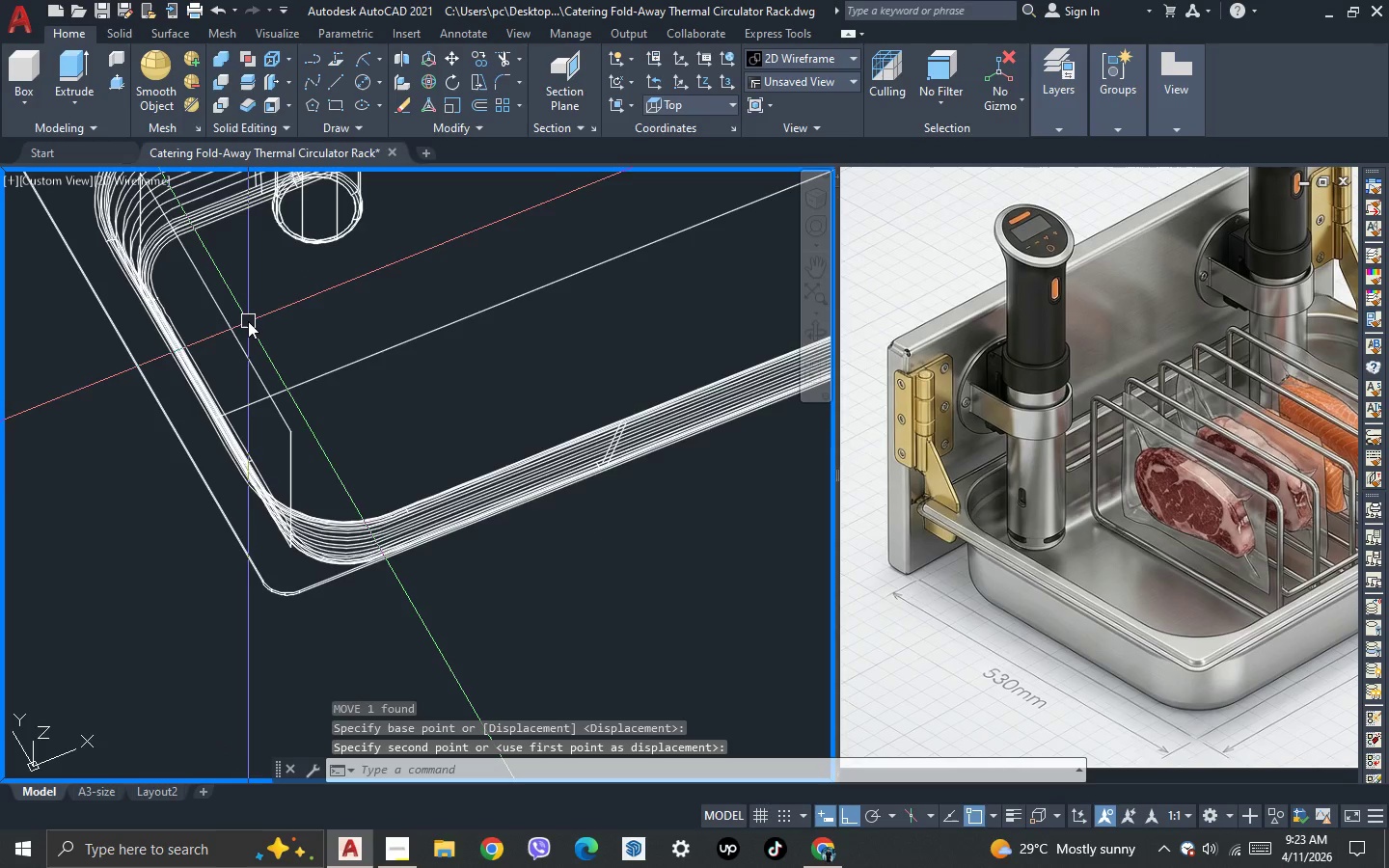 
left_click([903, 339])
 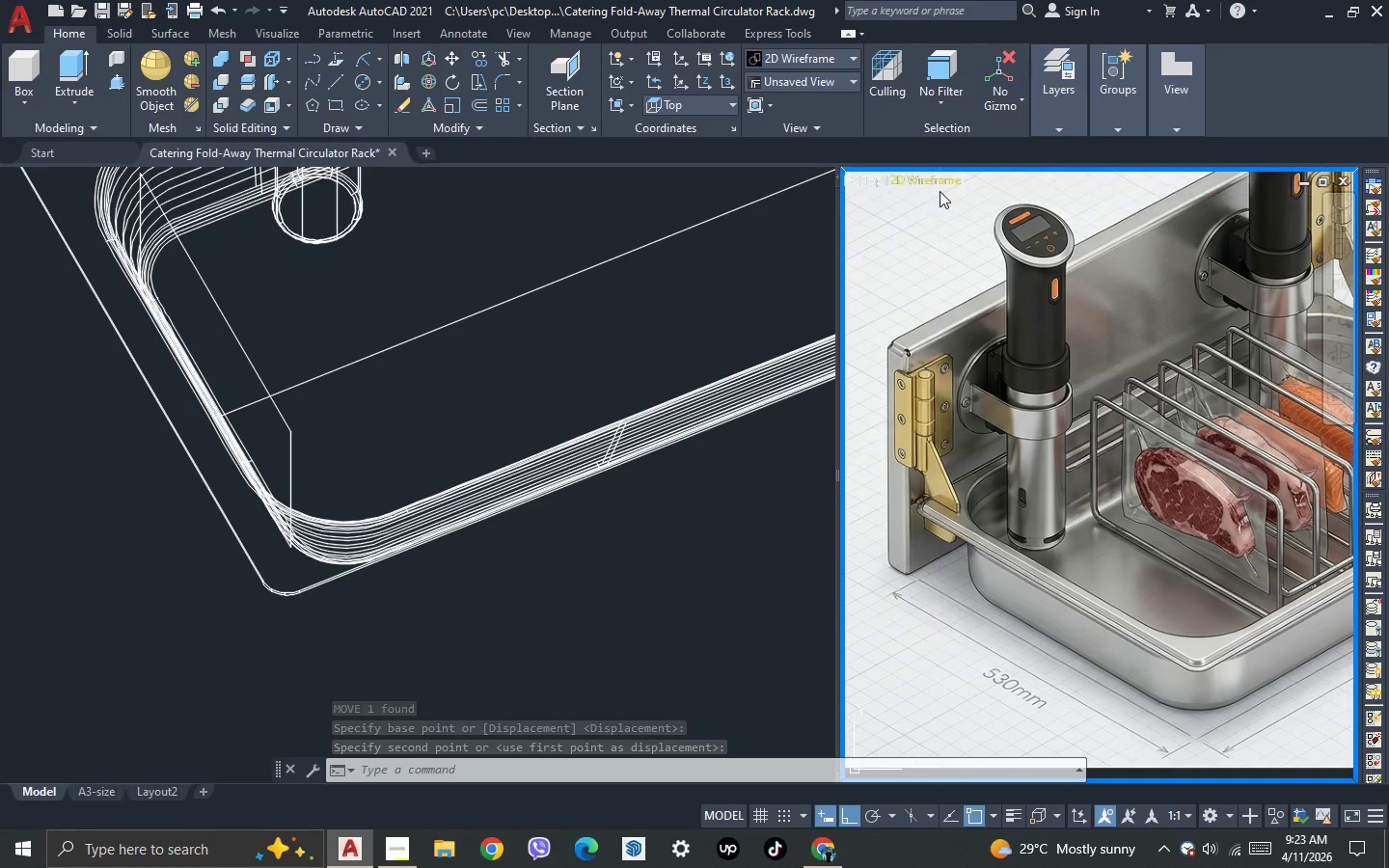 
left_click([940, 182])
 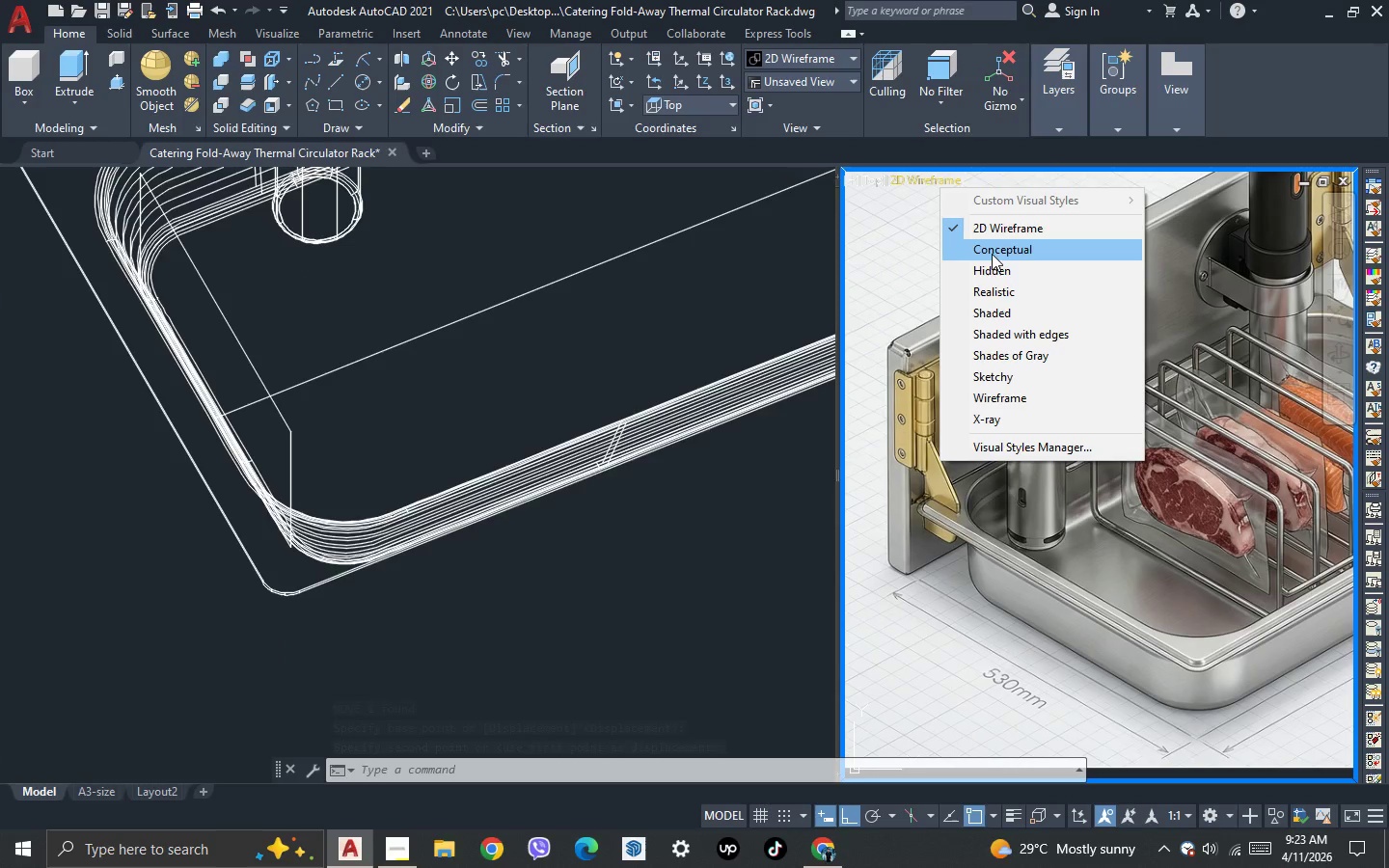 
key(Escape)
 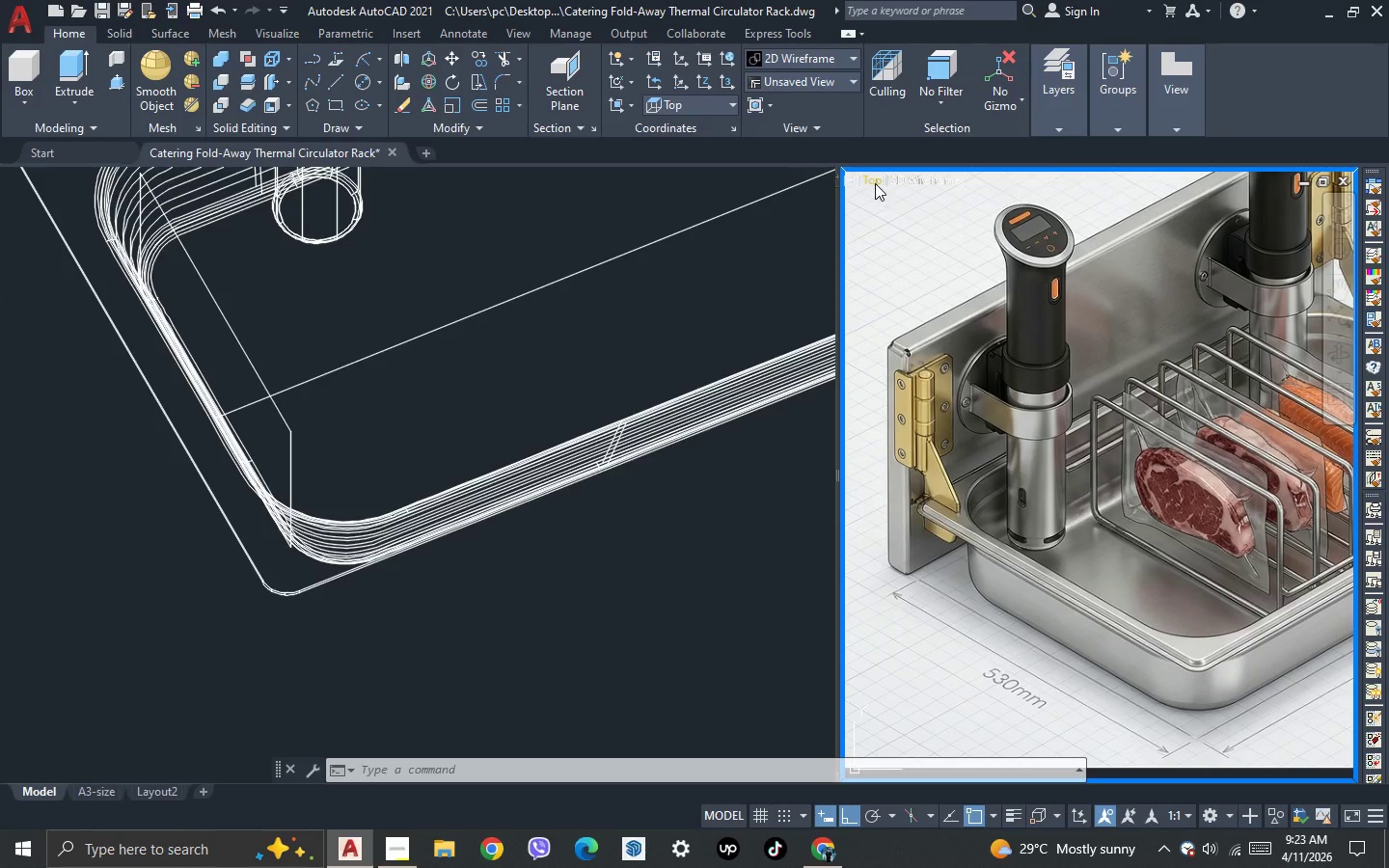 
left_click([875, 183])
 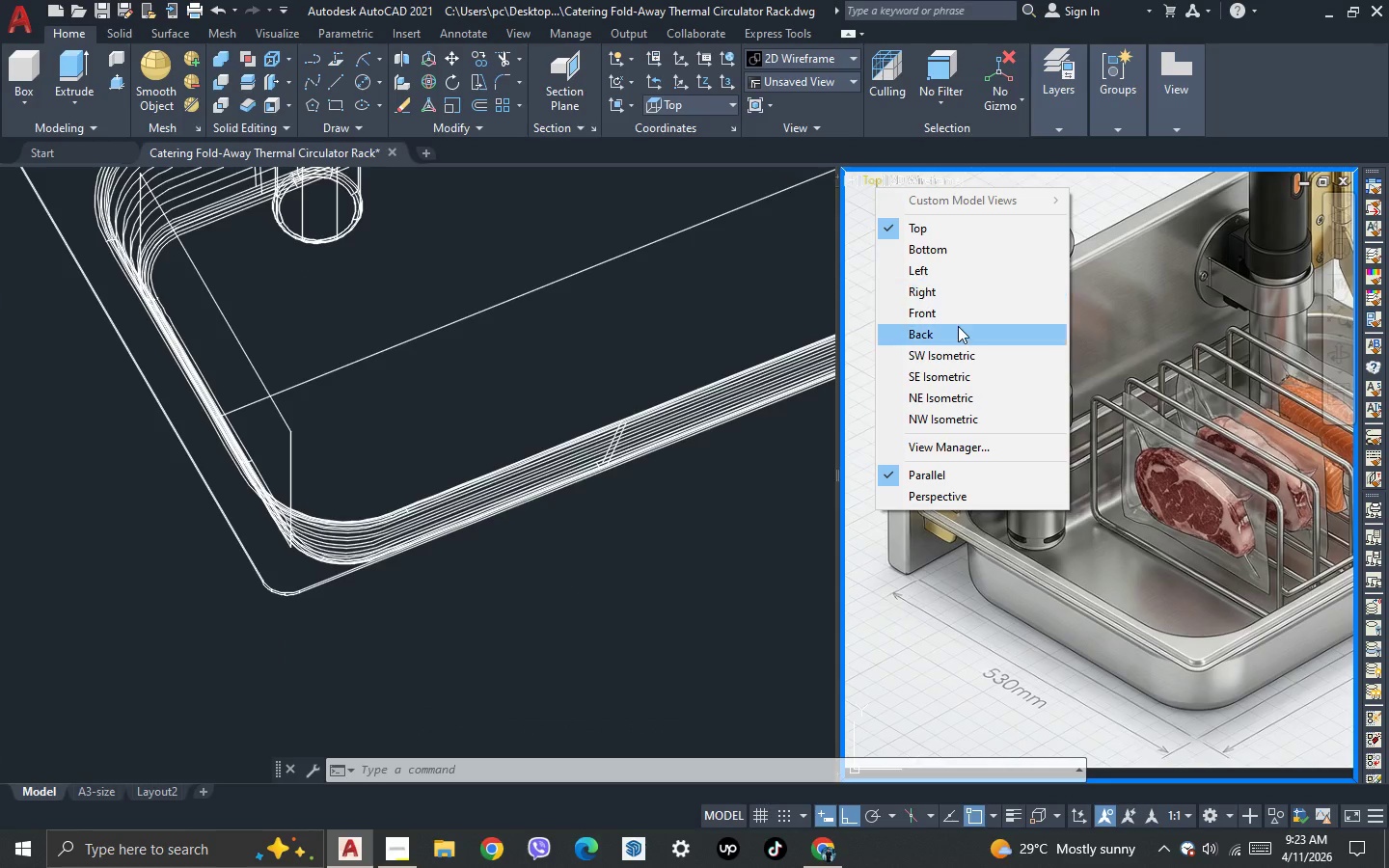 
key(Escape)
 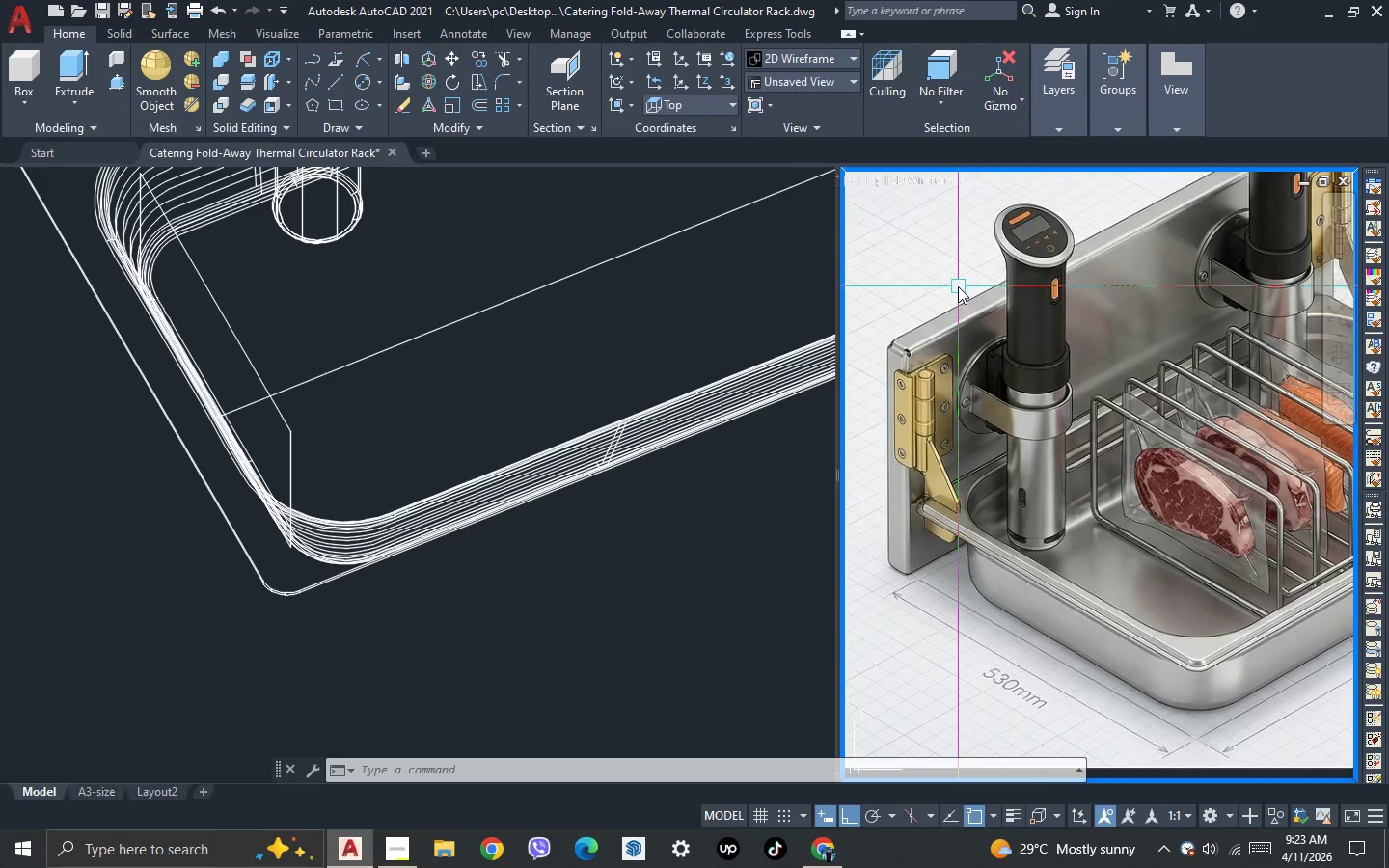 
scroll: coordinate [972, 312], scroll_direction: down, amount: 7.0
 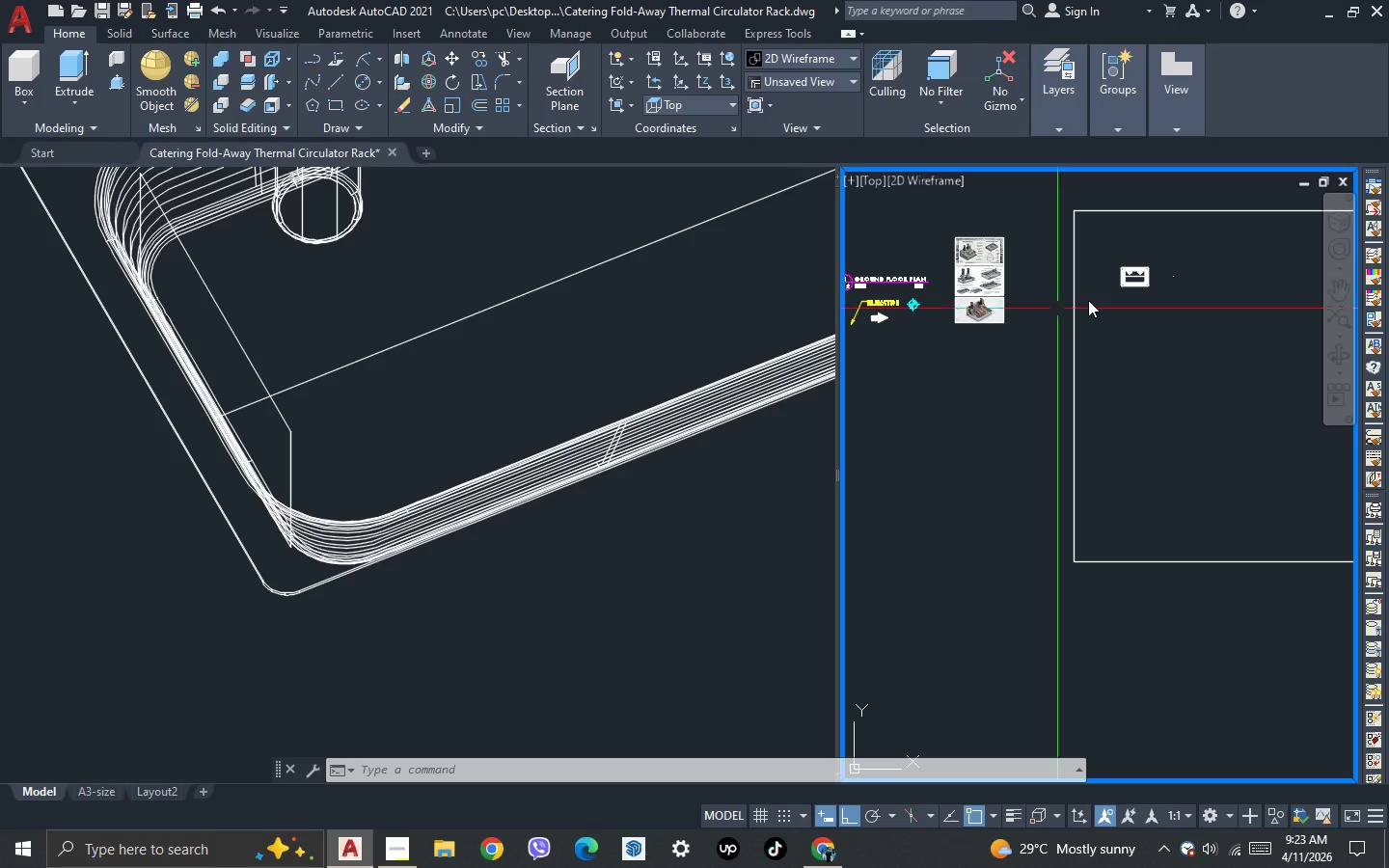 
scroll: coordinate [1102, 339], scroll_direction: up, amount: 7.0
 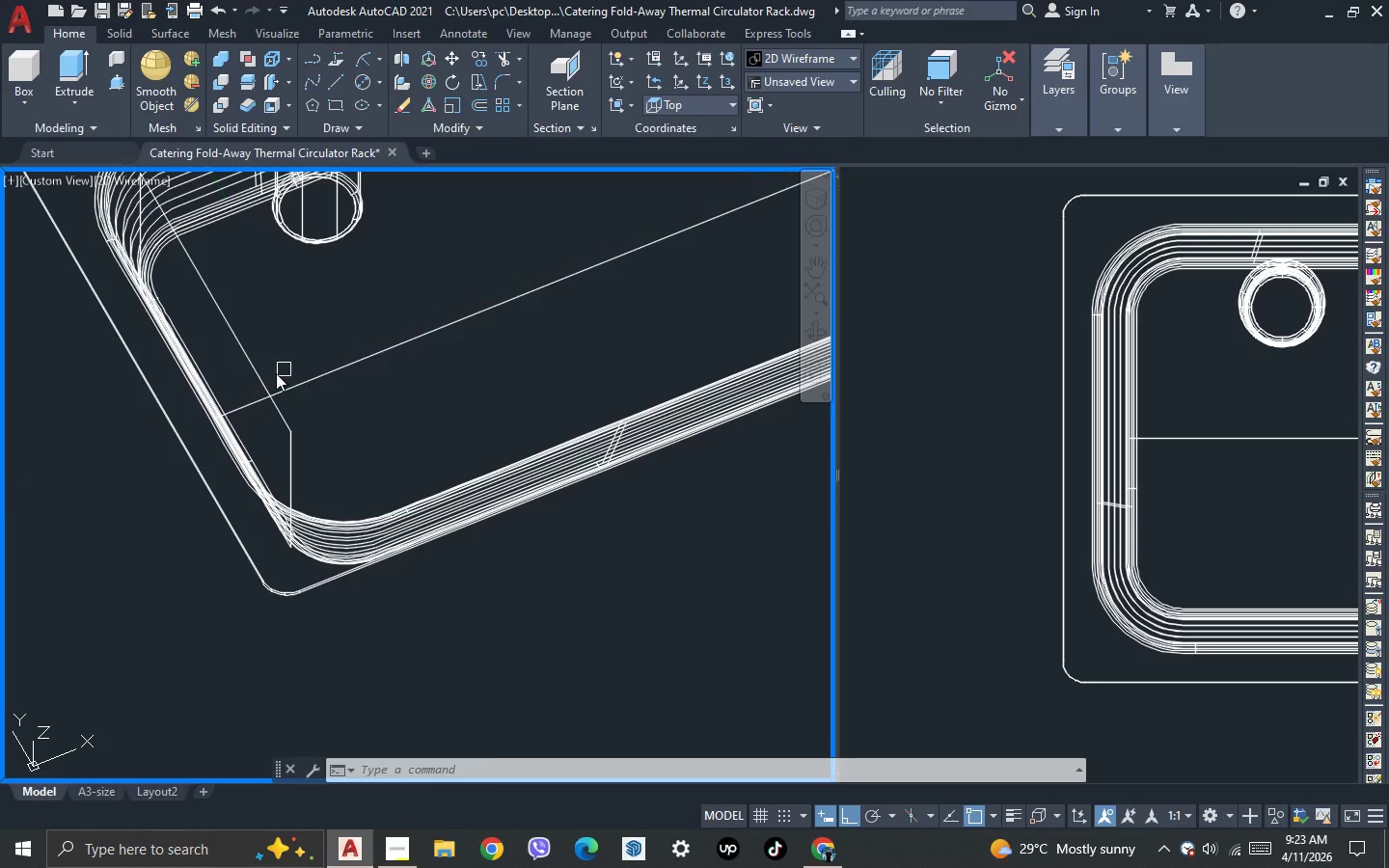 
left_click([262, 375])
 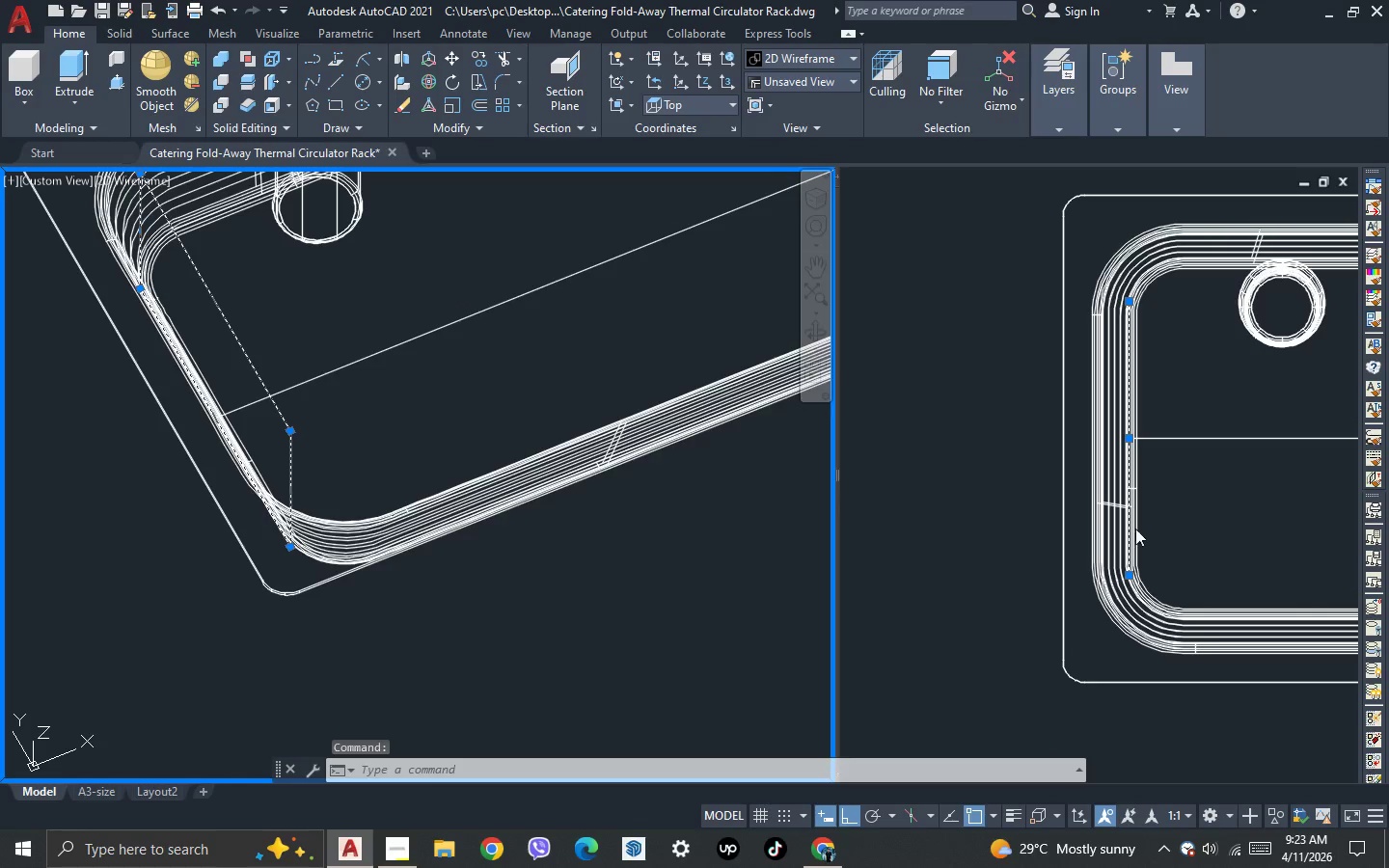 
left_click([1182, 512])
 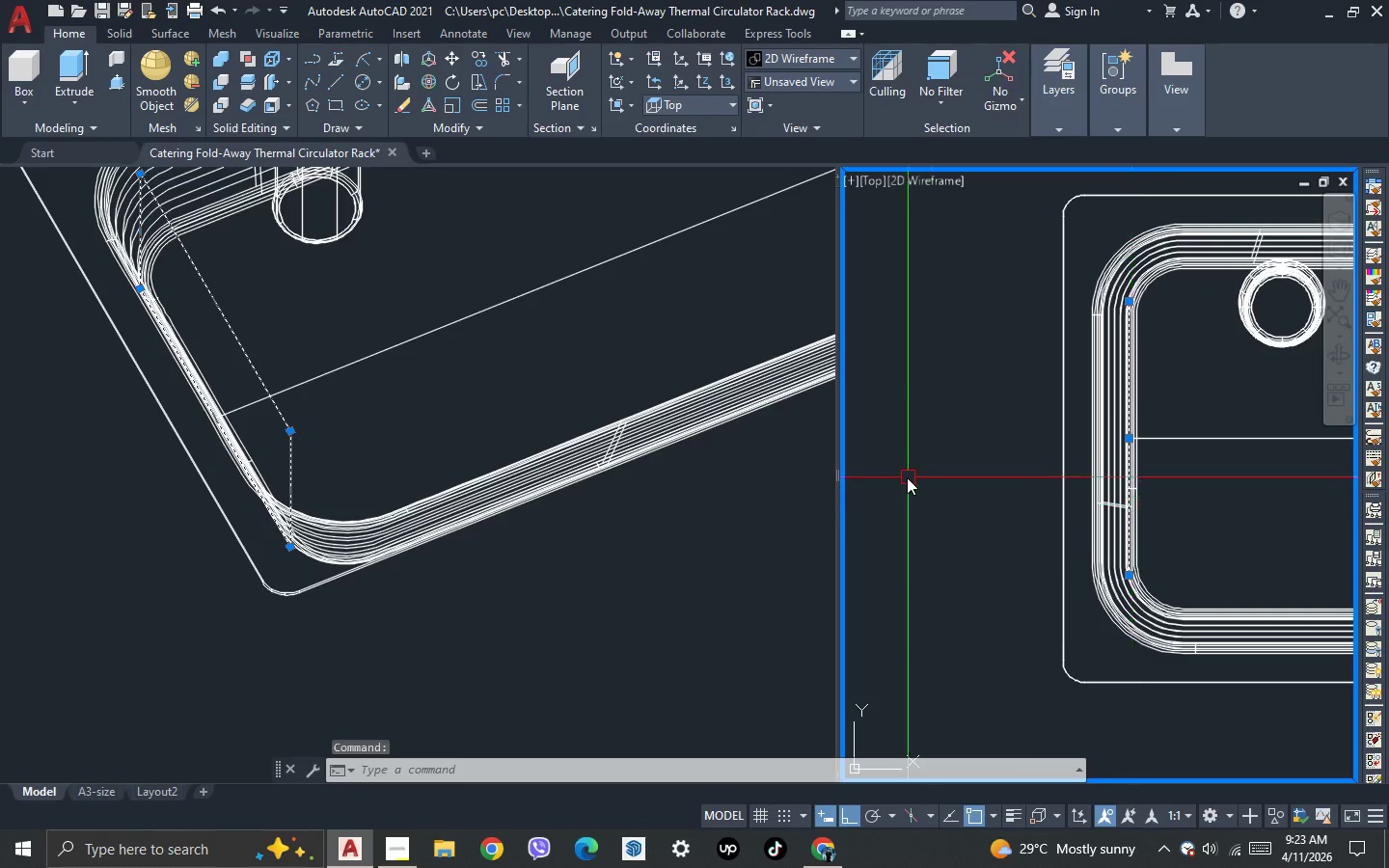 
scroll: coordinate [1027, 468], scroll_direction: none, amount: 0.0
 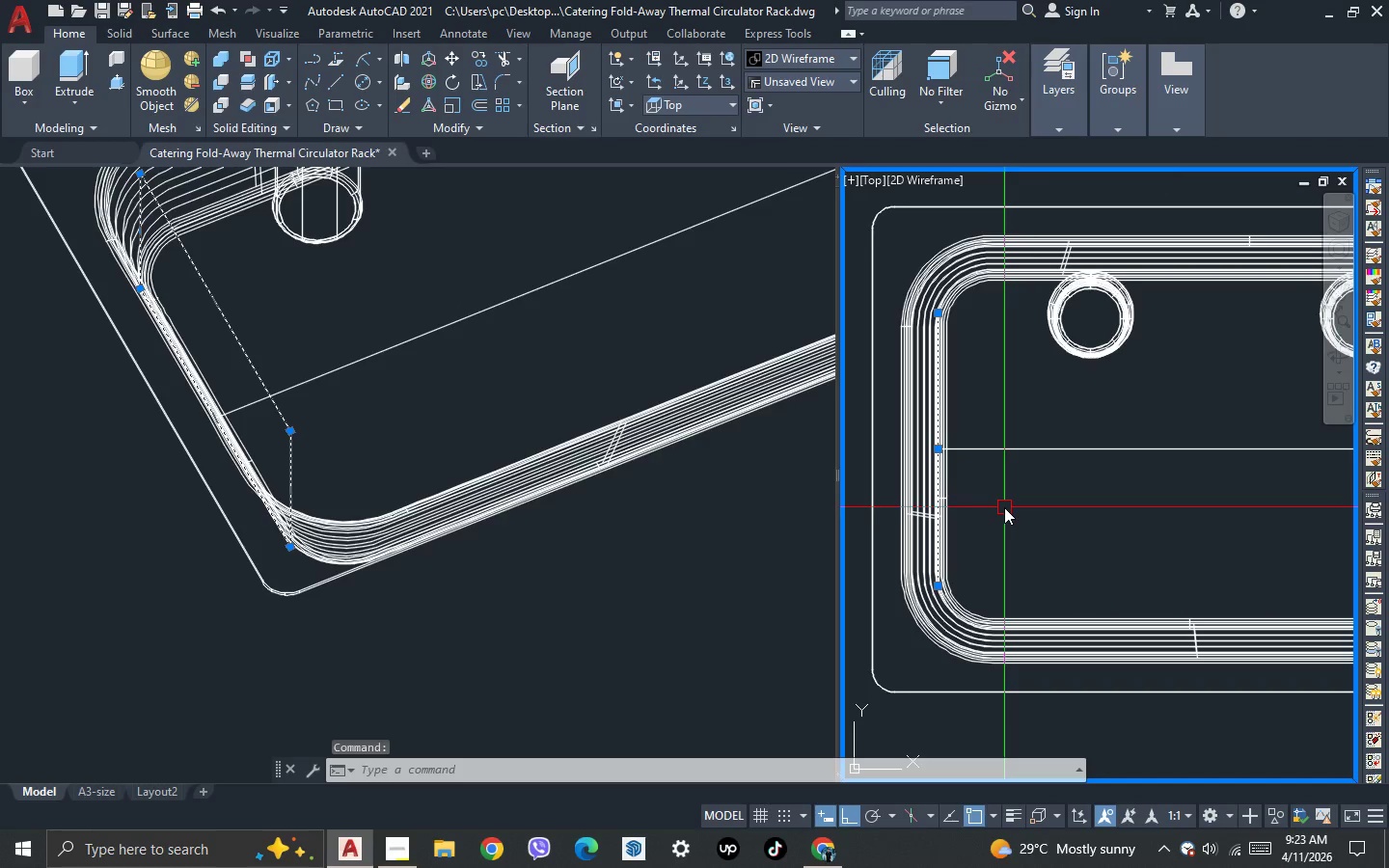 
type(m 25)
 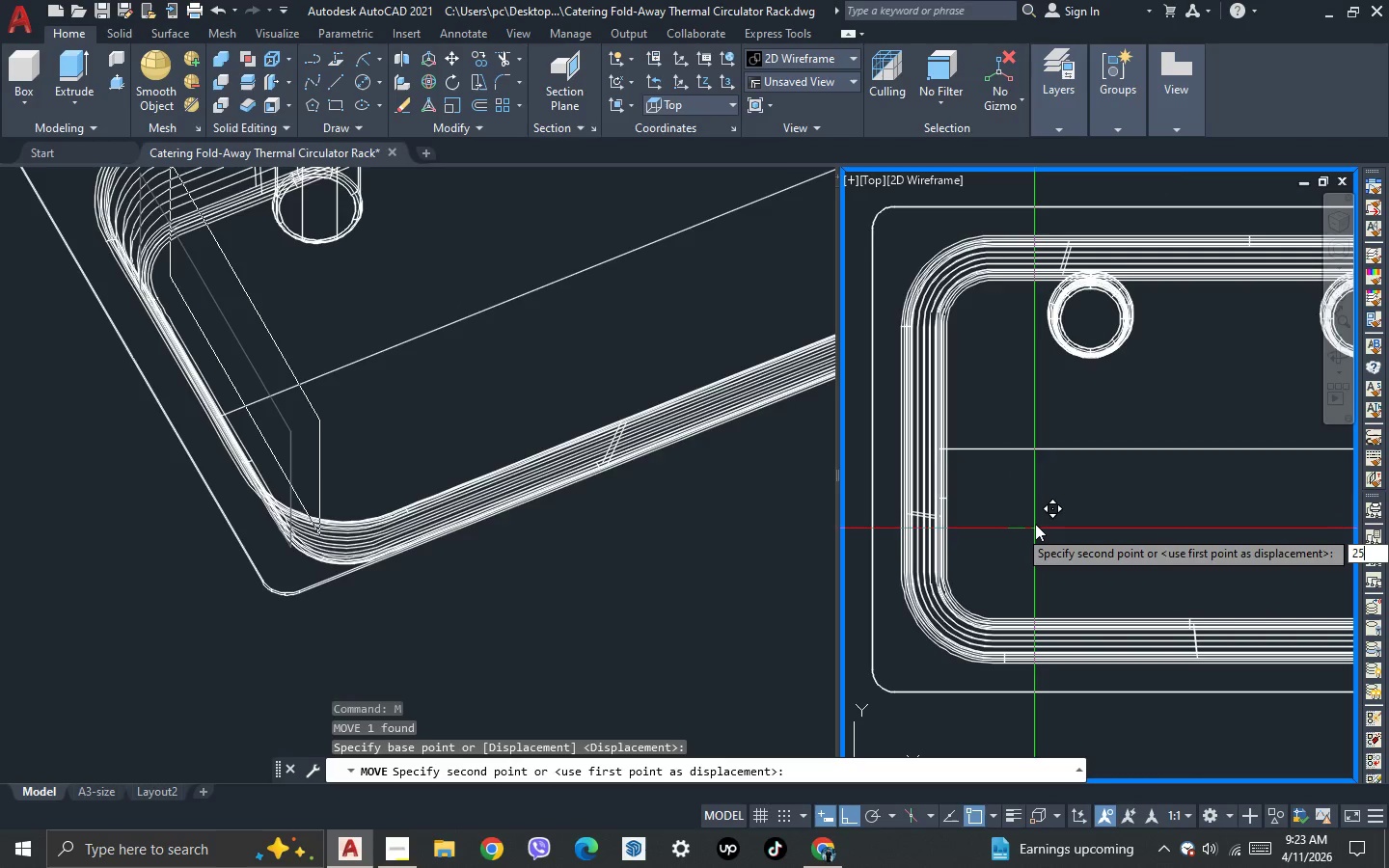 
key(Enter)
 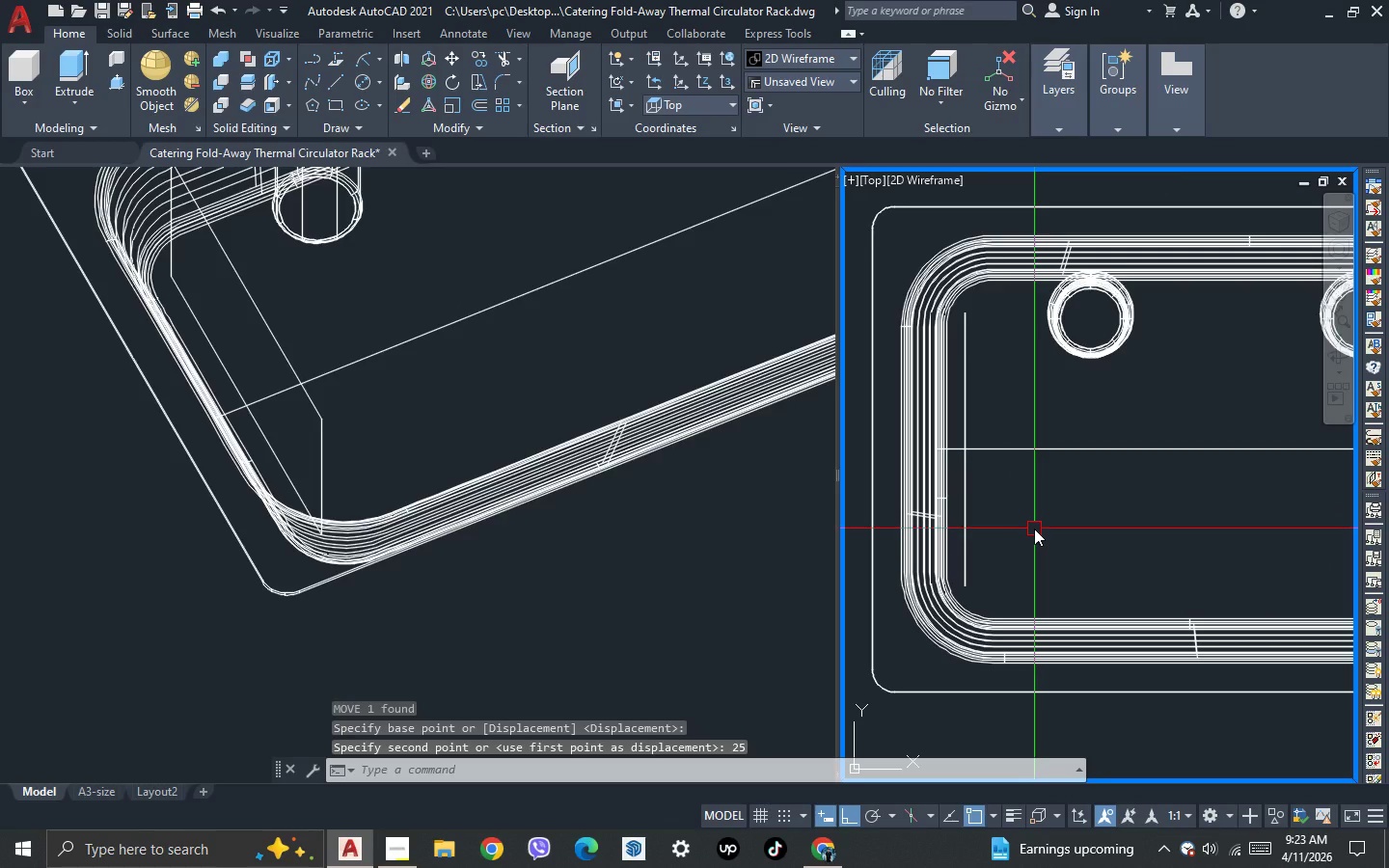 
left_click([465, 379])
 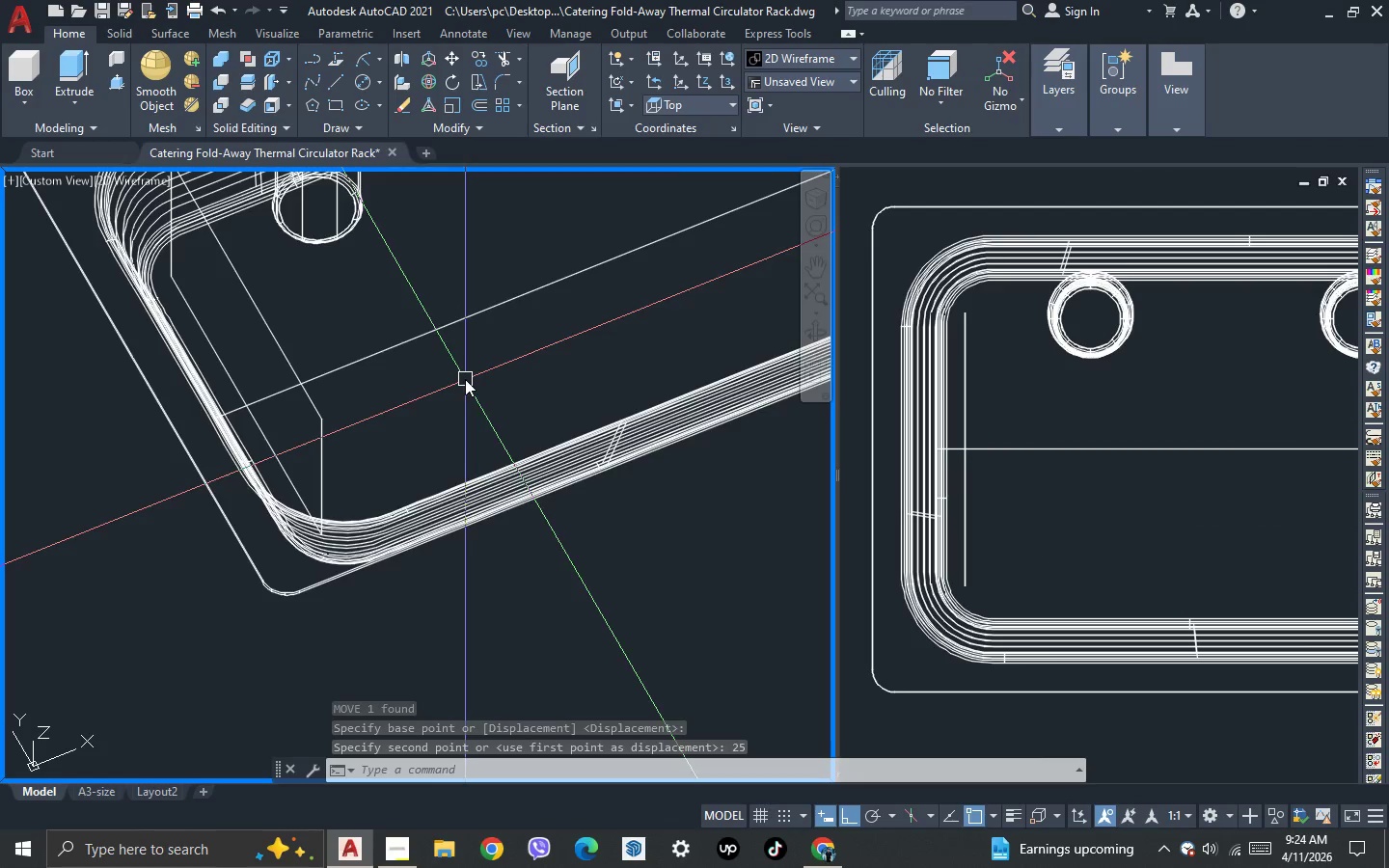 
scroll: coordinate [464, 379], scroll_direction: down, amount: 2.0
 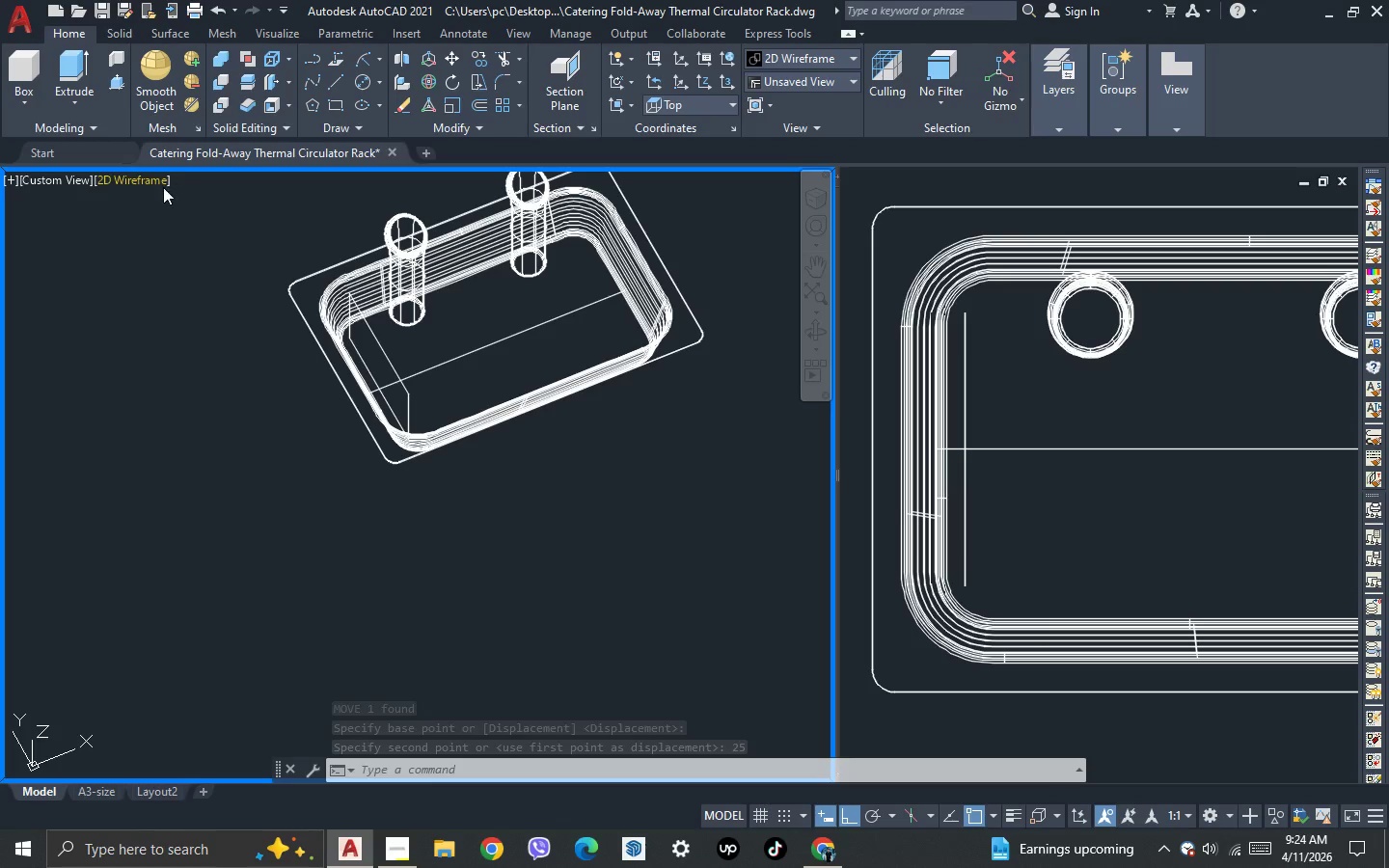 
left_click([151, 193])
 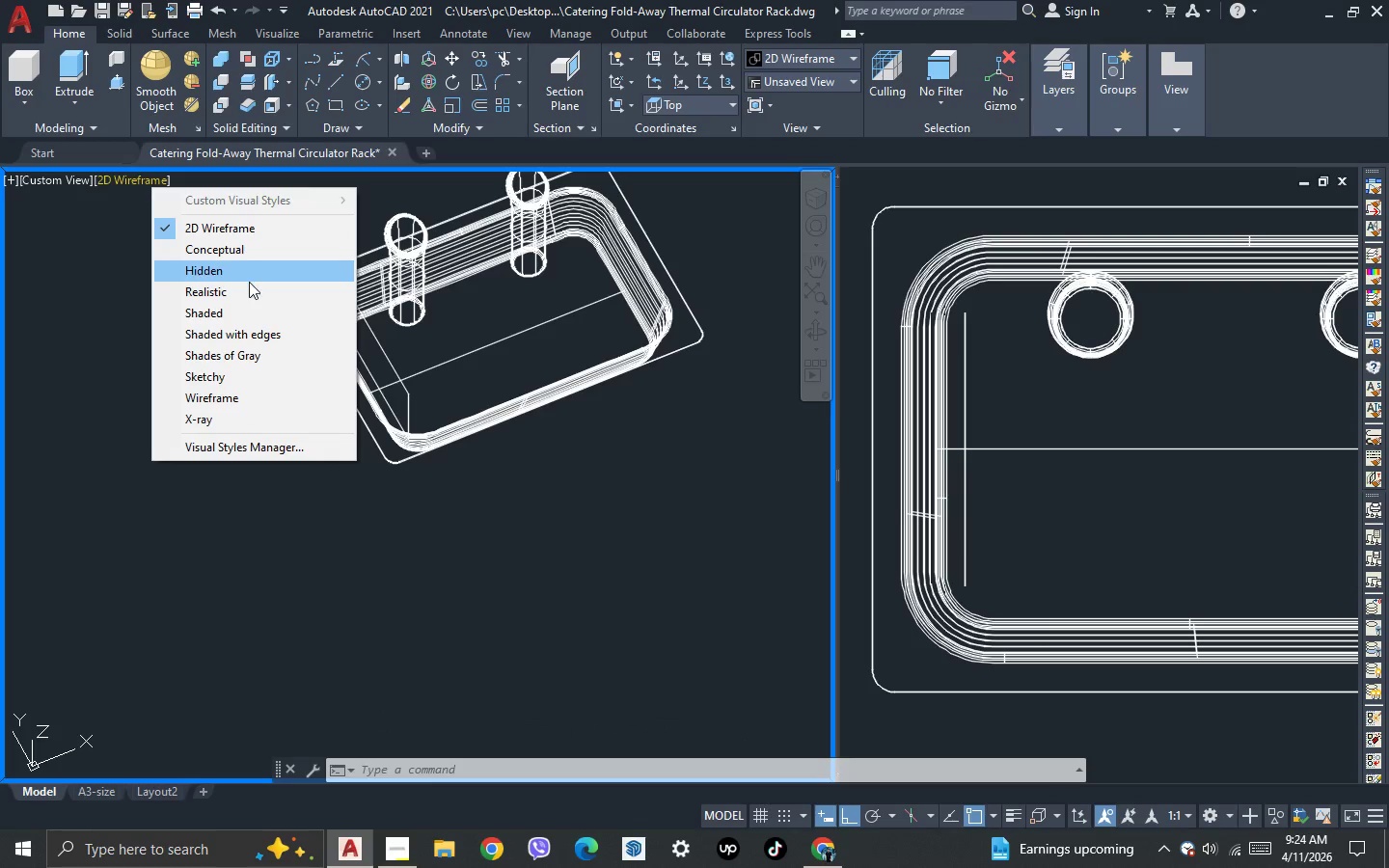 
left_click([249, 286])
 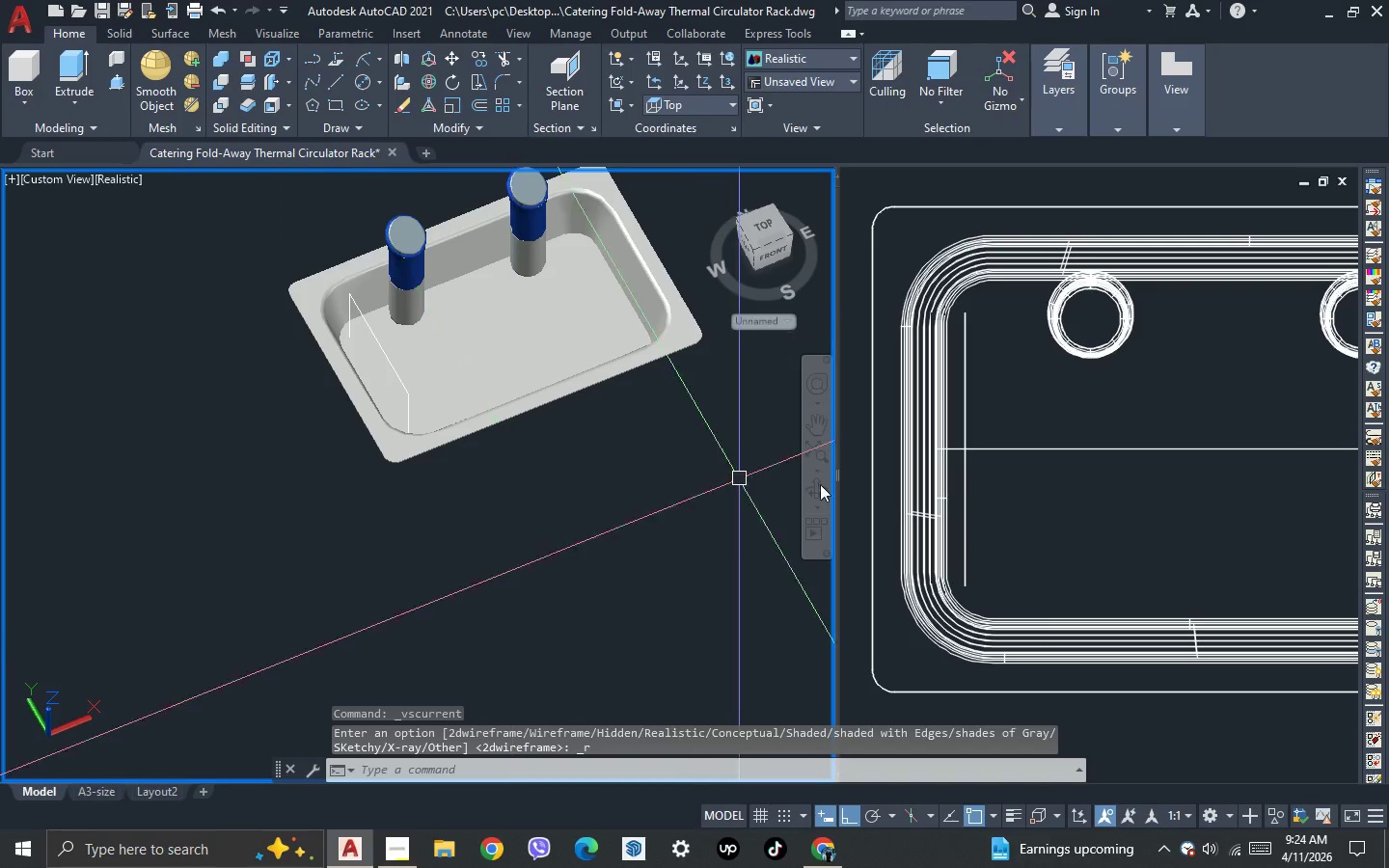 
left_click([1013, 490])
 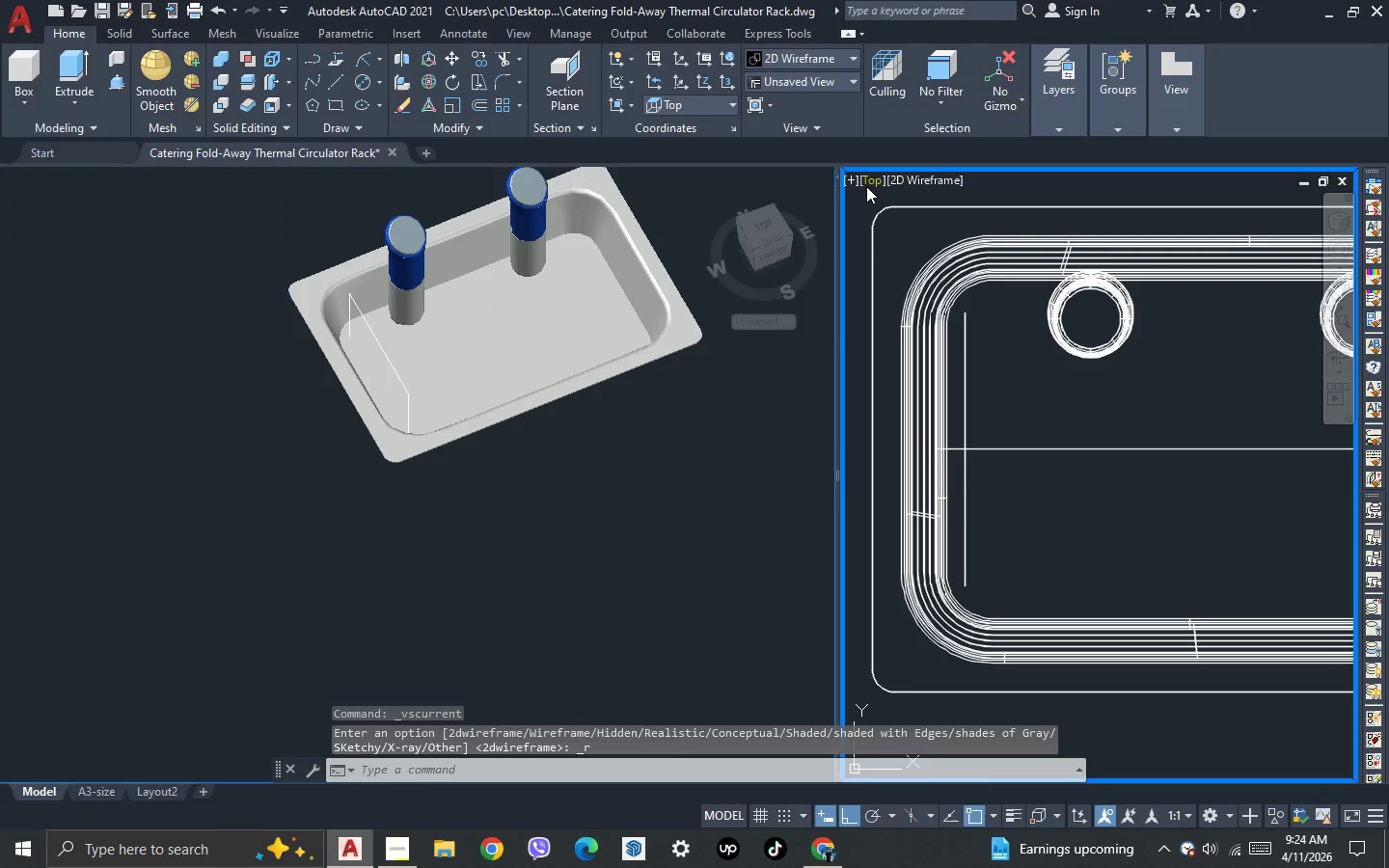 
left_click([866, 186])
 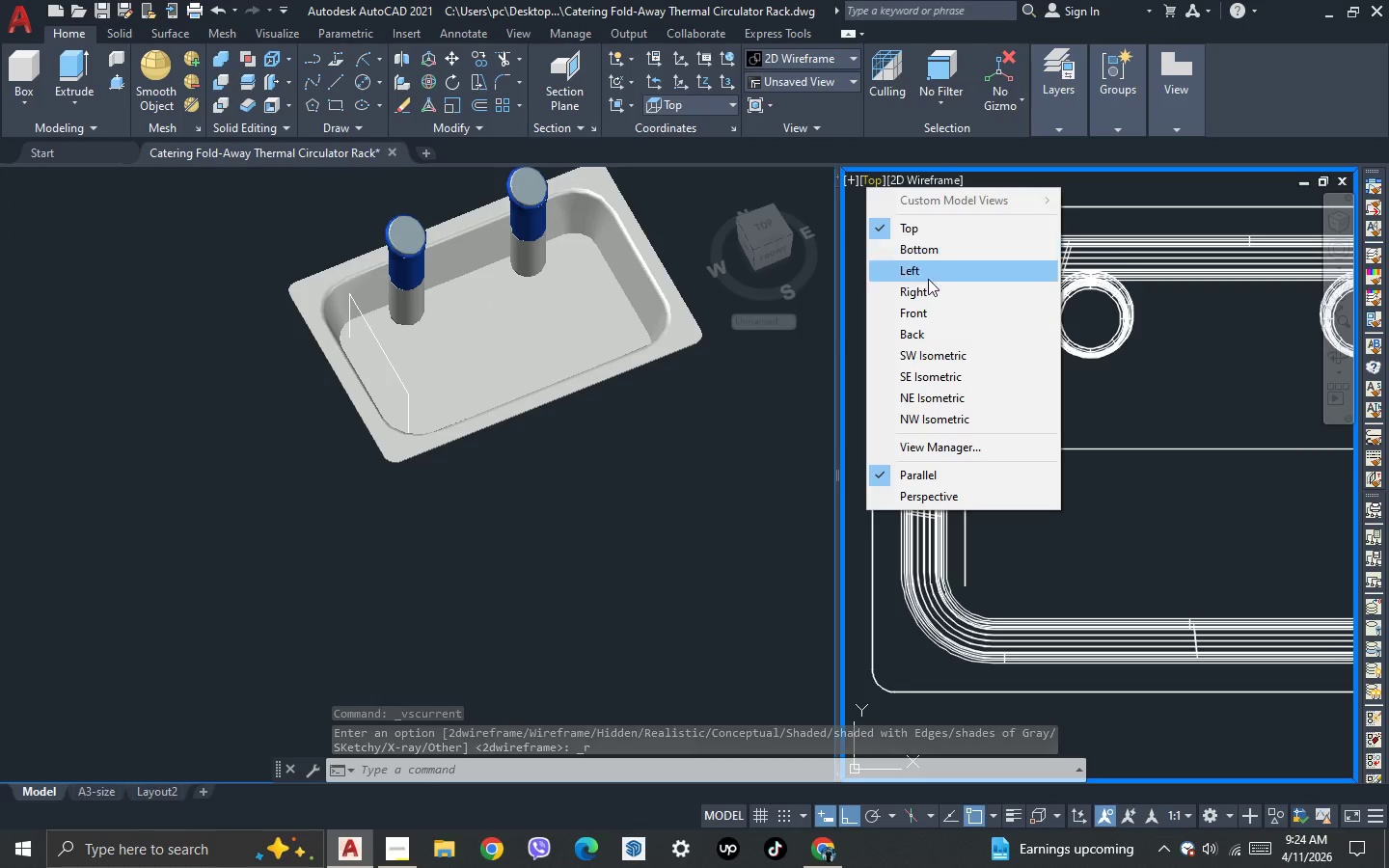 
left_click([926, 290])
 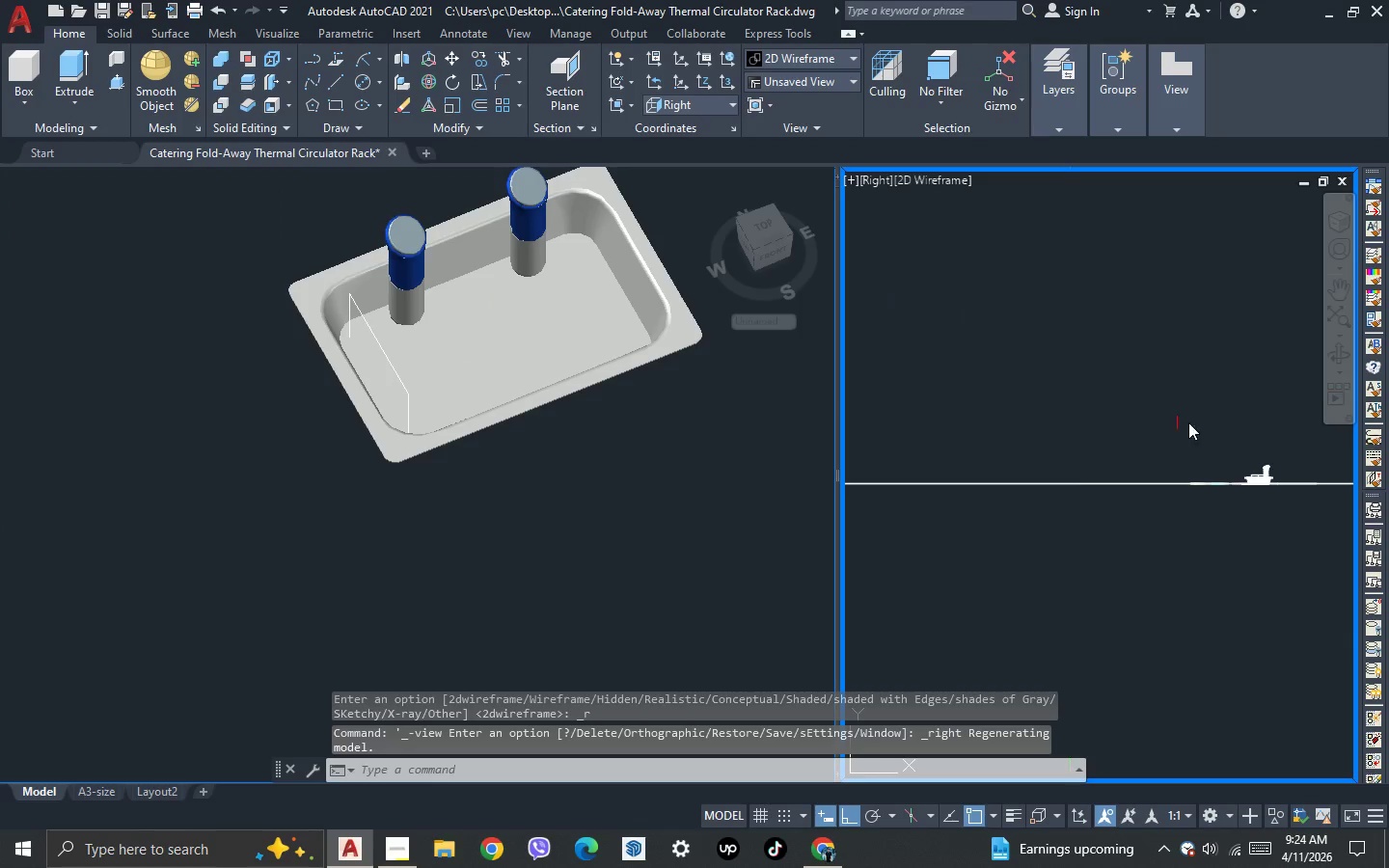 
scroll: coordinate [1238, 556], scroll_direction: up, amount: 7.0
 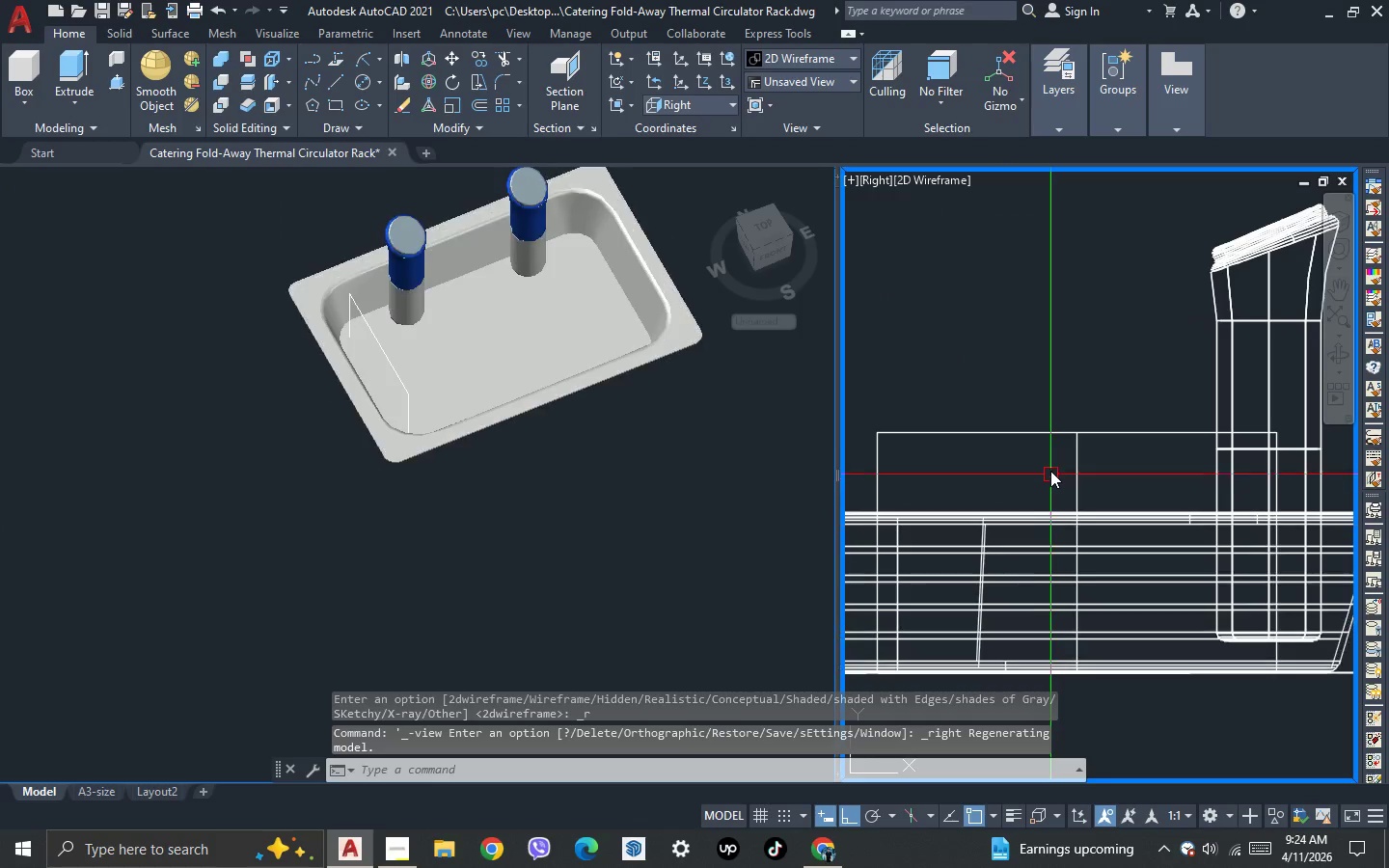 
left_click_drag(start_coordinate=[1043, 456], to_coordinate=[1039, 445])
 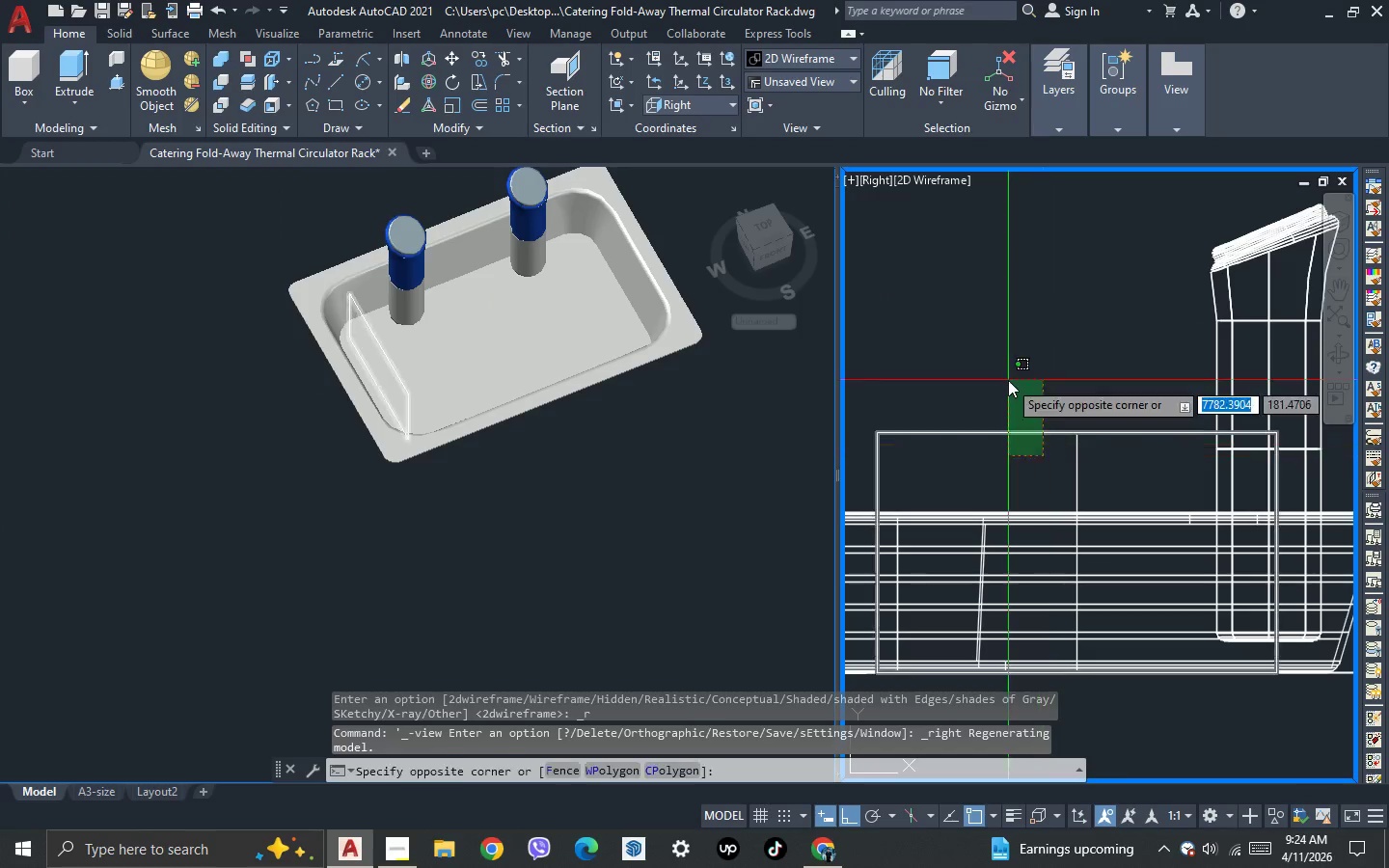 
double_click([1008, 380])
 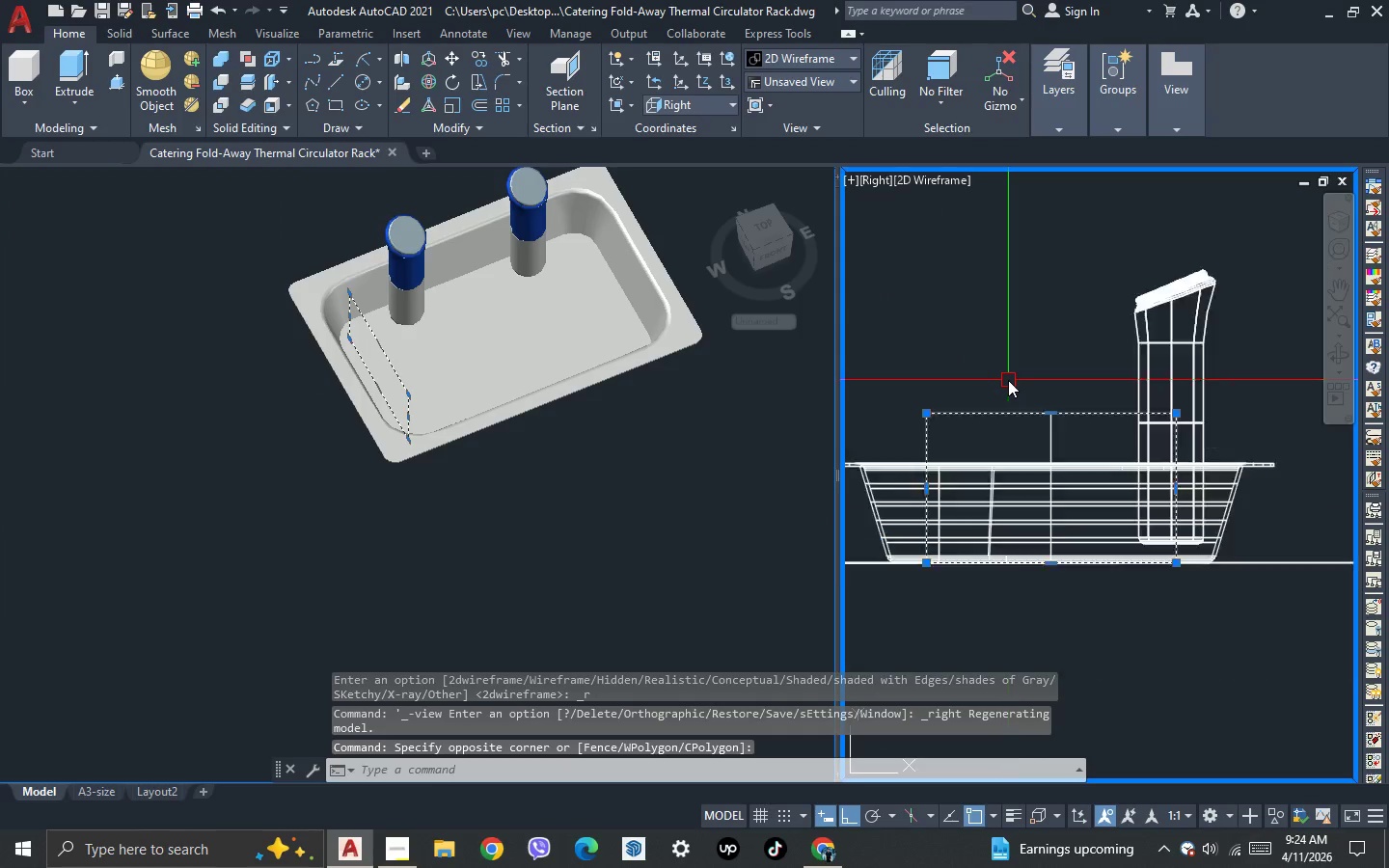 
scroll: coordinate [1008, 380], scroll_direction: down, amount: 2.0
 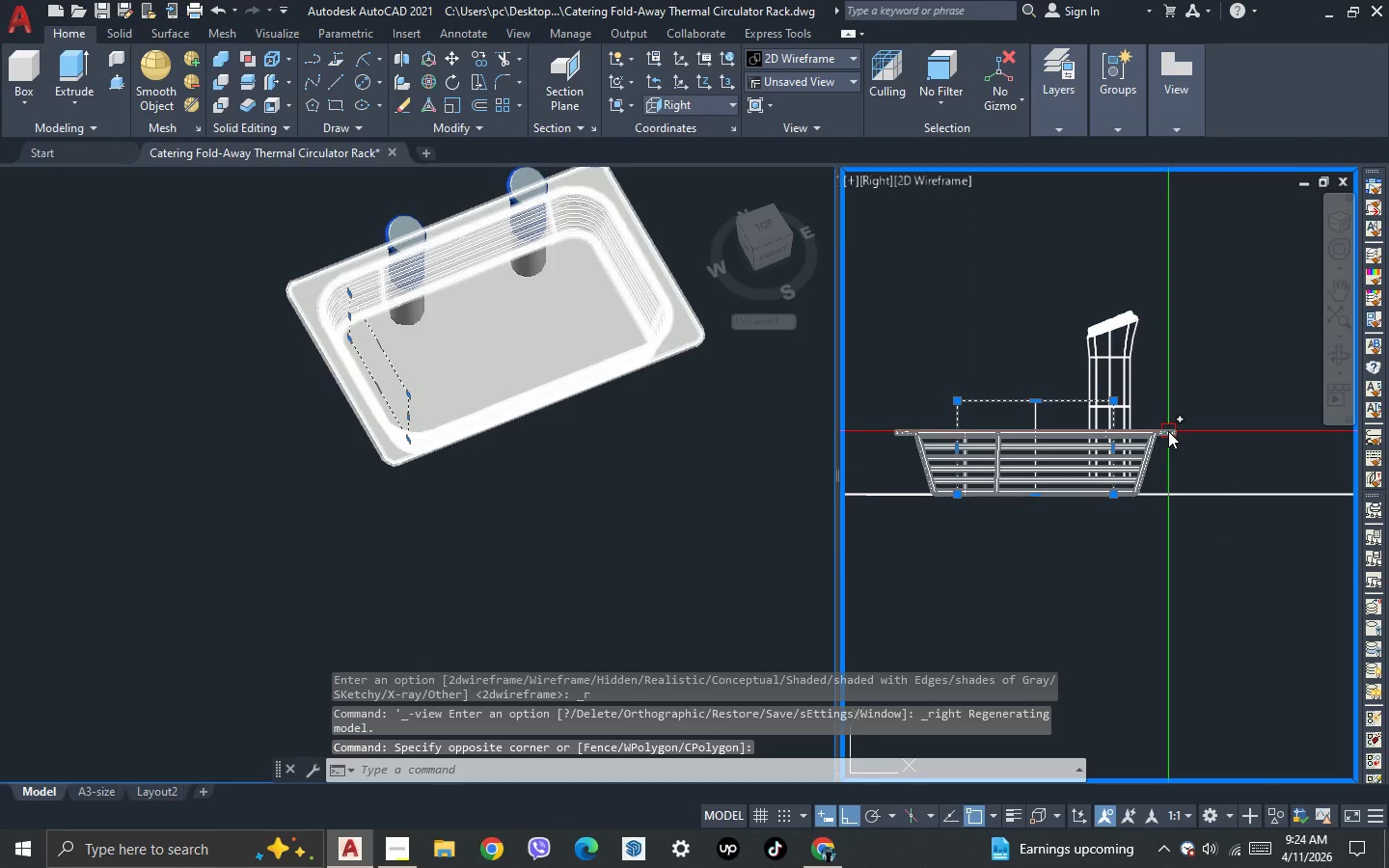 
scroll: coordinate [1159, 434], scroll_direction: up, amount: 1.0
 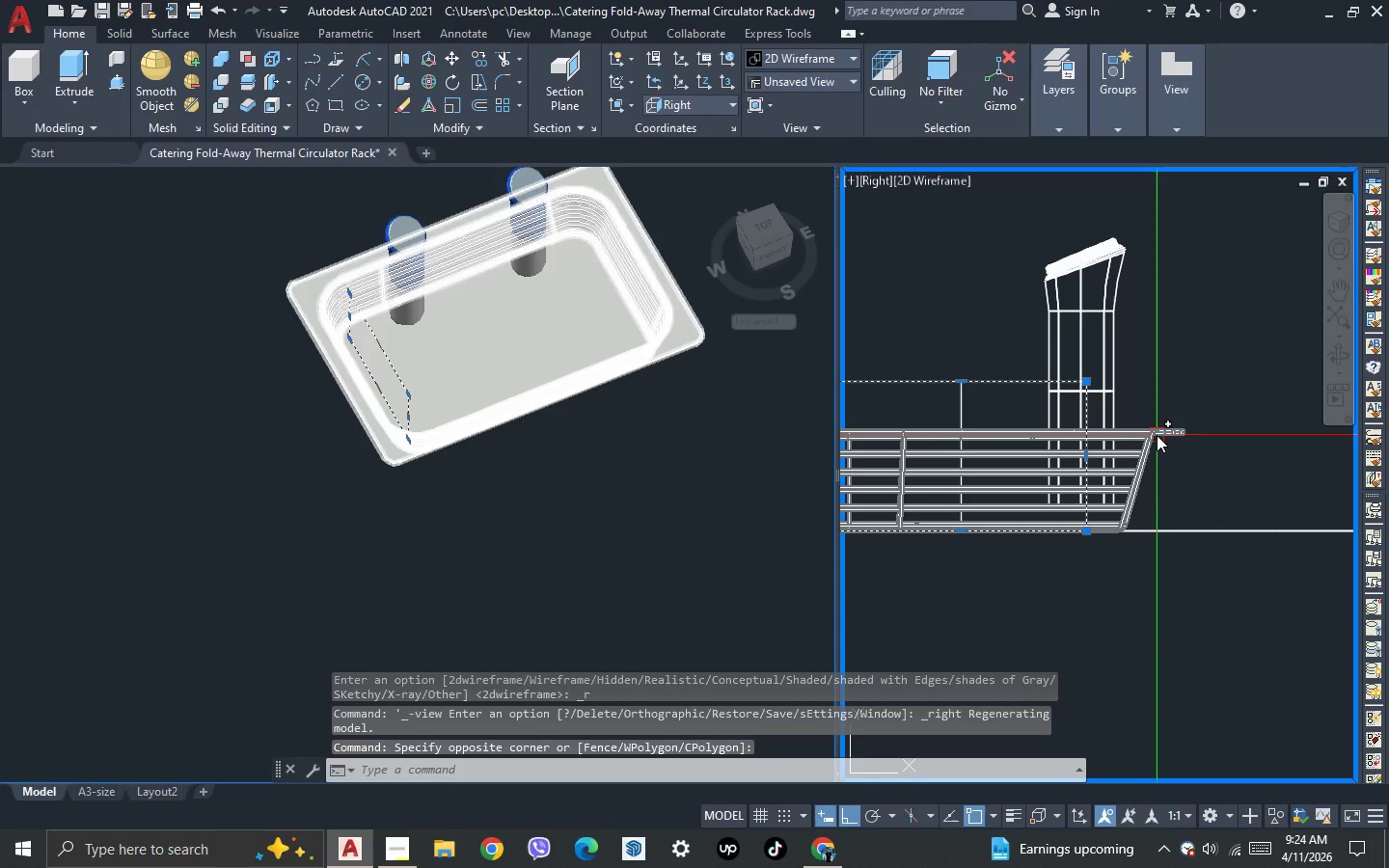 
key(M)
 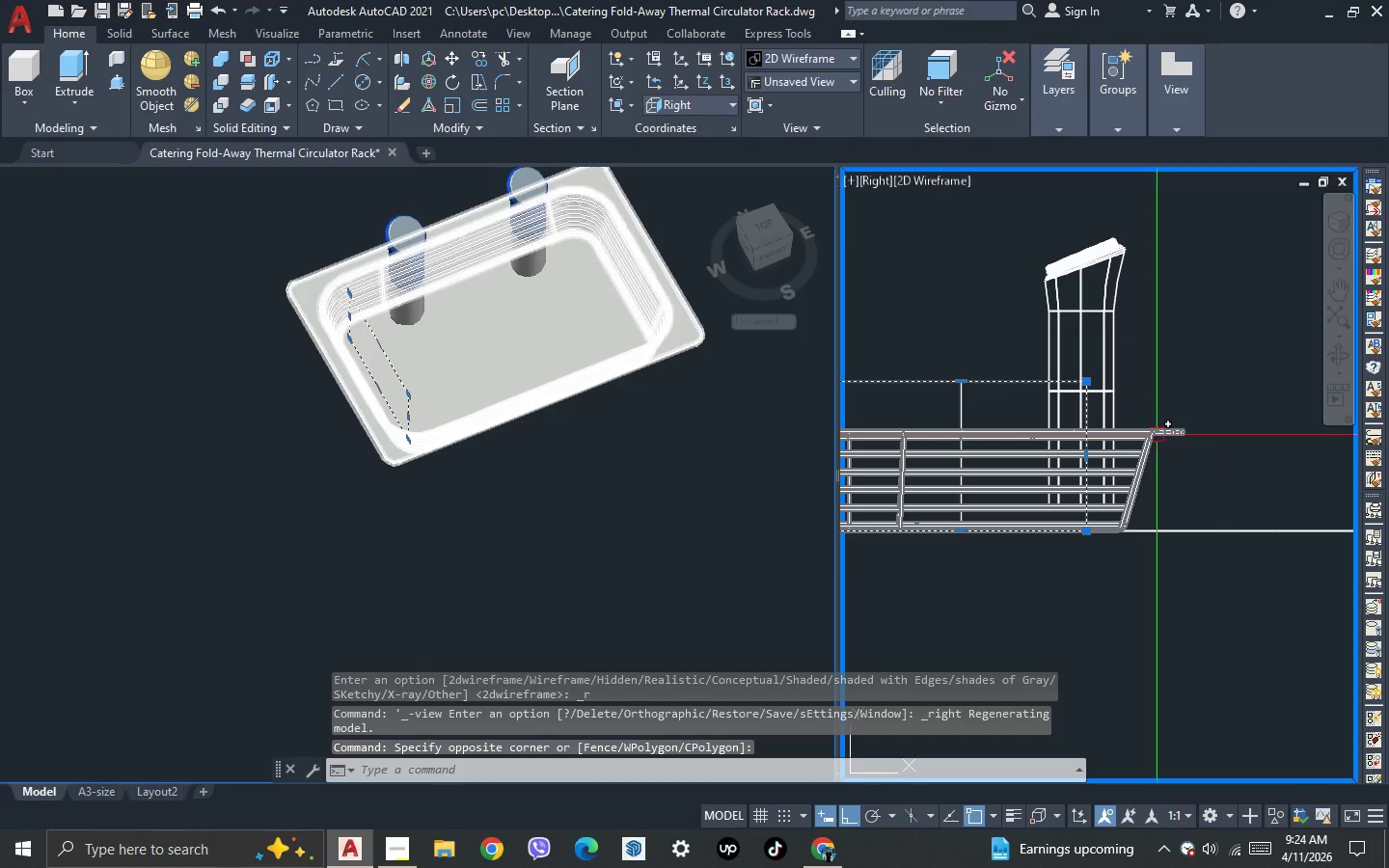 
key(Space)
 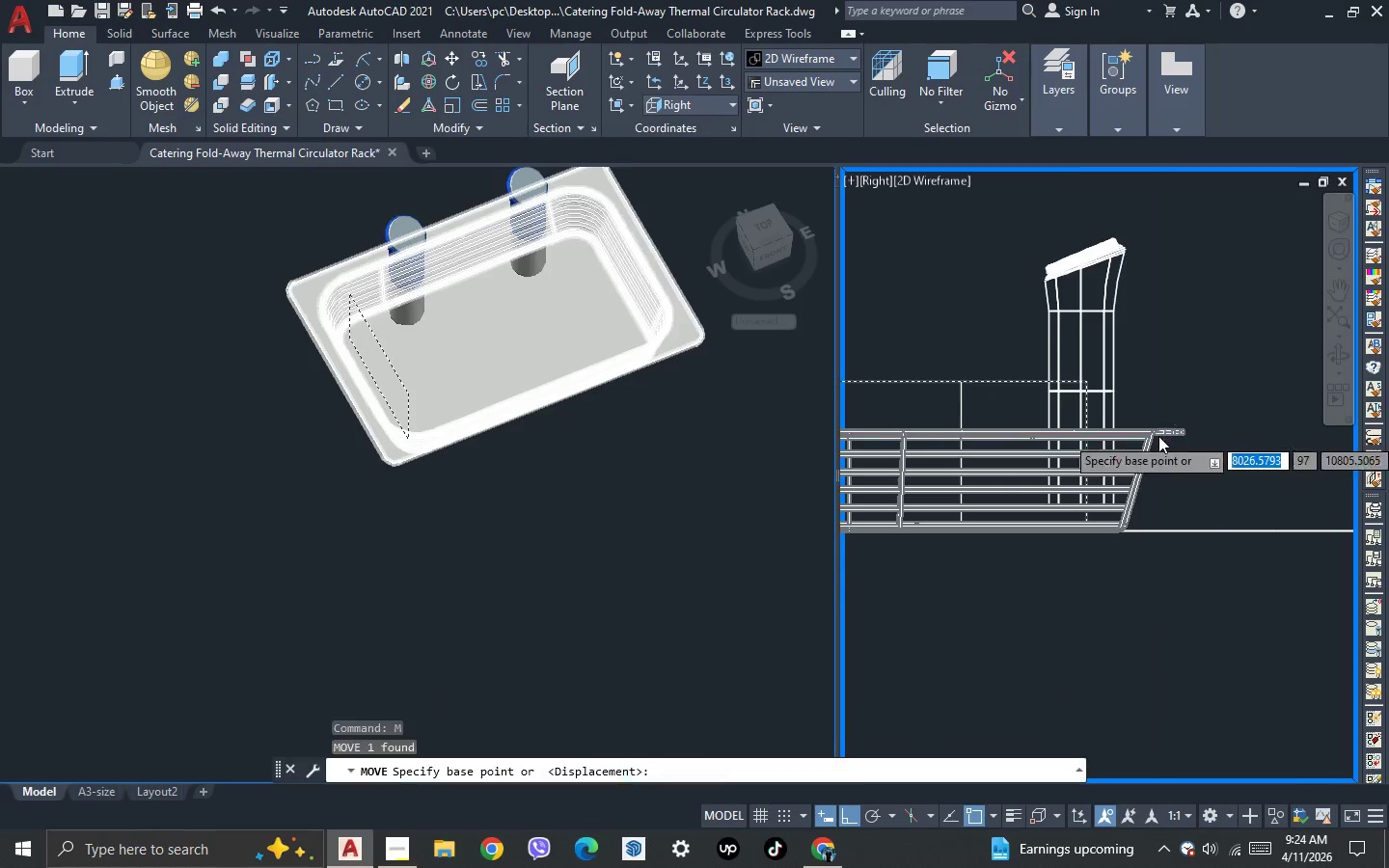 
scroll: coordinate [1158, 436], scroll_direction: up, amount: 1.0
 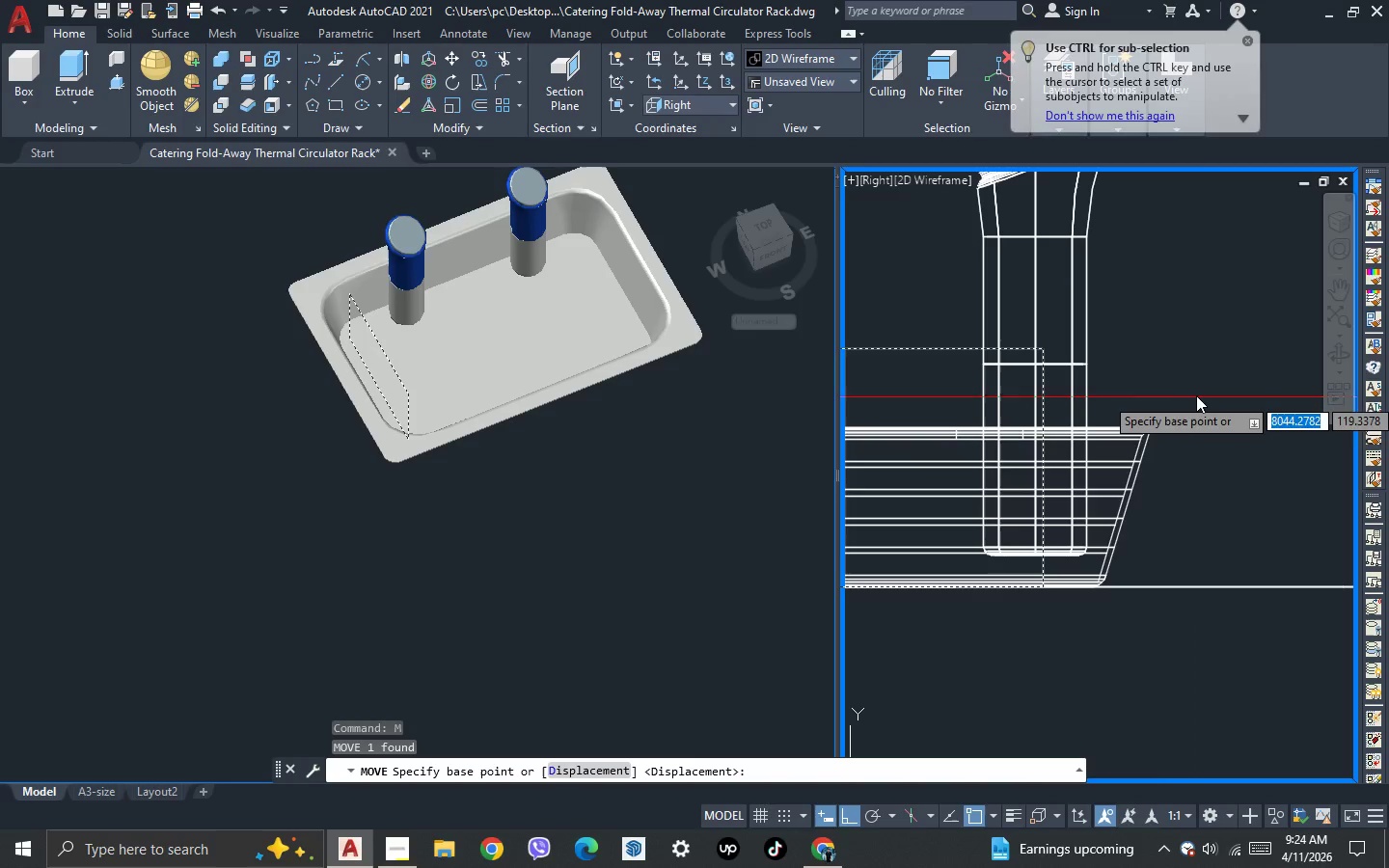 
left_click([1199, 391])
 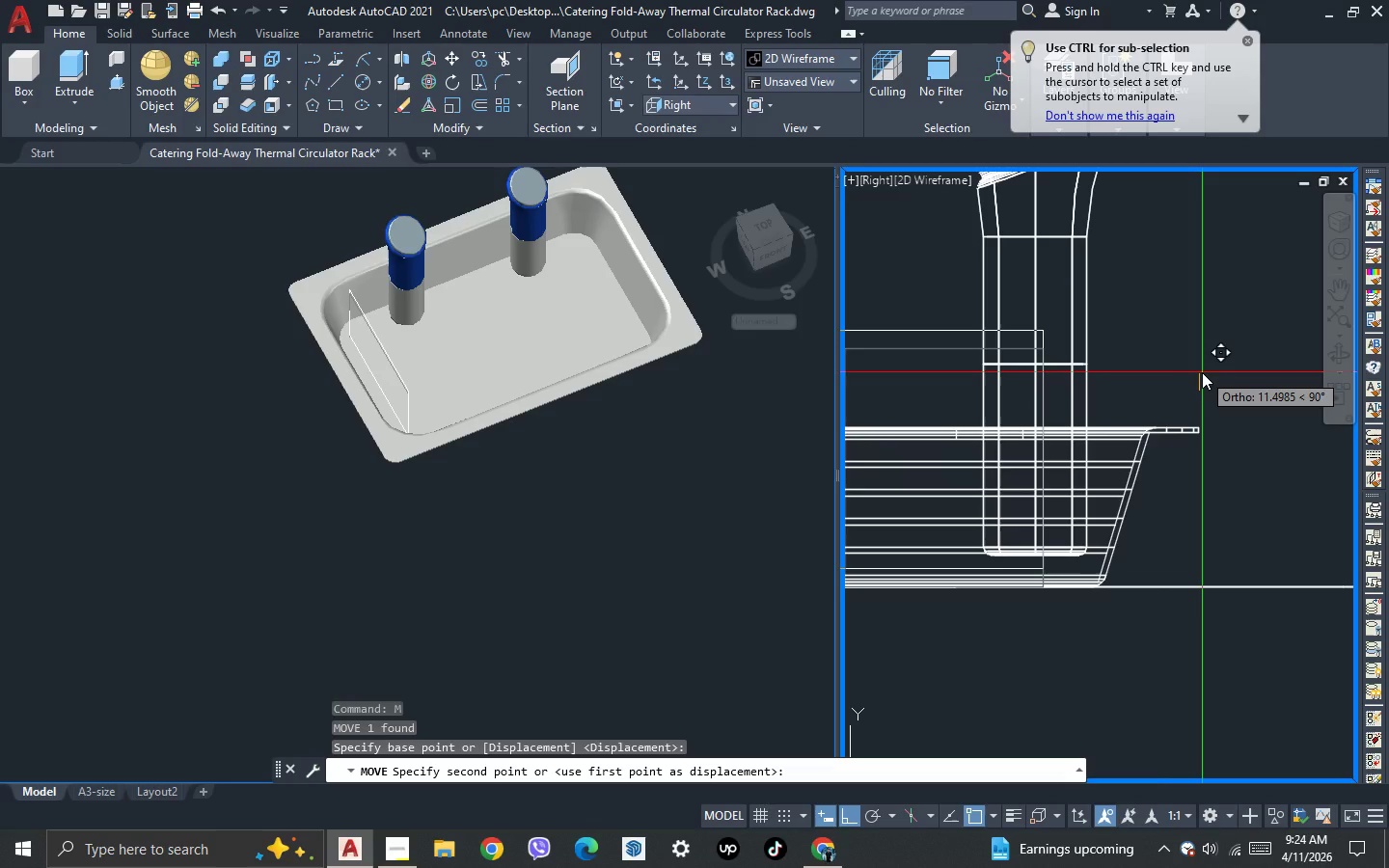 
type(15)
 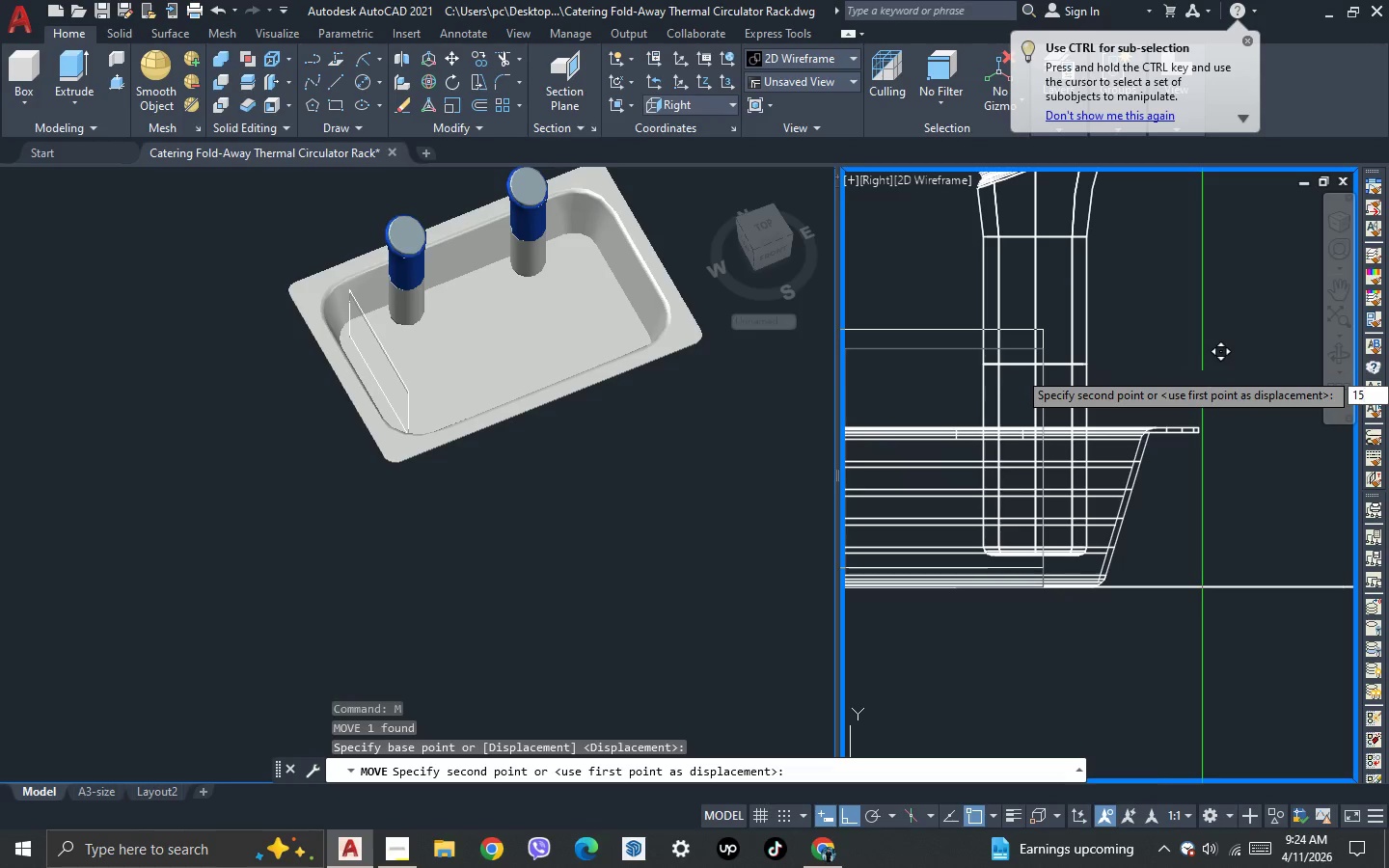 
key(Enter)
 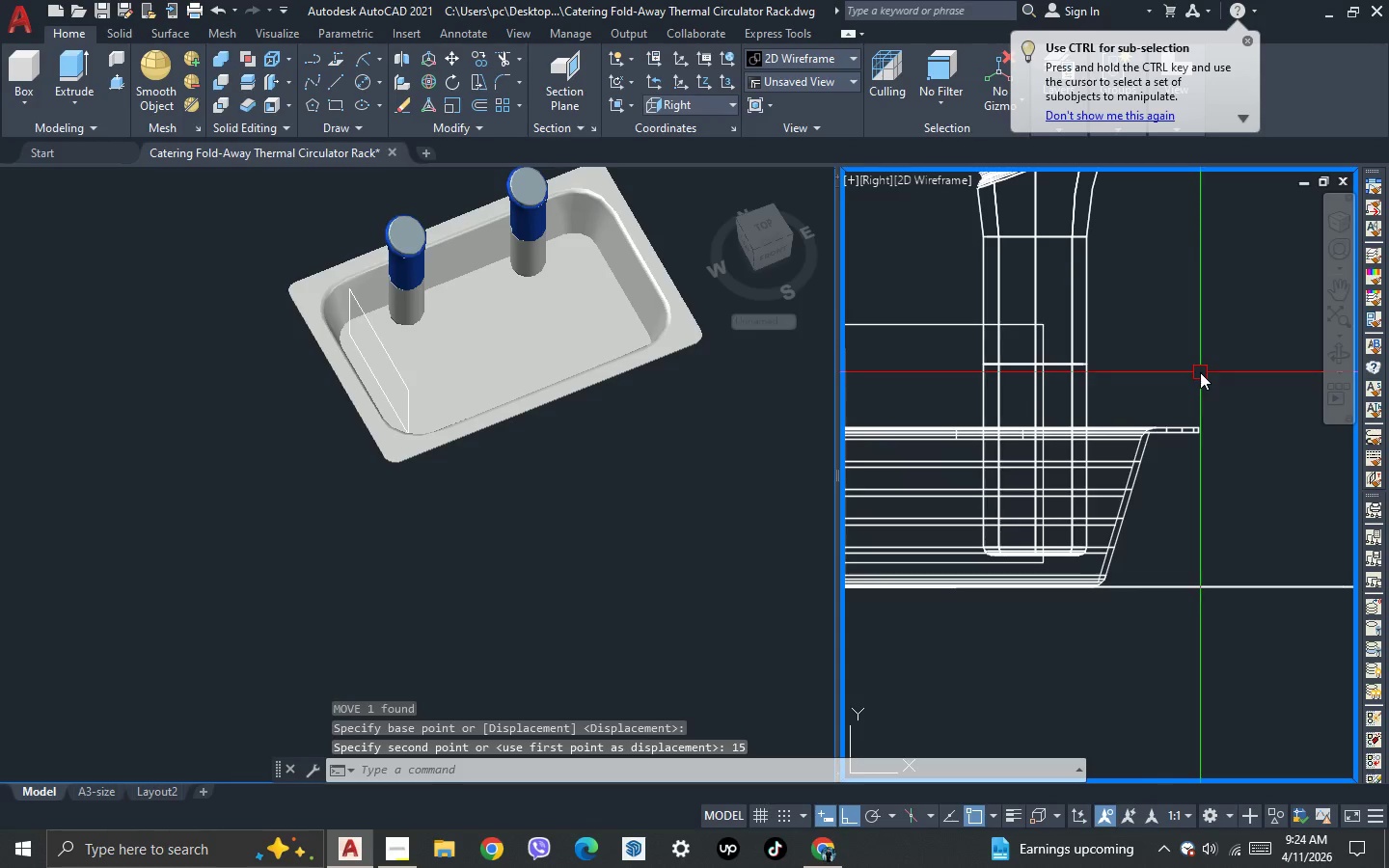 
scroll: coordinate [1200, 372], scroll_direction: down, amount: 1.0
 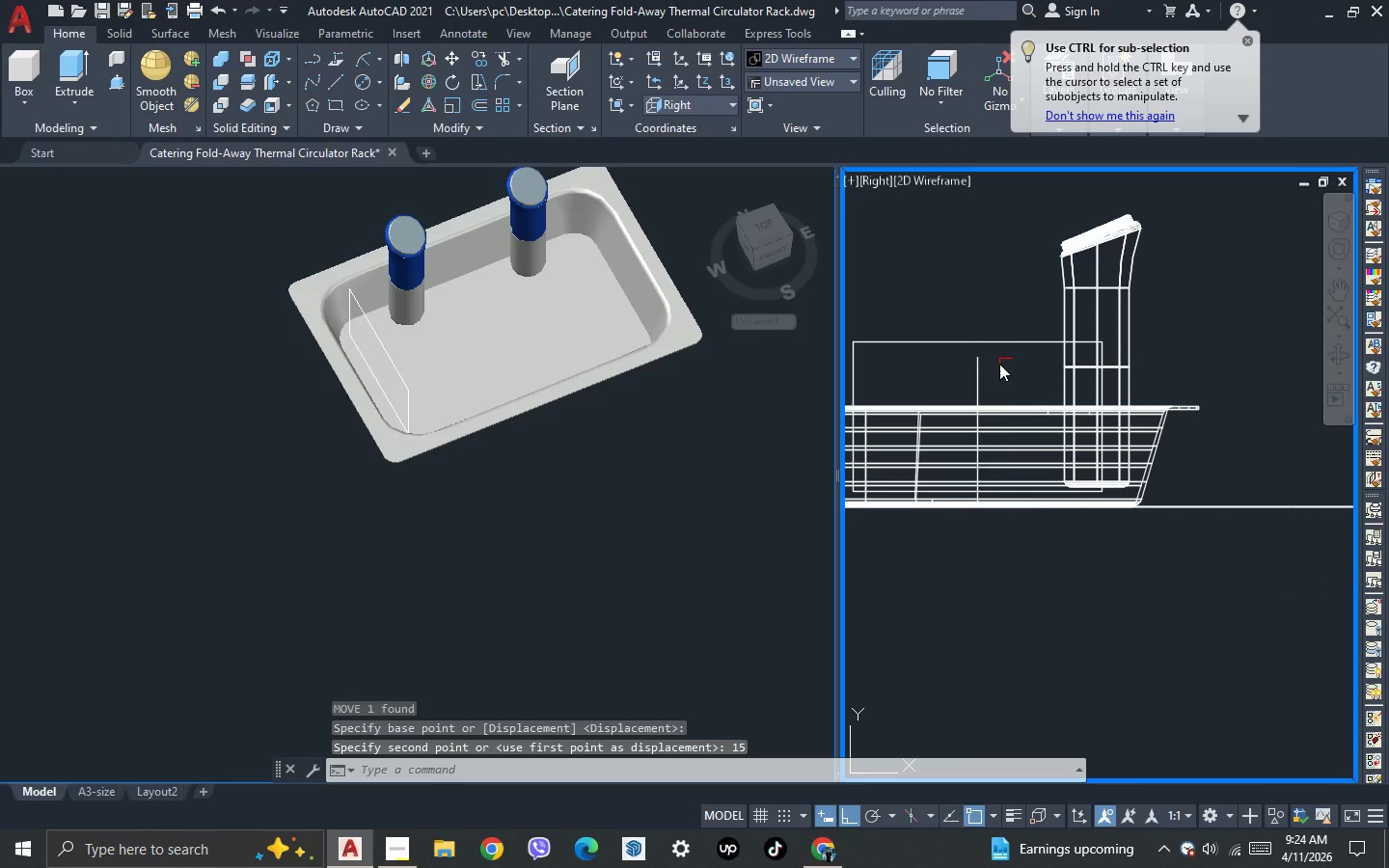 
left_click_drag(start_coordinate=[1011, 351], to_coordinate=[1011, 346])
 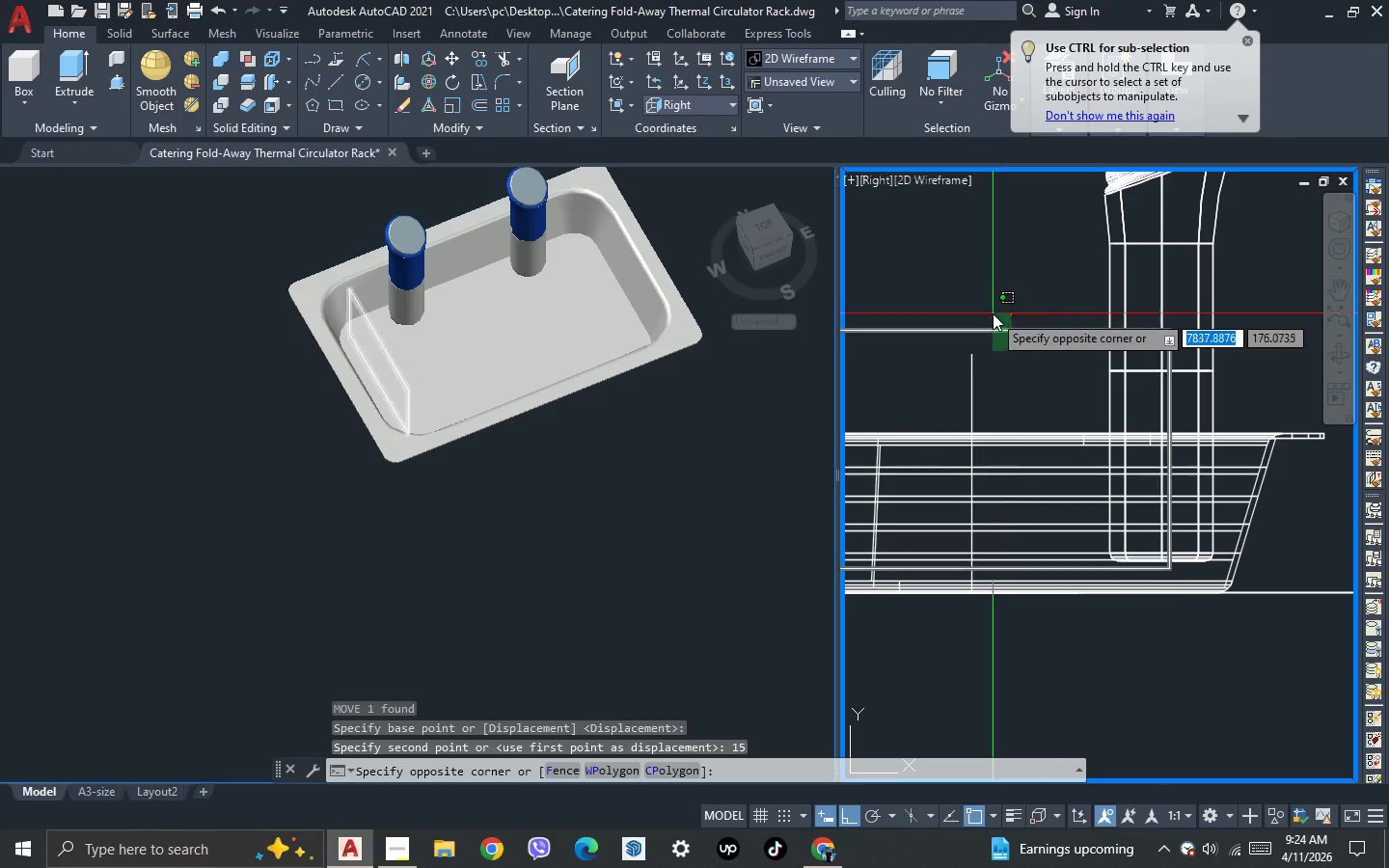 
scroll: coordinate [987, 361], scroll_direction: up, amount: 1.0
 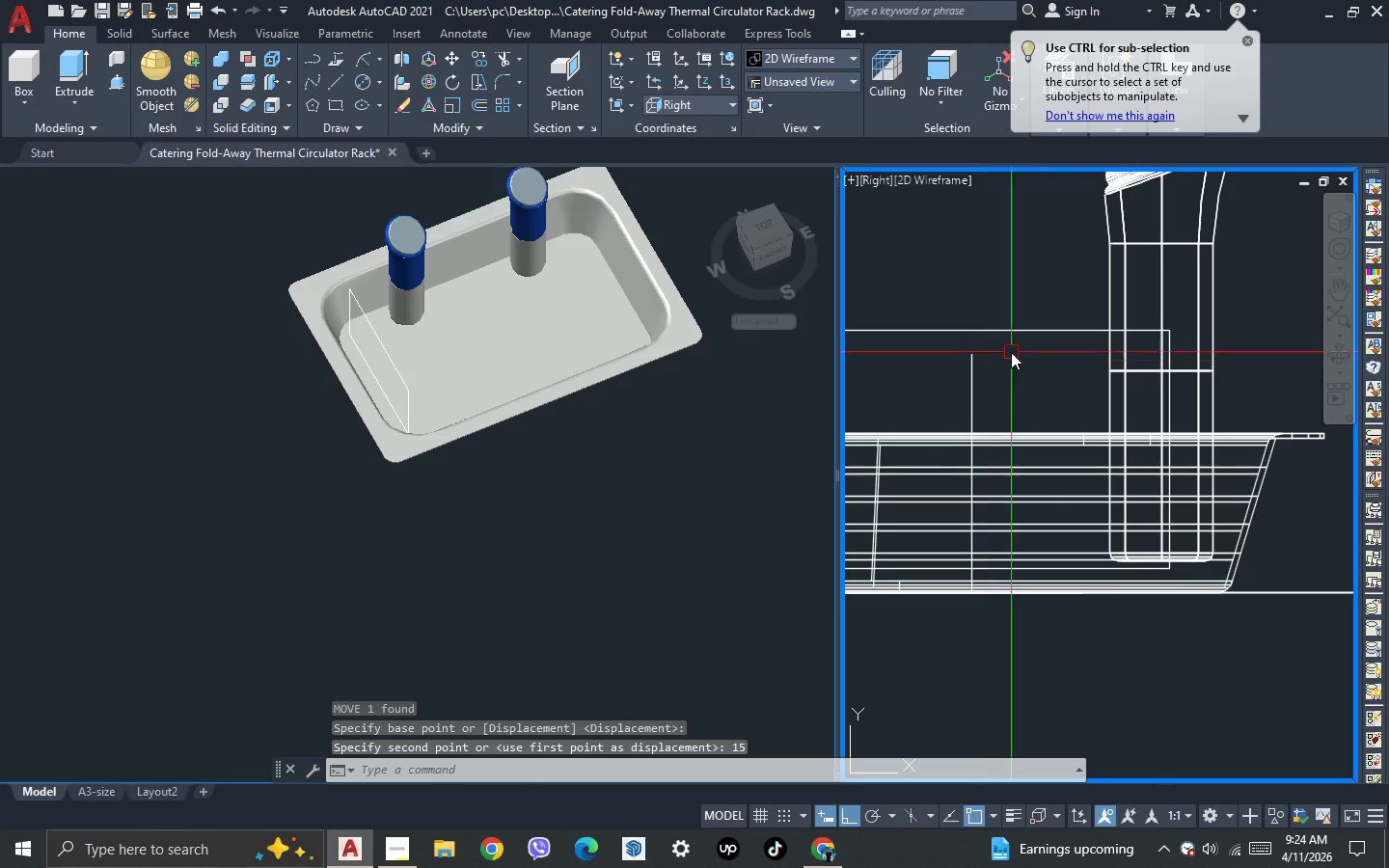 
double_click([993, 313])
 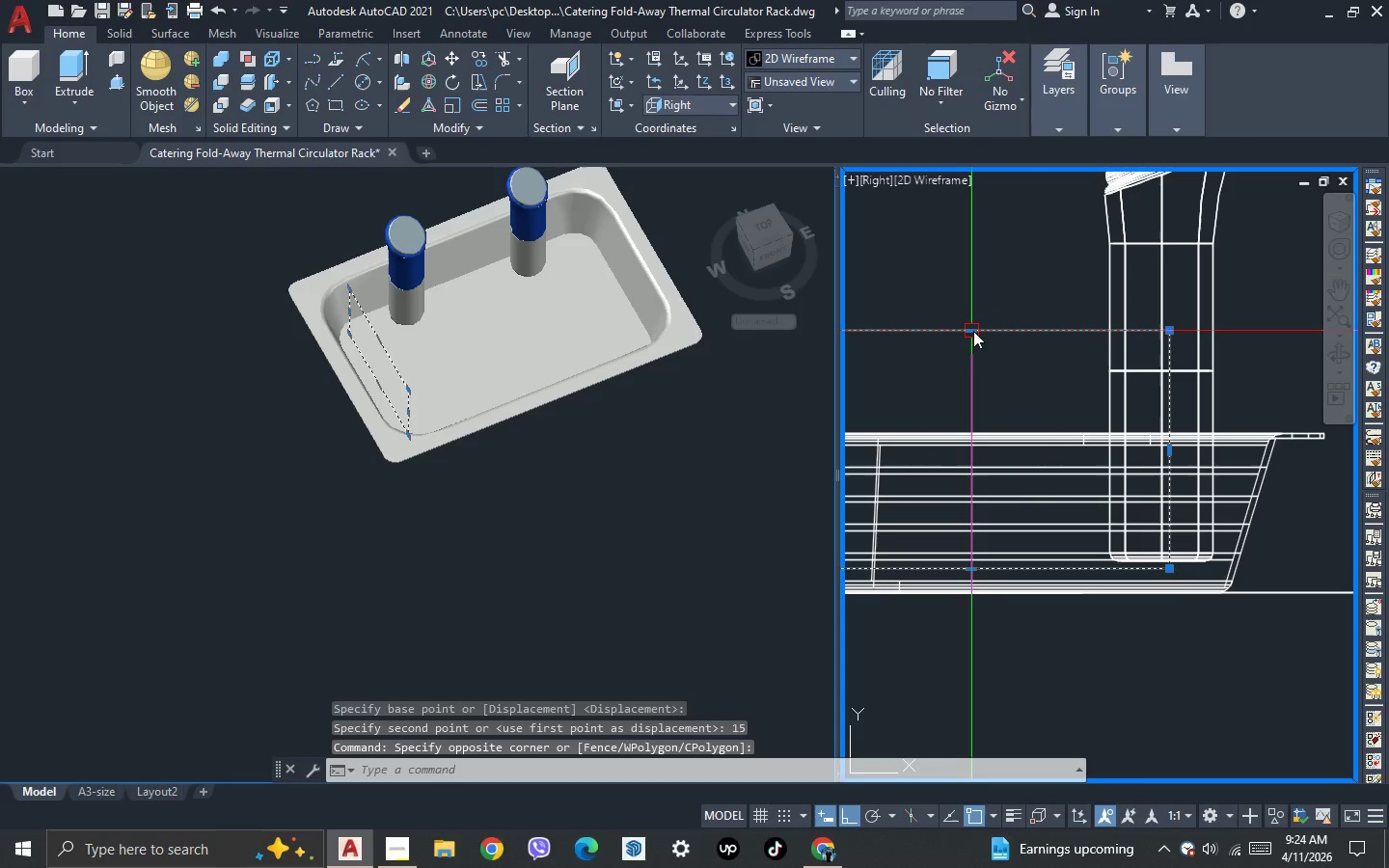 
left_click([973, 332])
 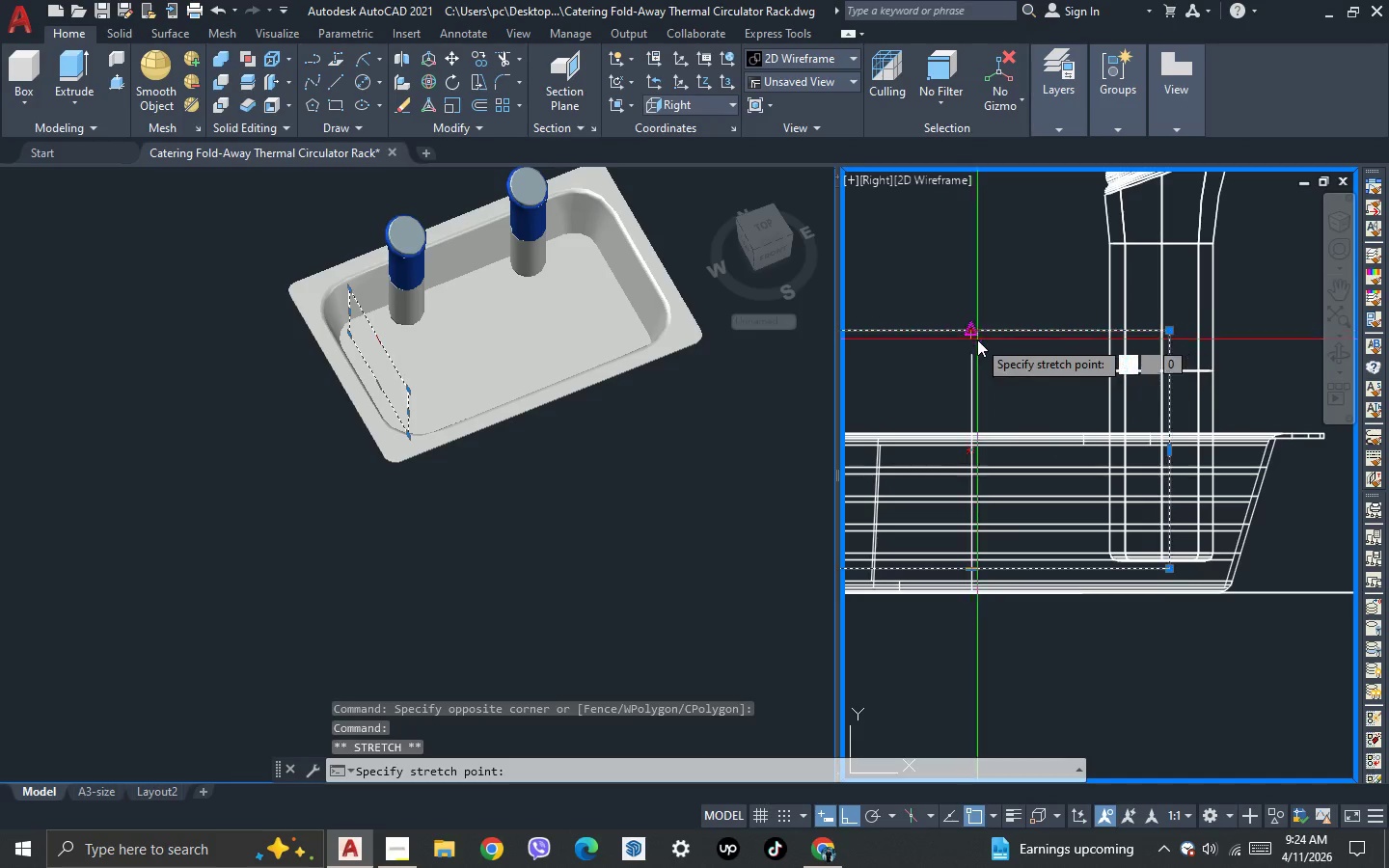 
scroll: coordinate [978, 340], scroll_direction: up, amount: 1.0
 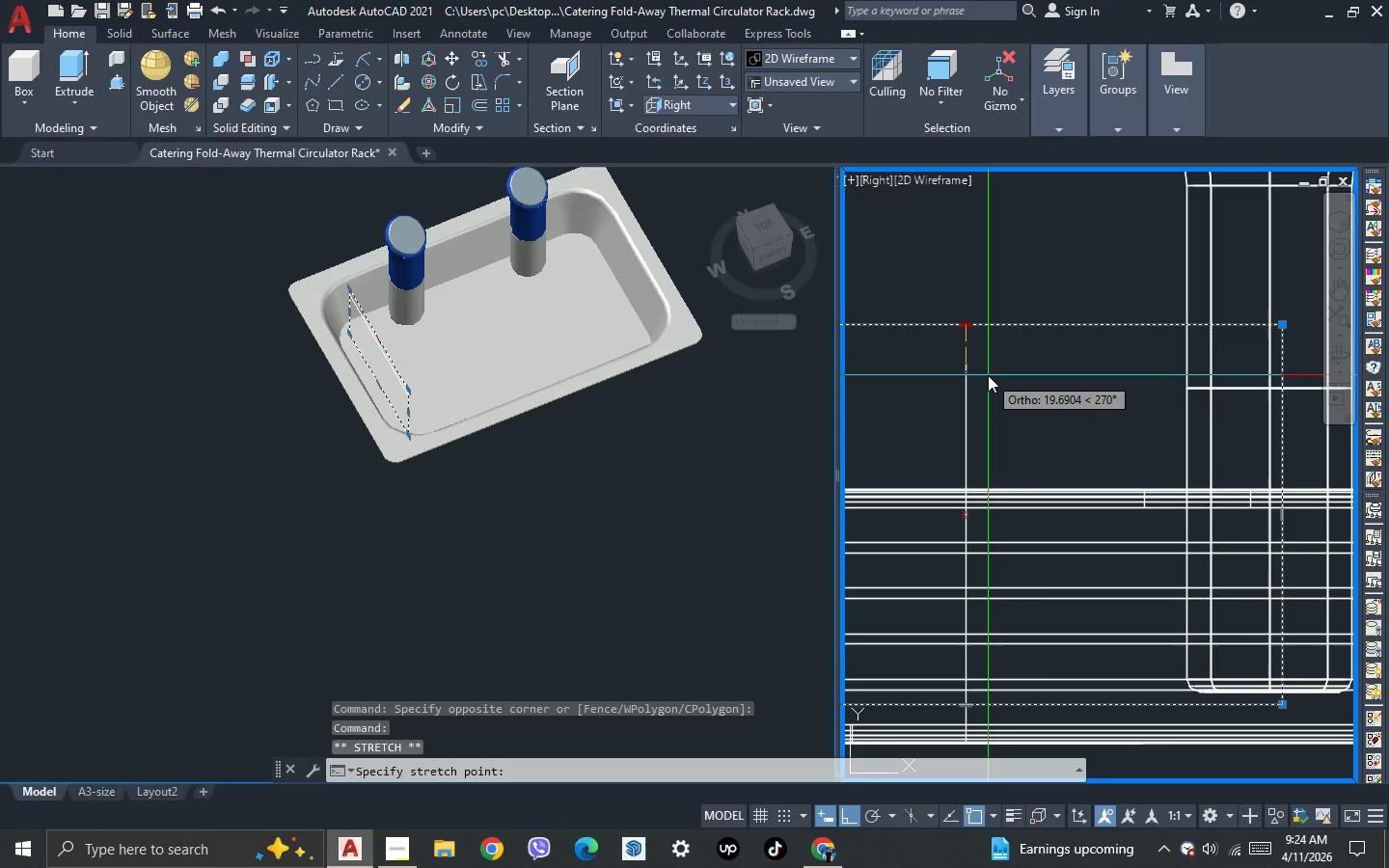 
type(20)
 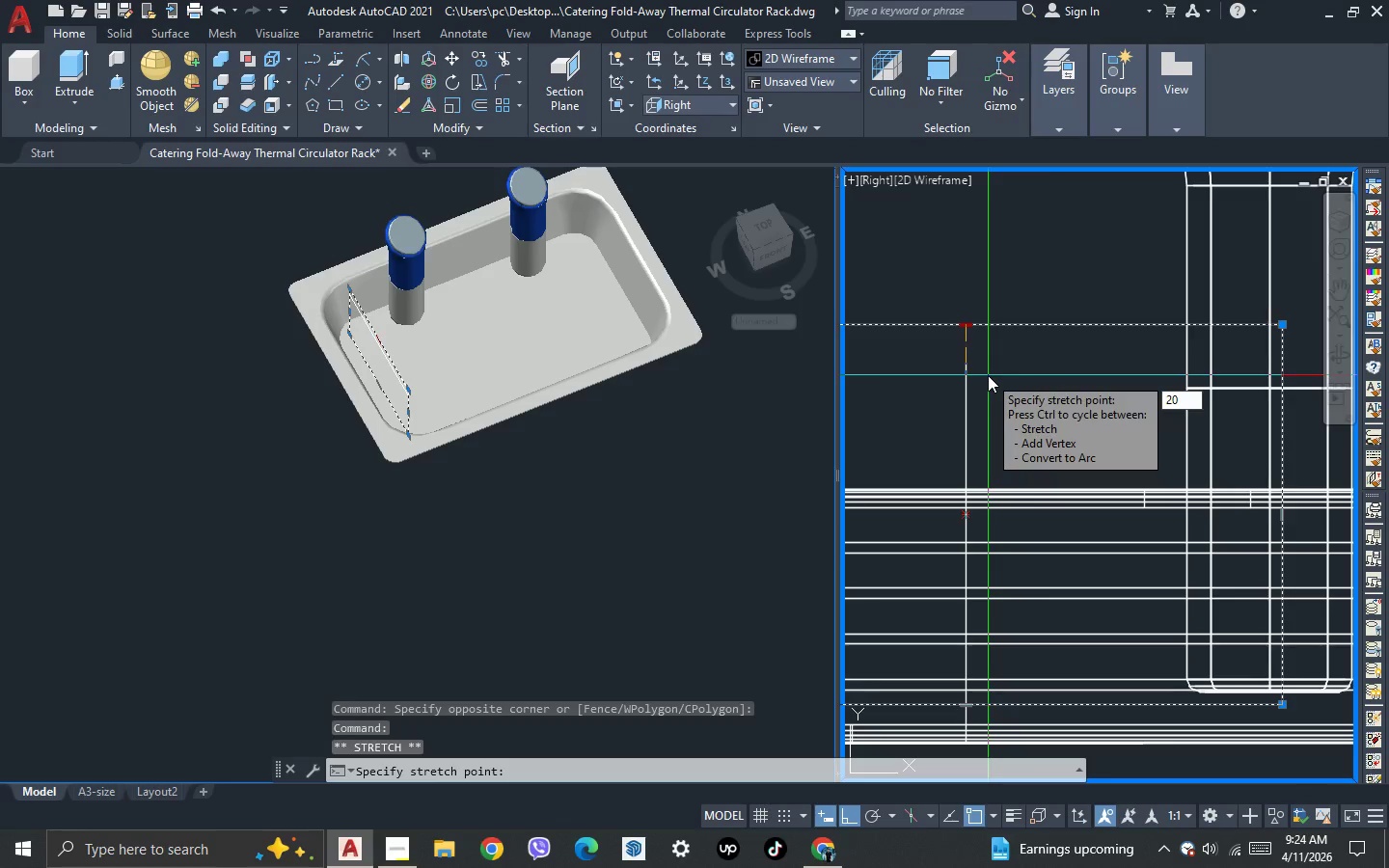 
key(Enter)
 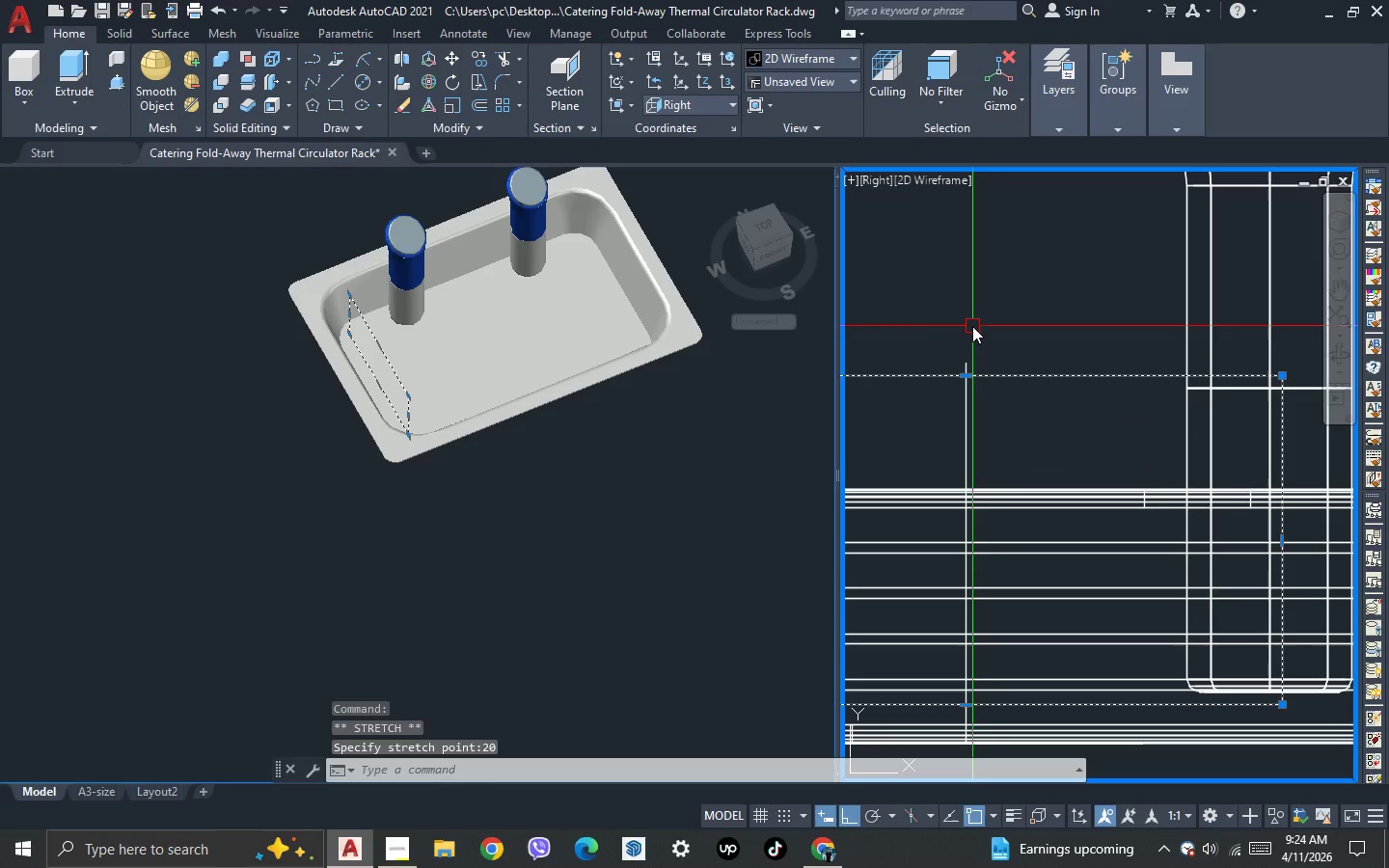 
key(Escape)
 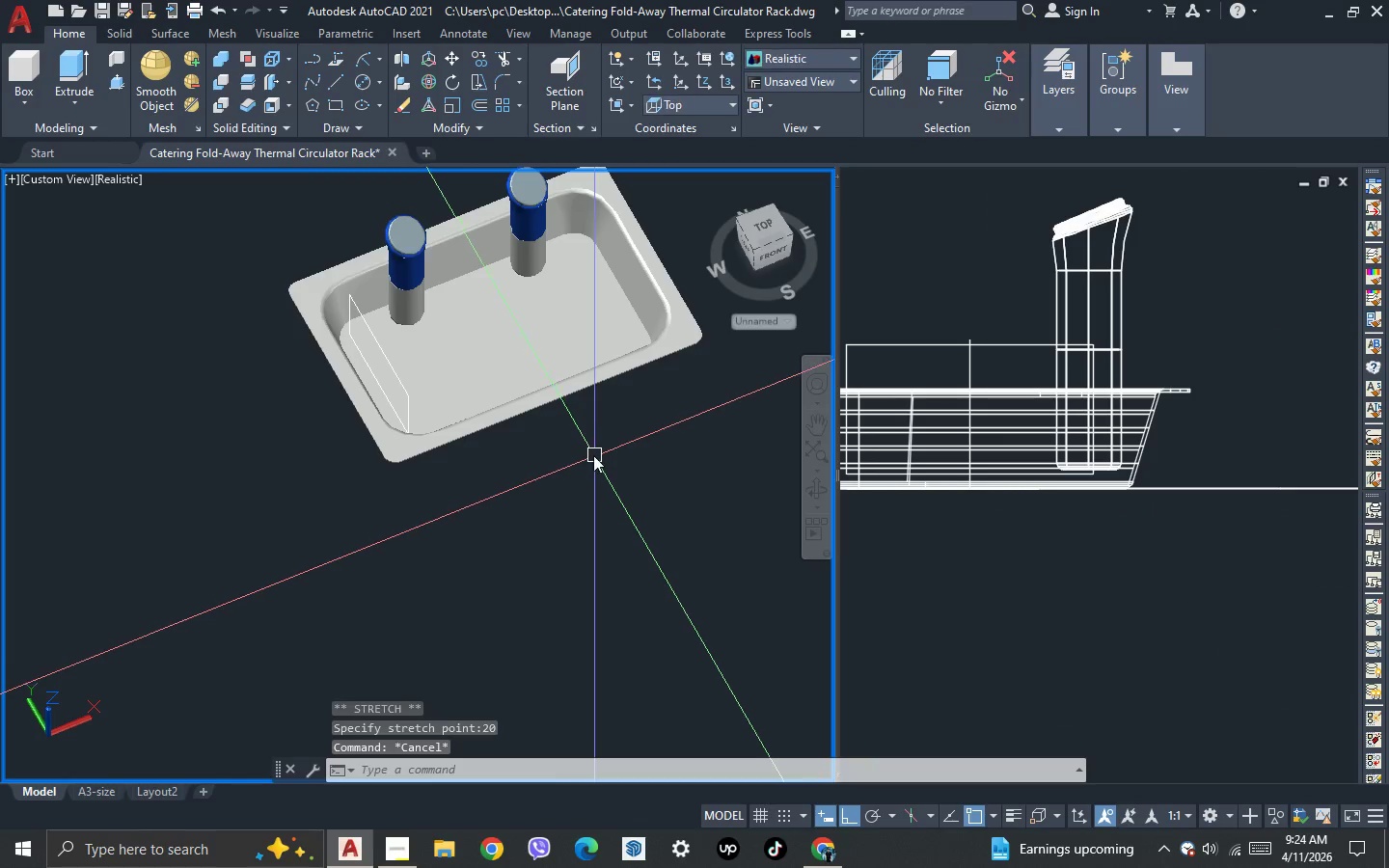 
scroll: coordinate [972, 326], scroll_direction: down, amount: 2.0
 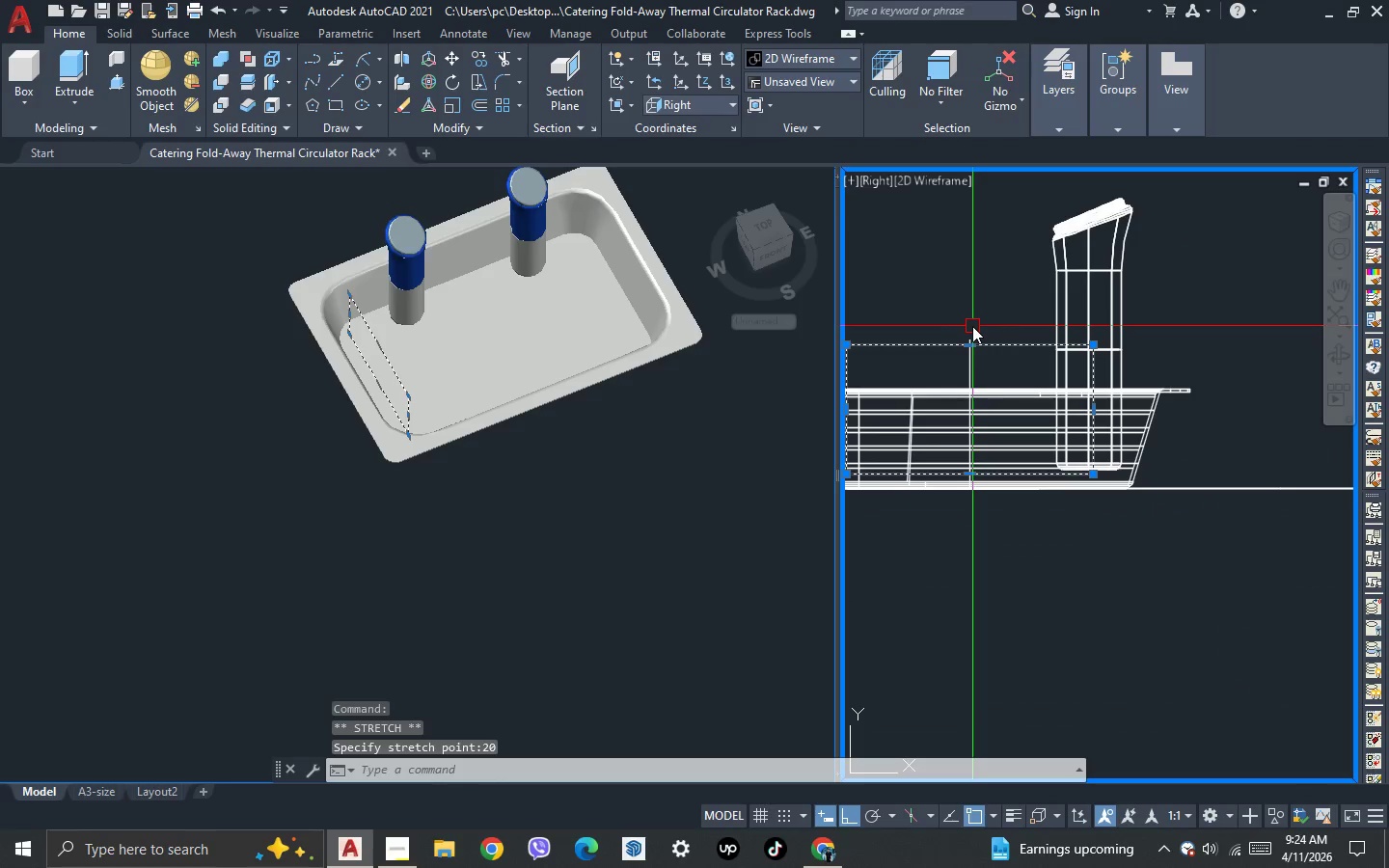 
key(3)
 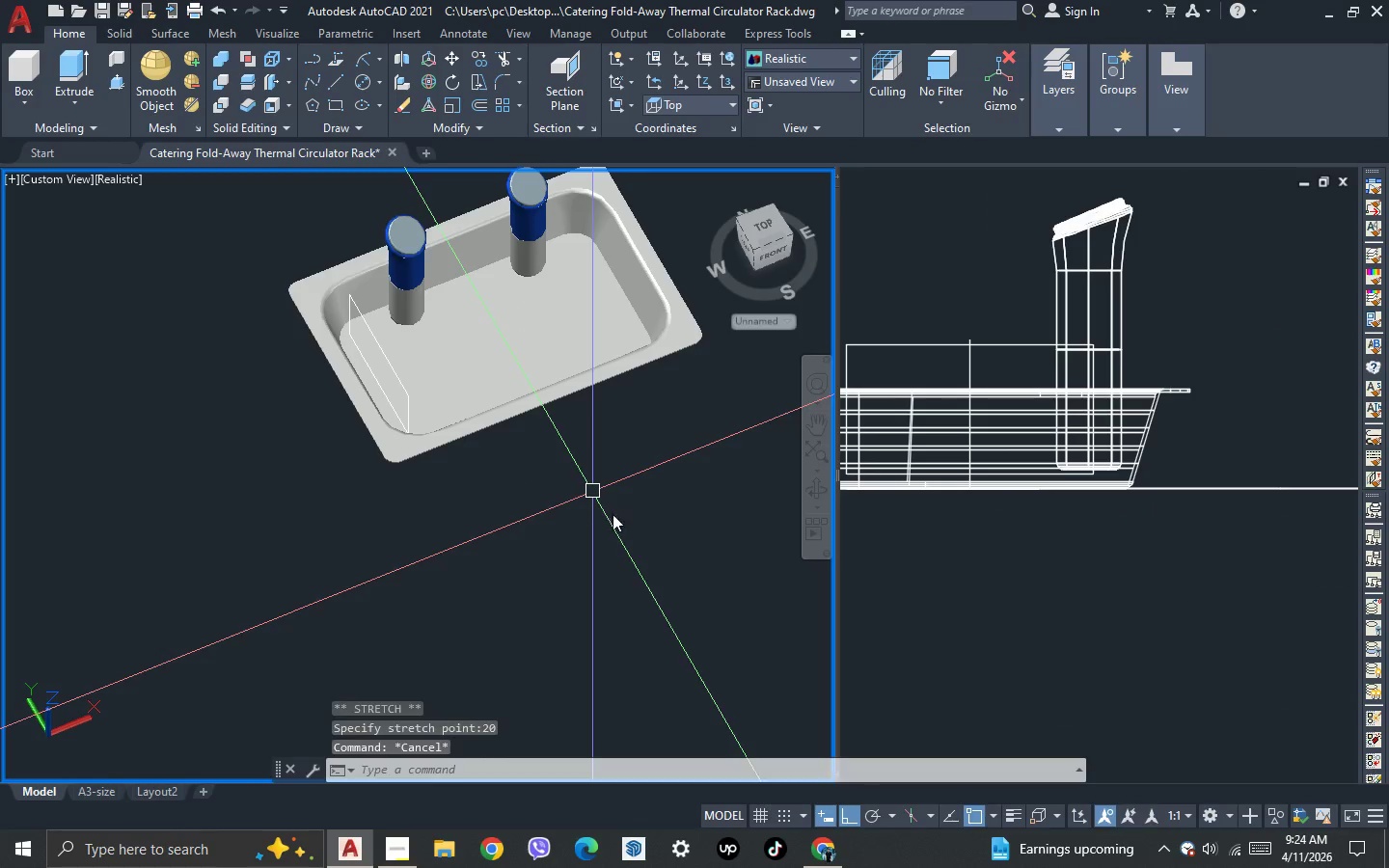 
key(Space)
 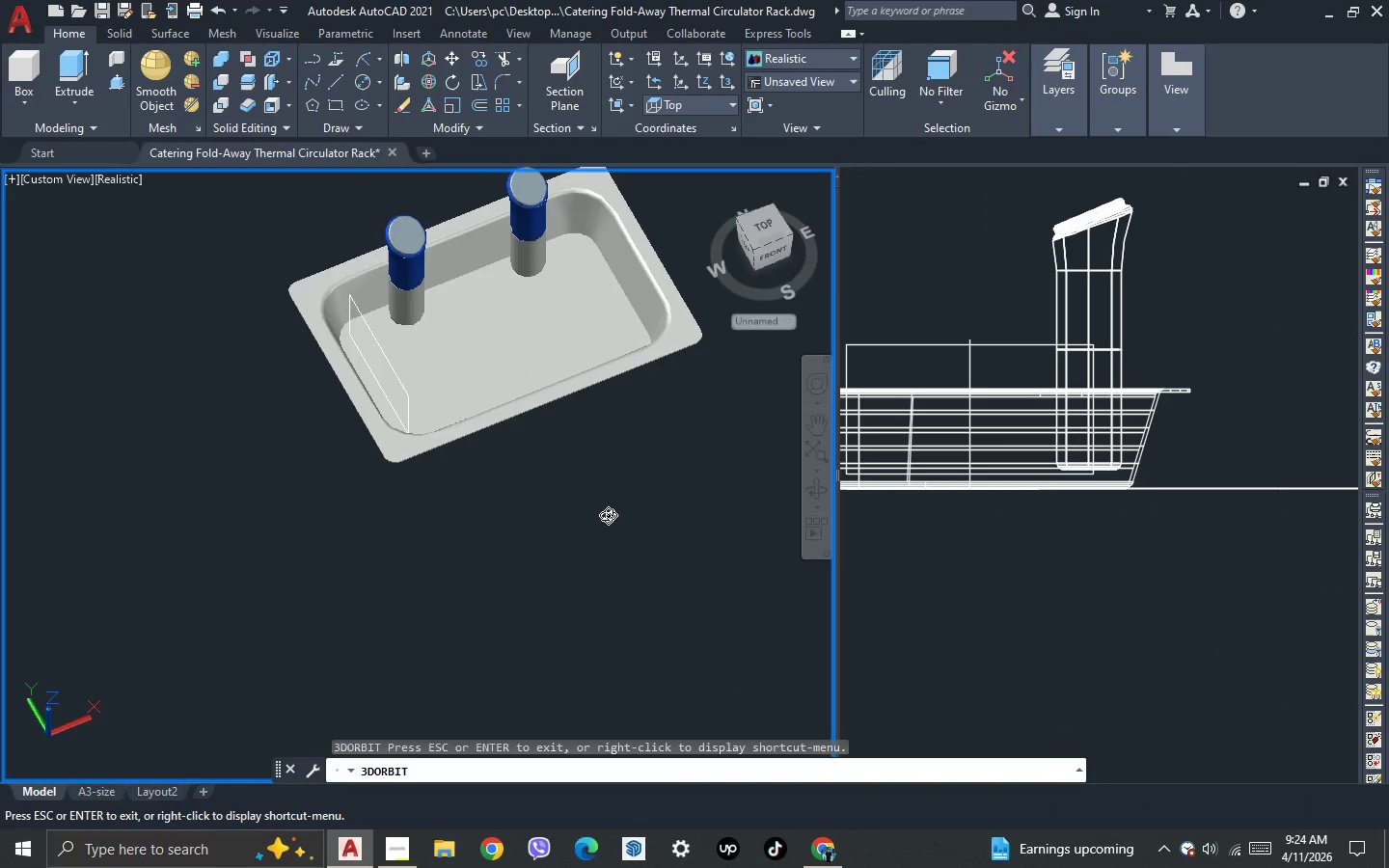 
left_click_drag(start_coordinate=[613, 514], to_coordinate=[627, 510])
 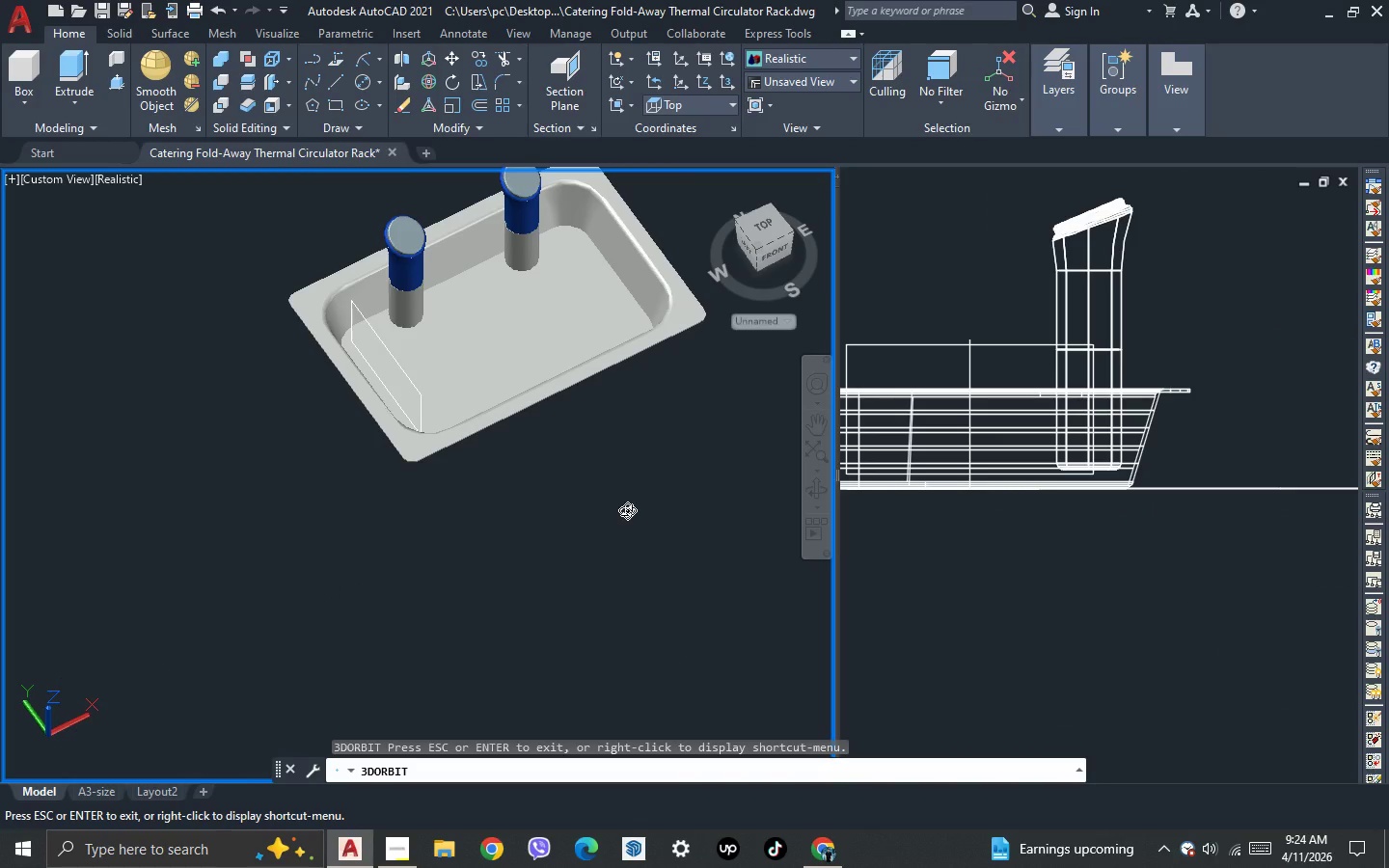 
left_click_drag(start_coordinate=[662, 440], to_coordinate=[544, 469])
 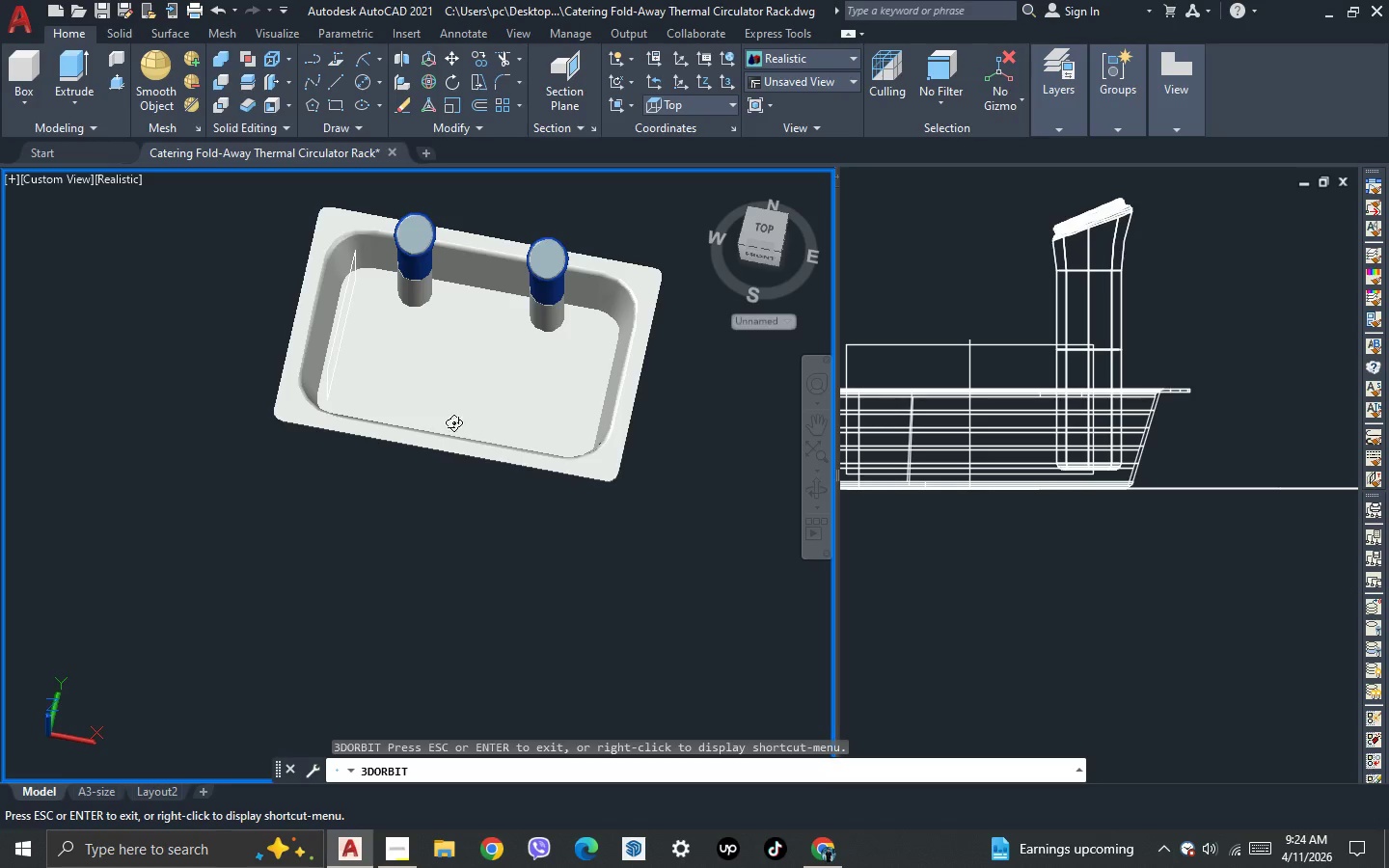 
left_click_drag(start_coordinate=[422, 403], to_coordinate=[364, 341])
 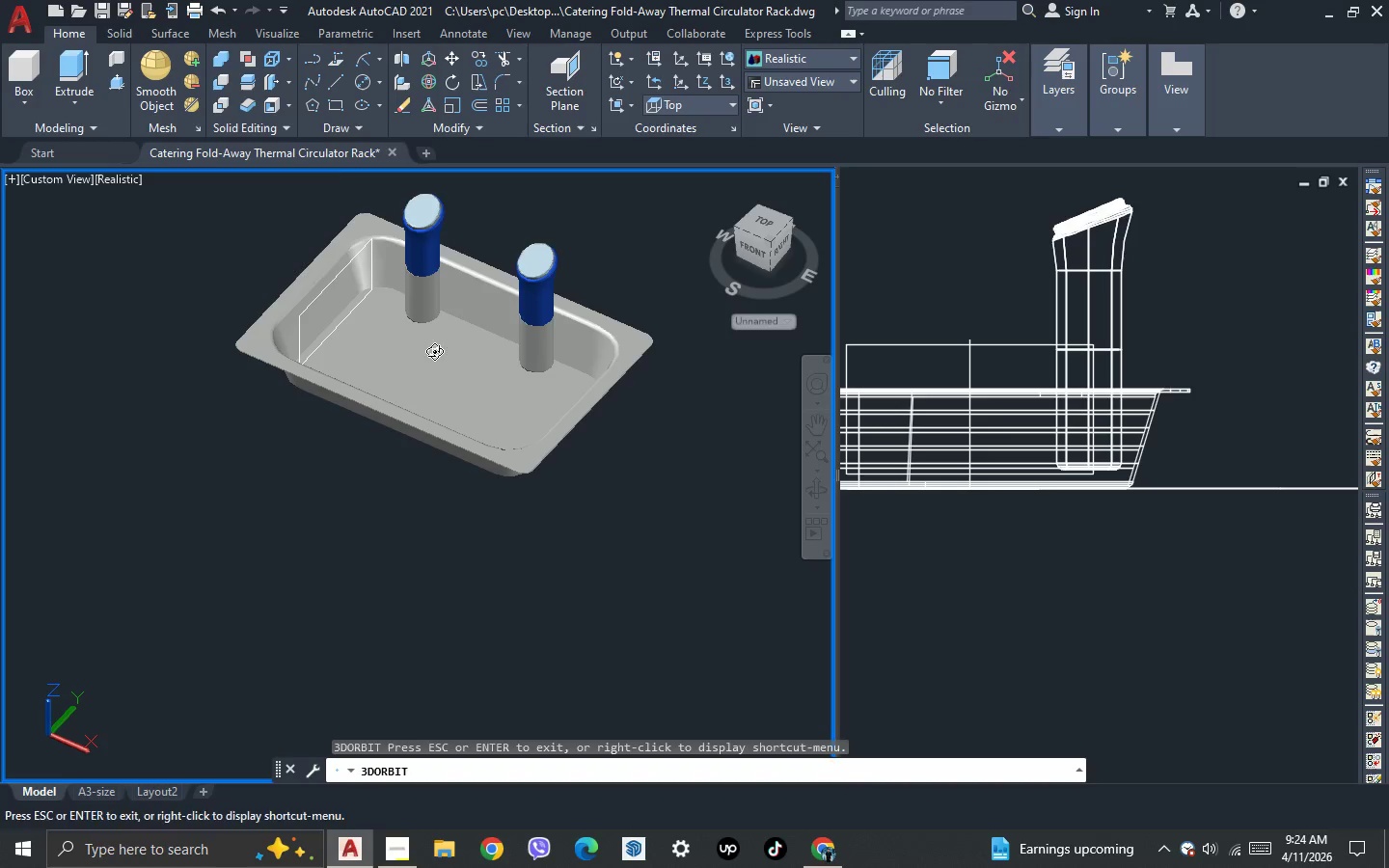 
key(Escape)
 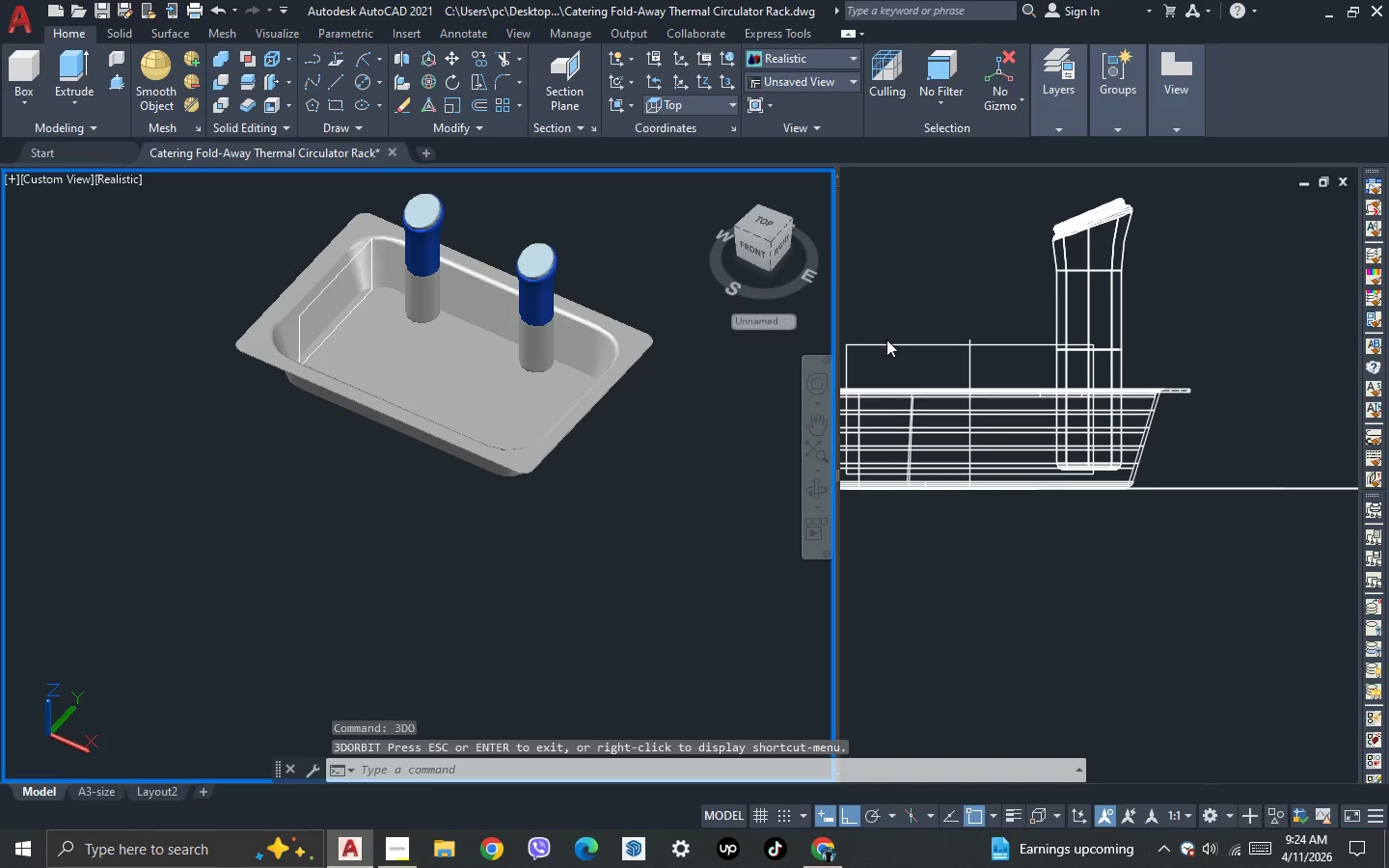 
left_click([888, 342])
 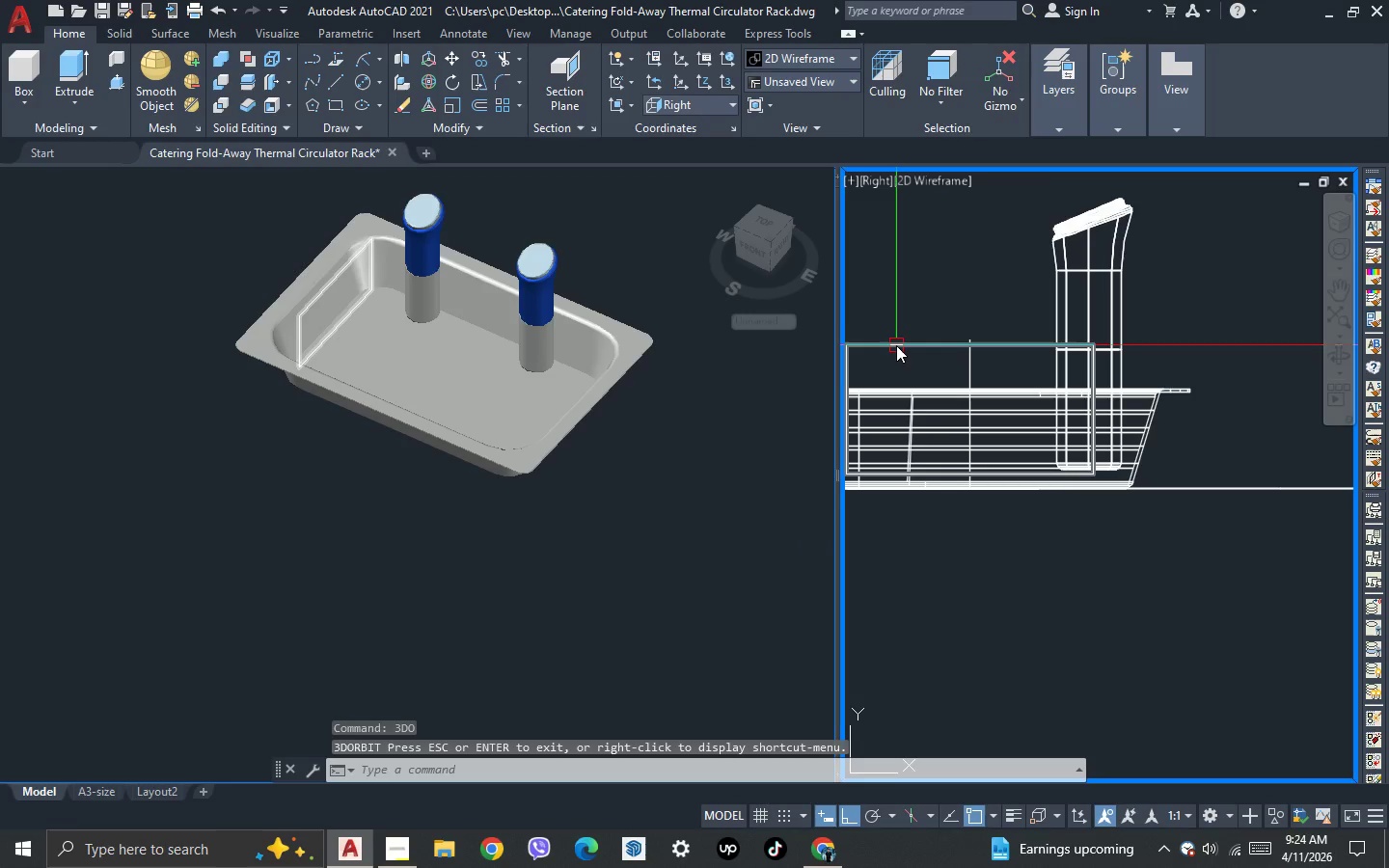 
left_click([896, 345])
 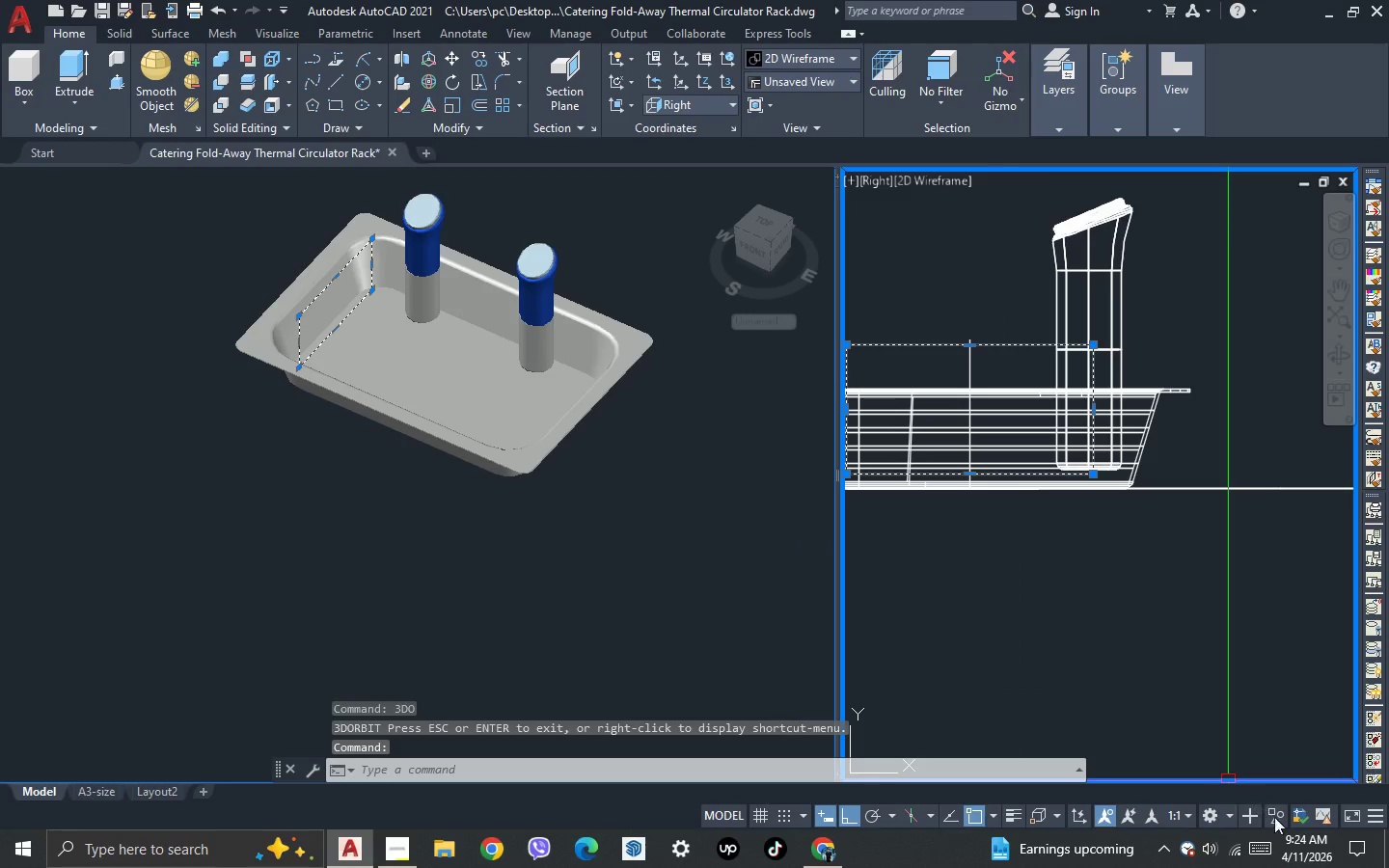 
left_click([1280, 822])
 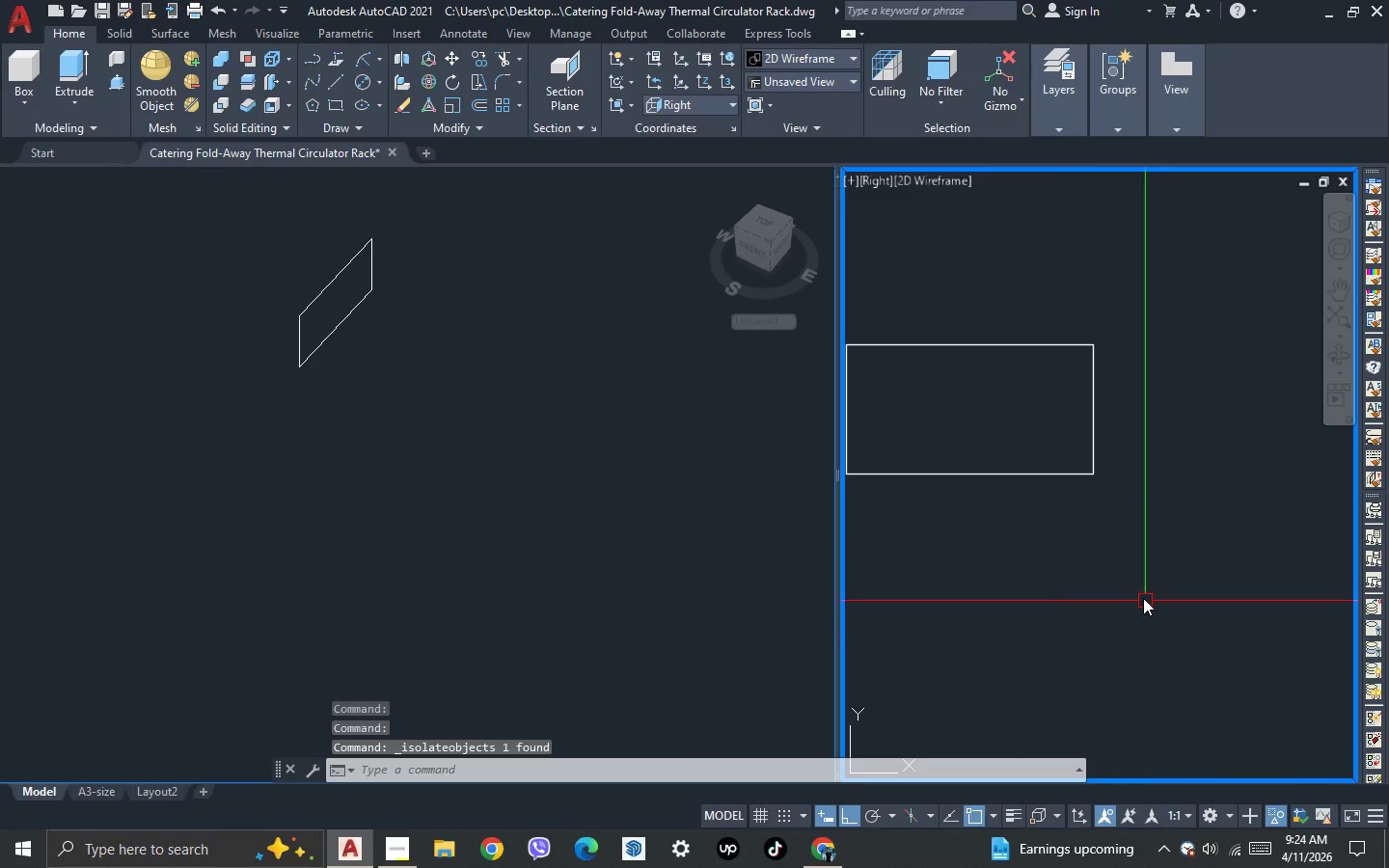 
scroll: coordinate [1202, 475], scroll_direction: down, amount: 2.0
 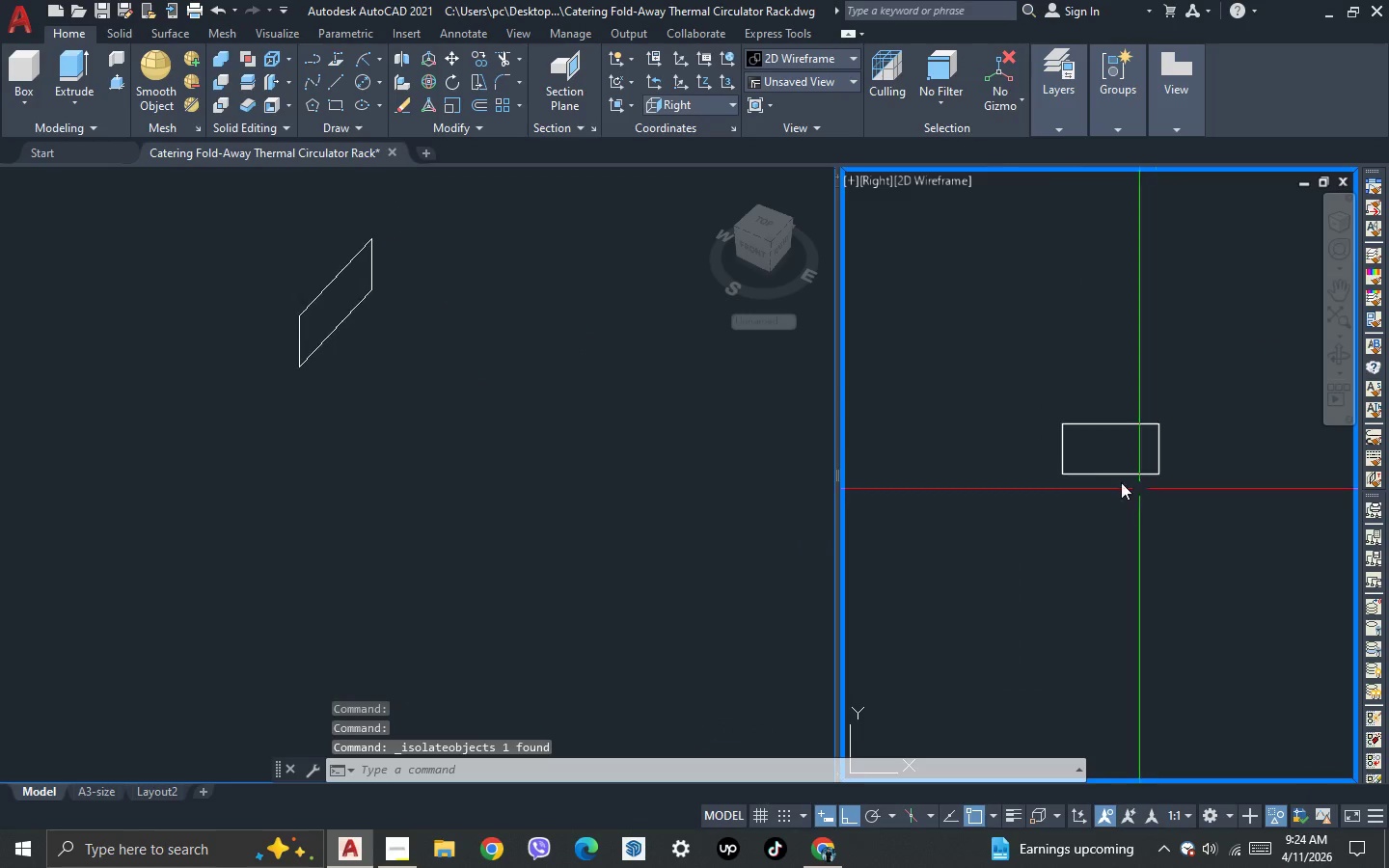 
scroll: coordinate [1084, 470], scroll_direction: up, amount: 2.0
 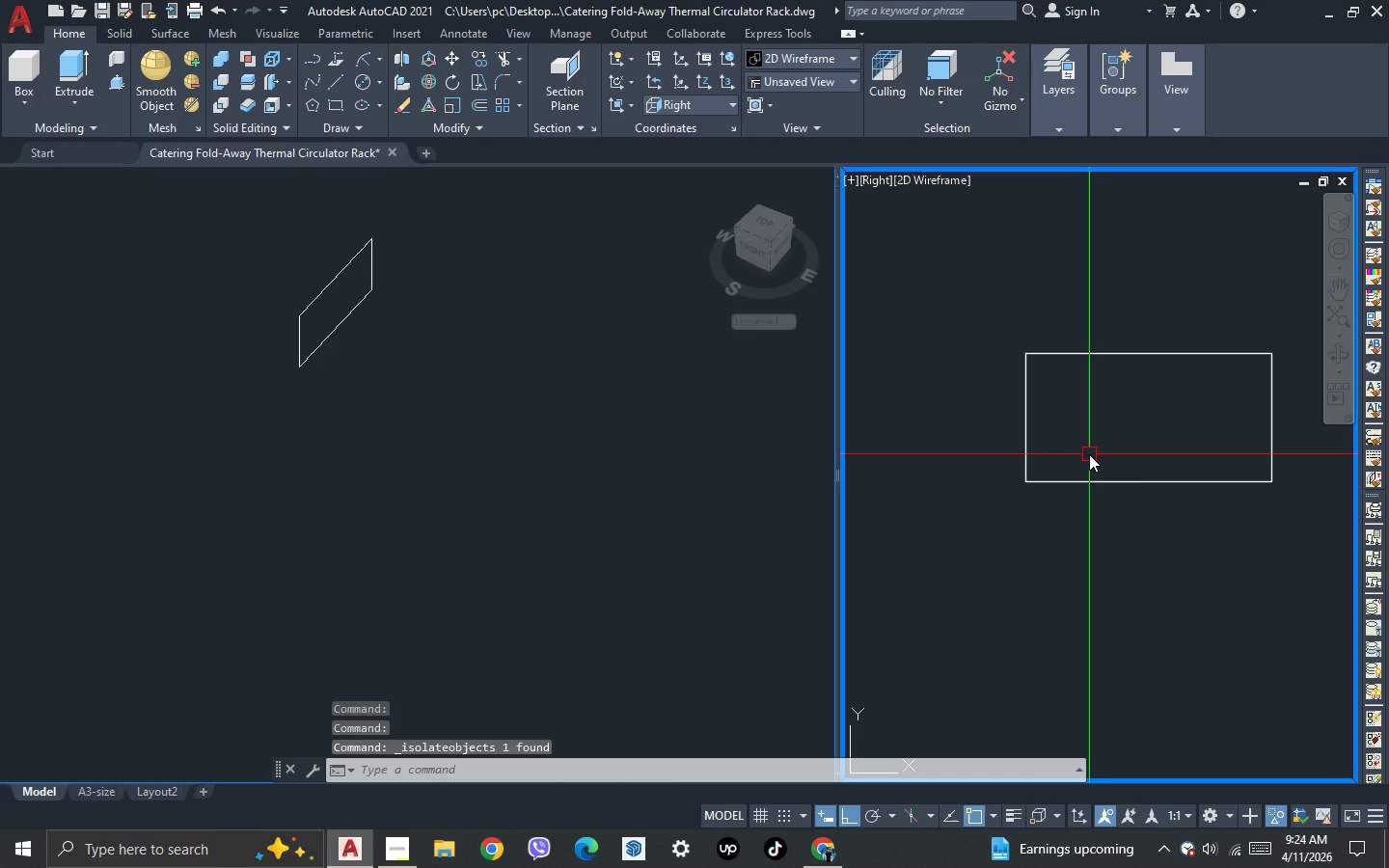 
key(F)
 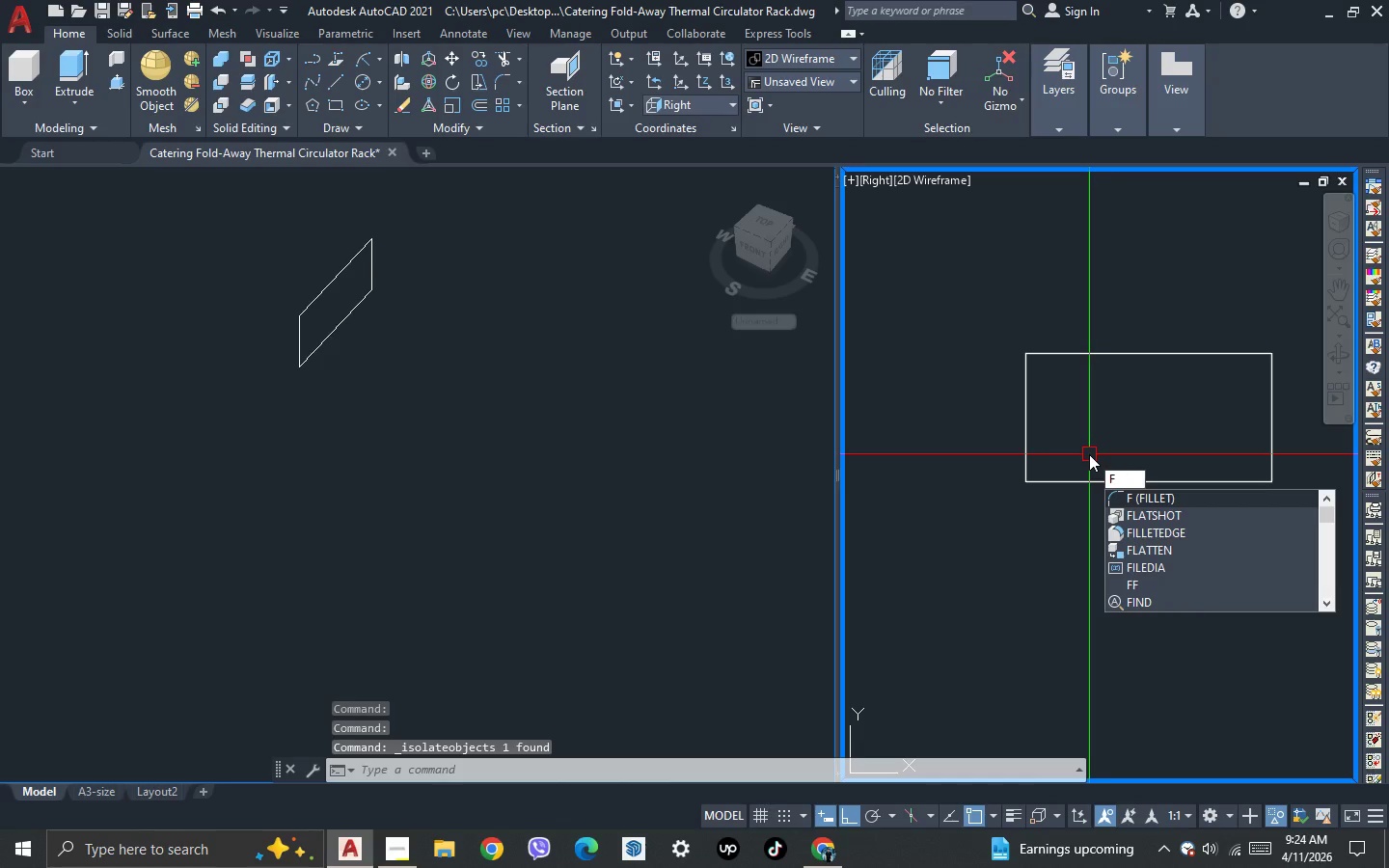 
key(Escape)
 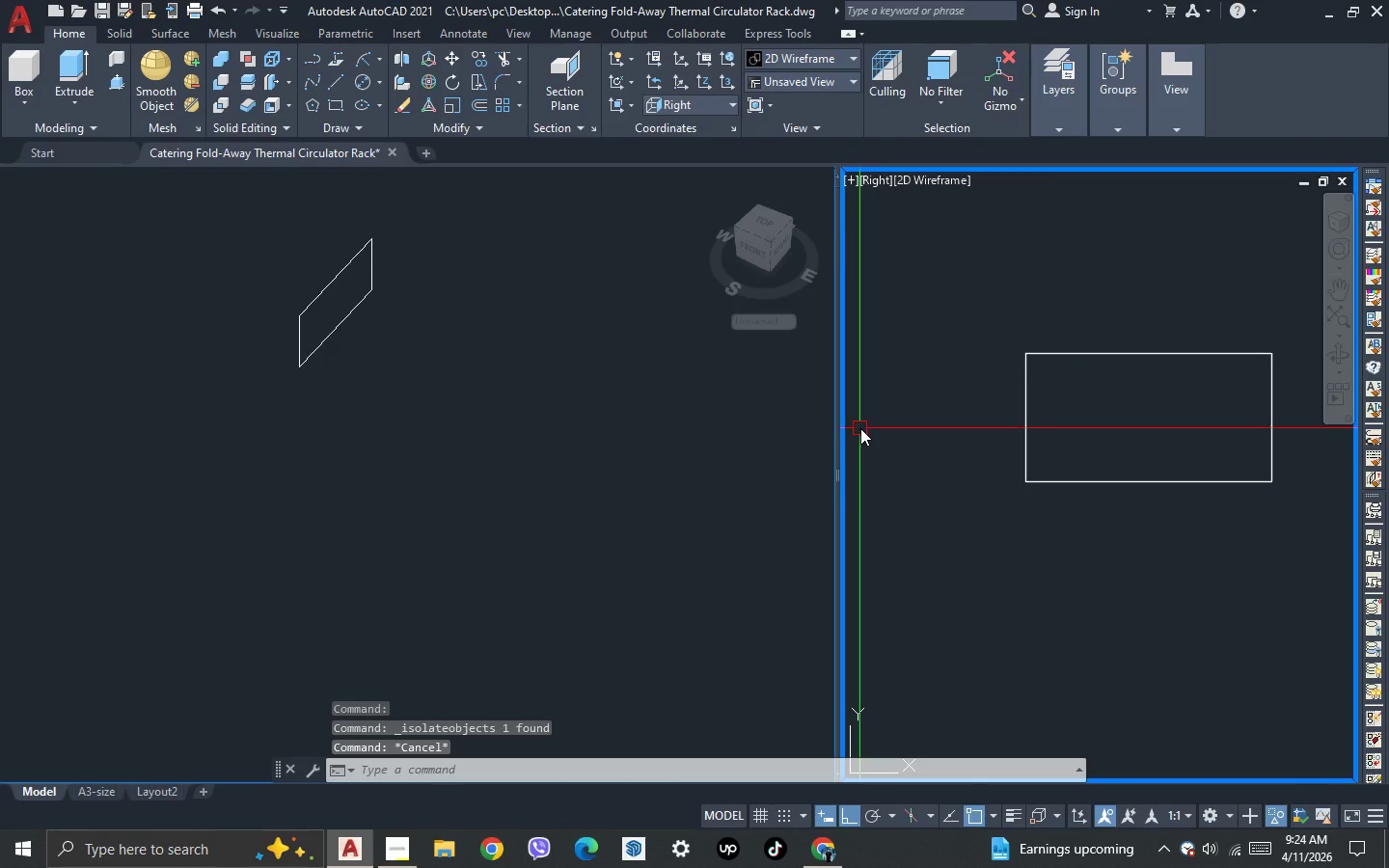 
key(Control+Z)
 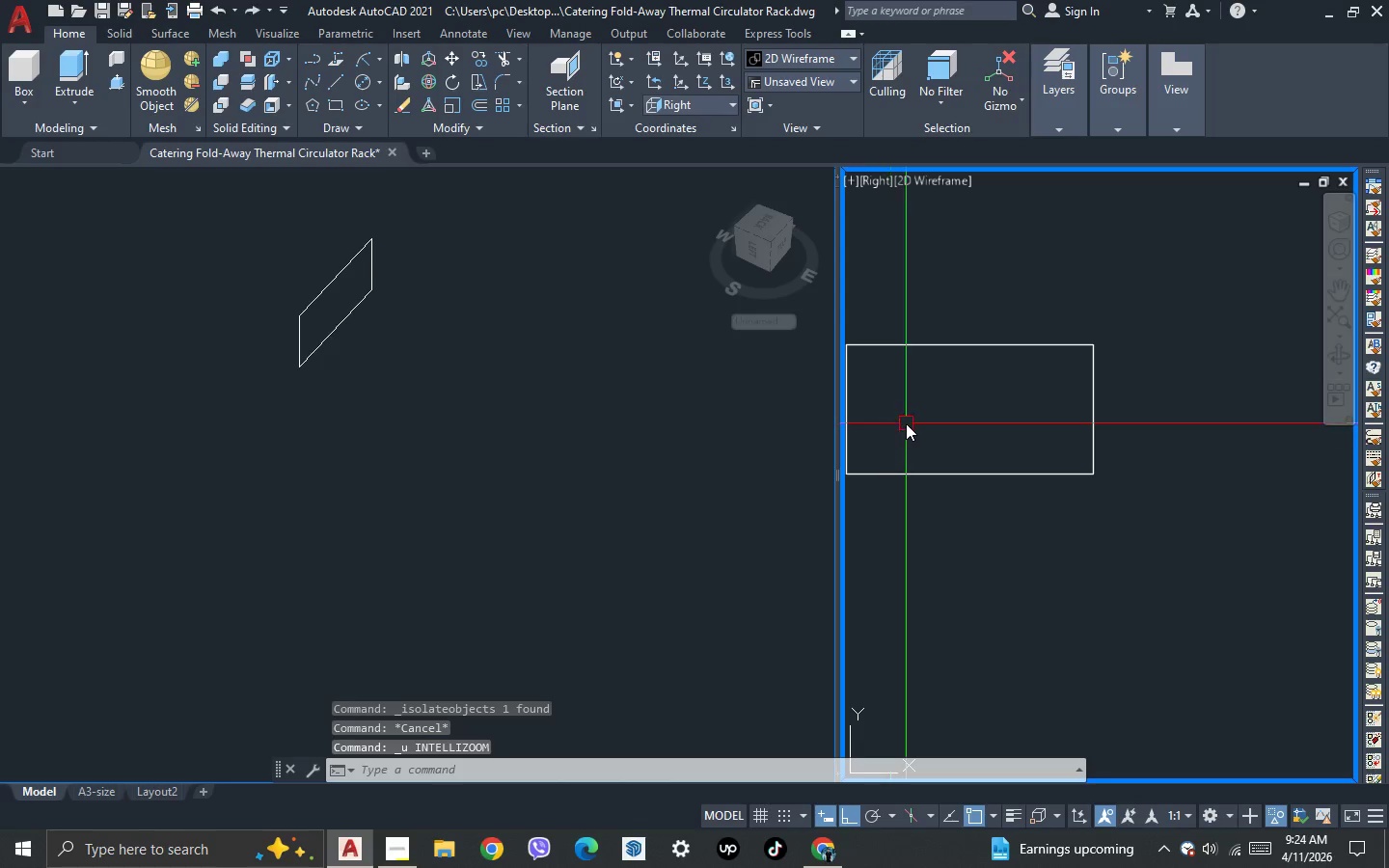 
key(Control+Z)
 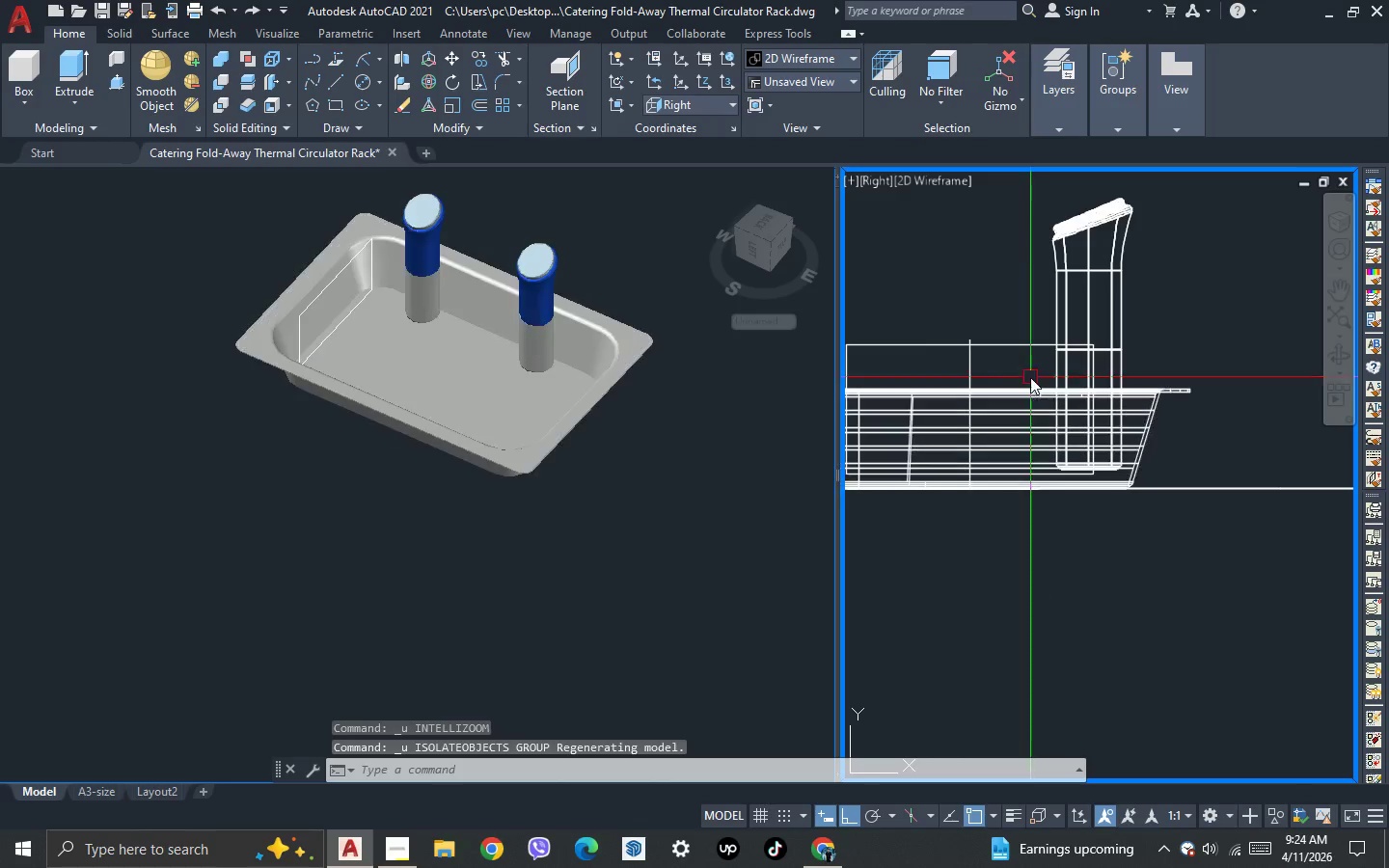 
left_click([1030, 348])
 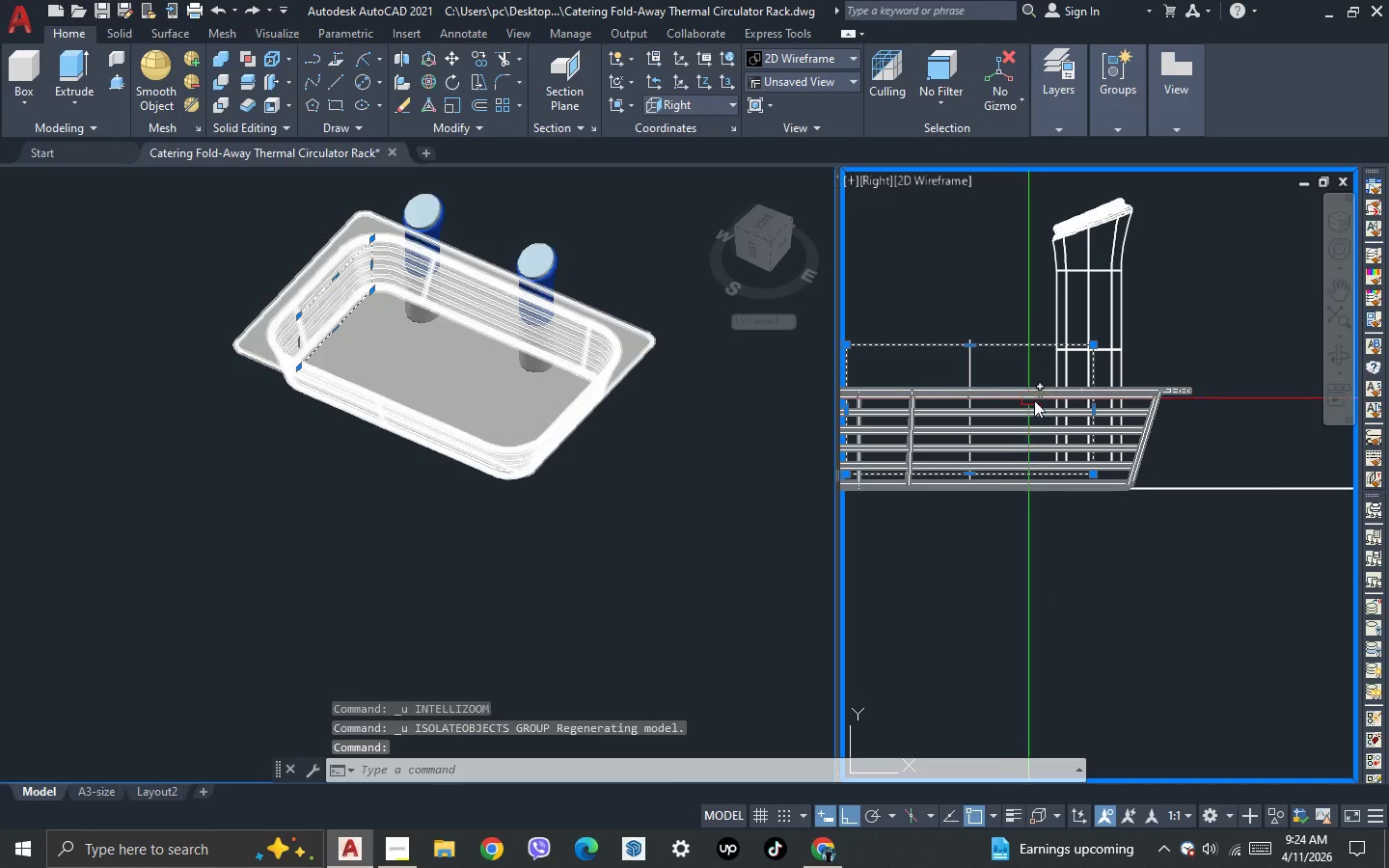 
scroll: coordinate [1042, 405], scroll_direction: up, amount: 2.0
 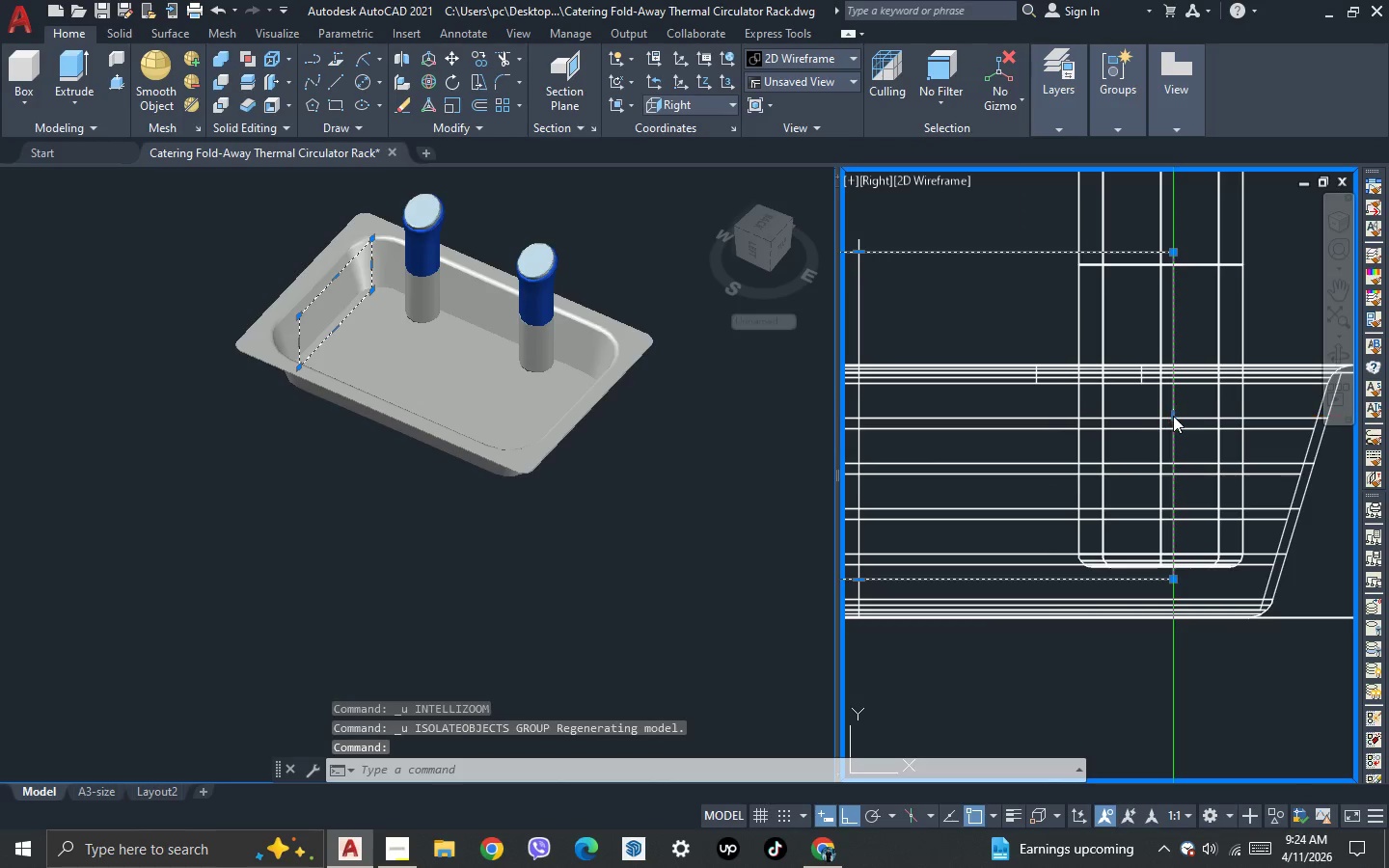 
left_click([1174, 417])
 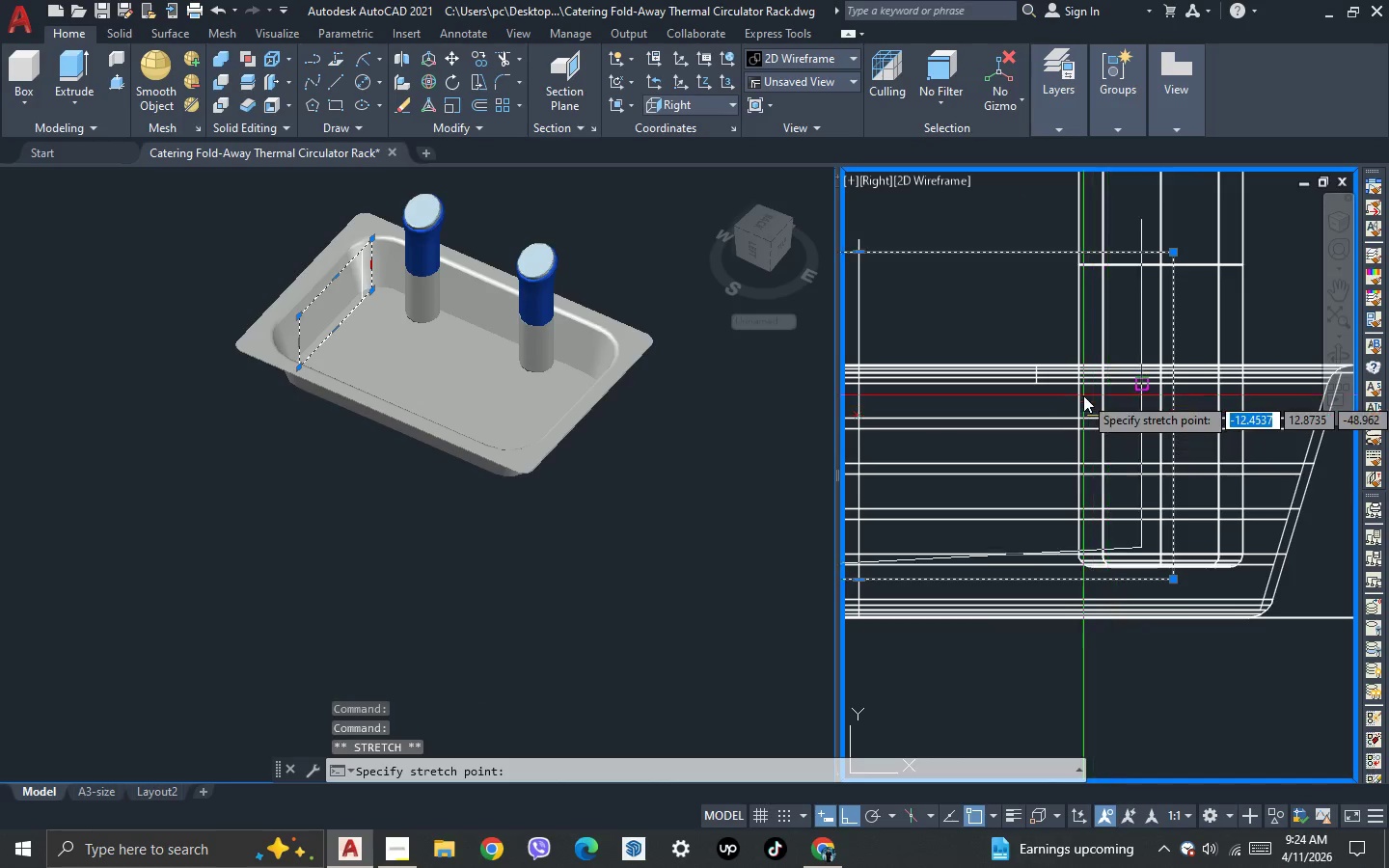 
scroll: coordinate [1083, 395], scroll_direction: up, amount: 1.0
 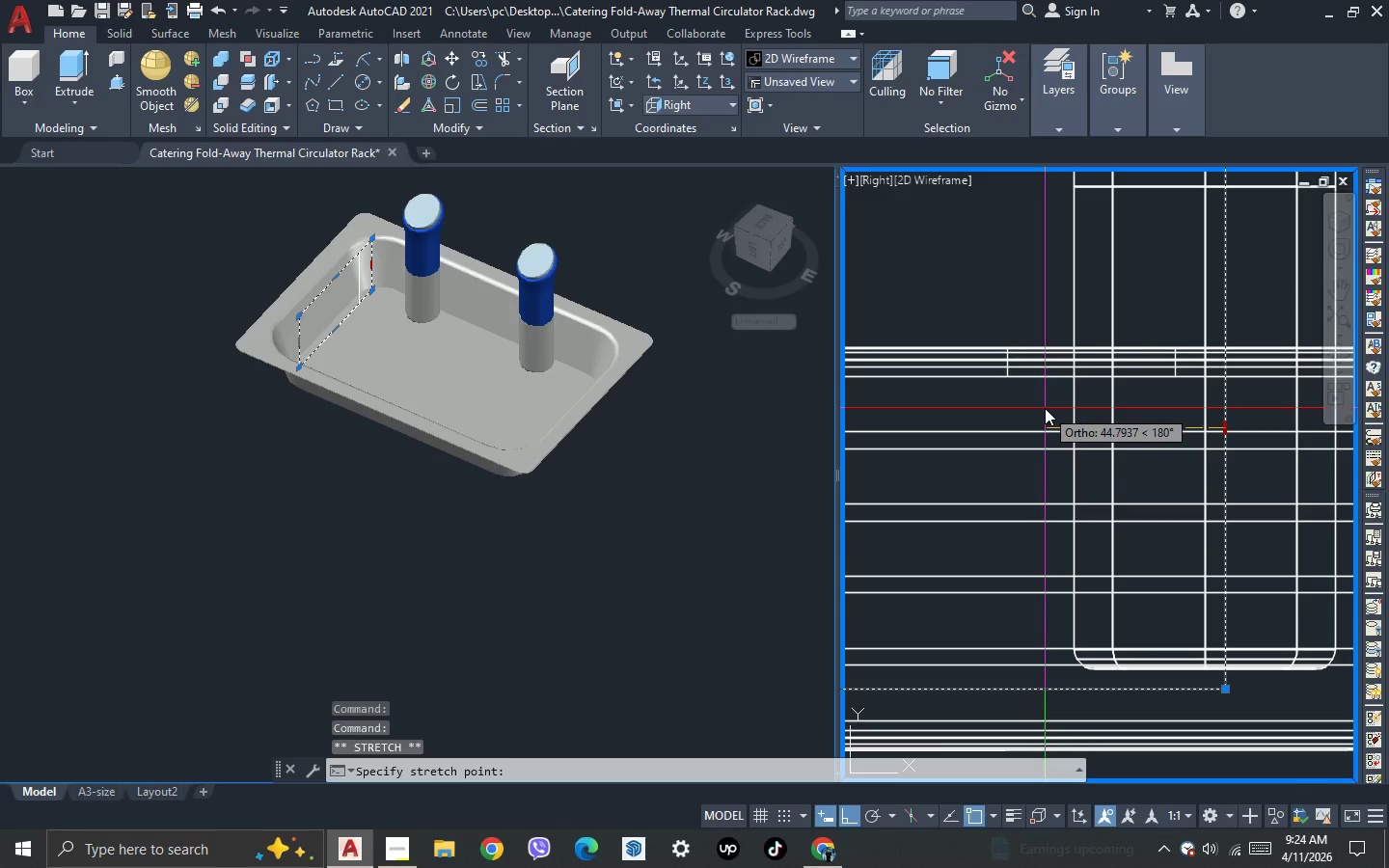 
type(45)
 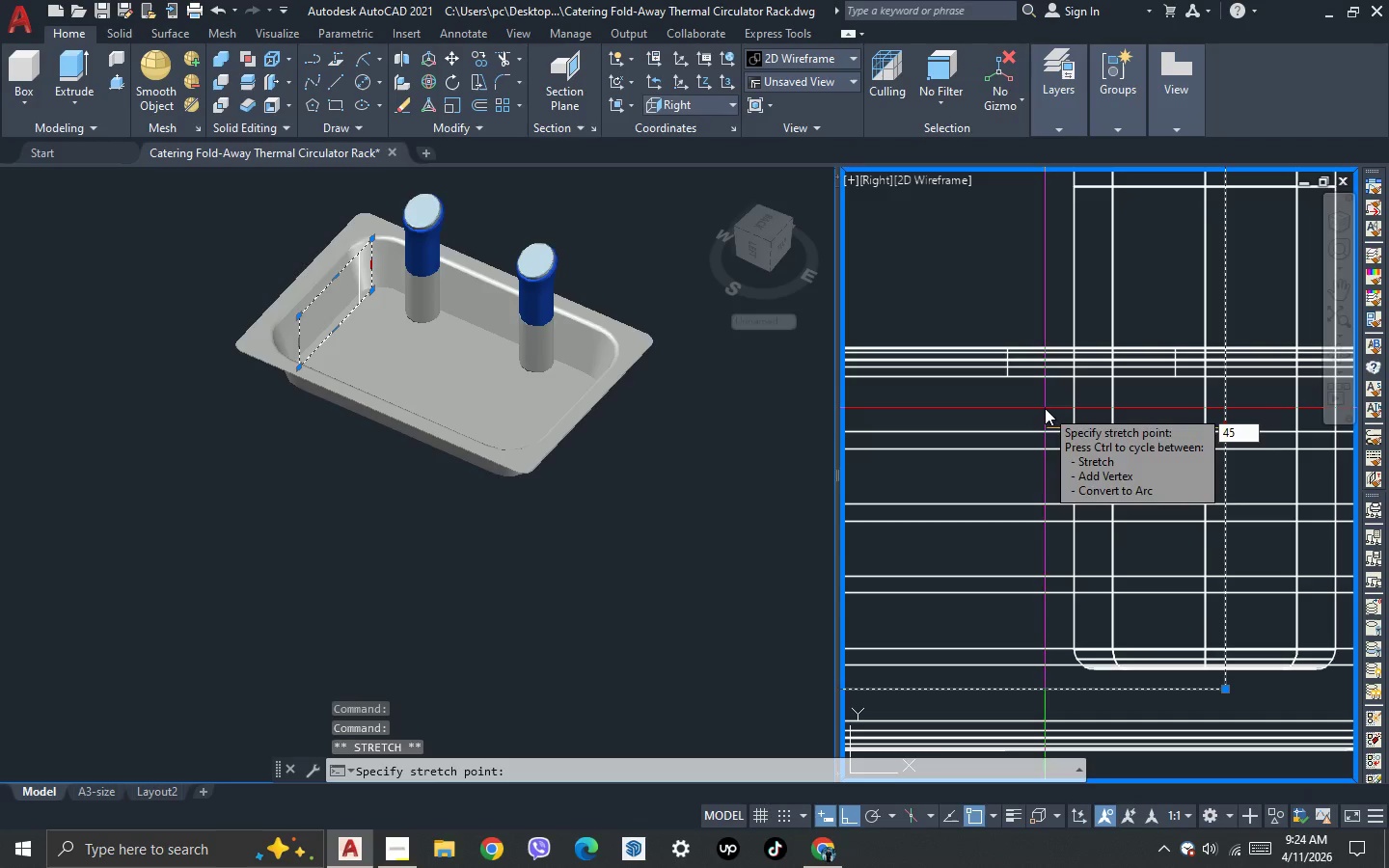 
key(Enter)
 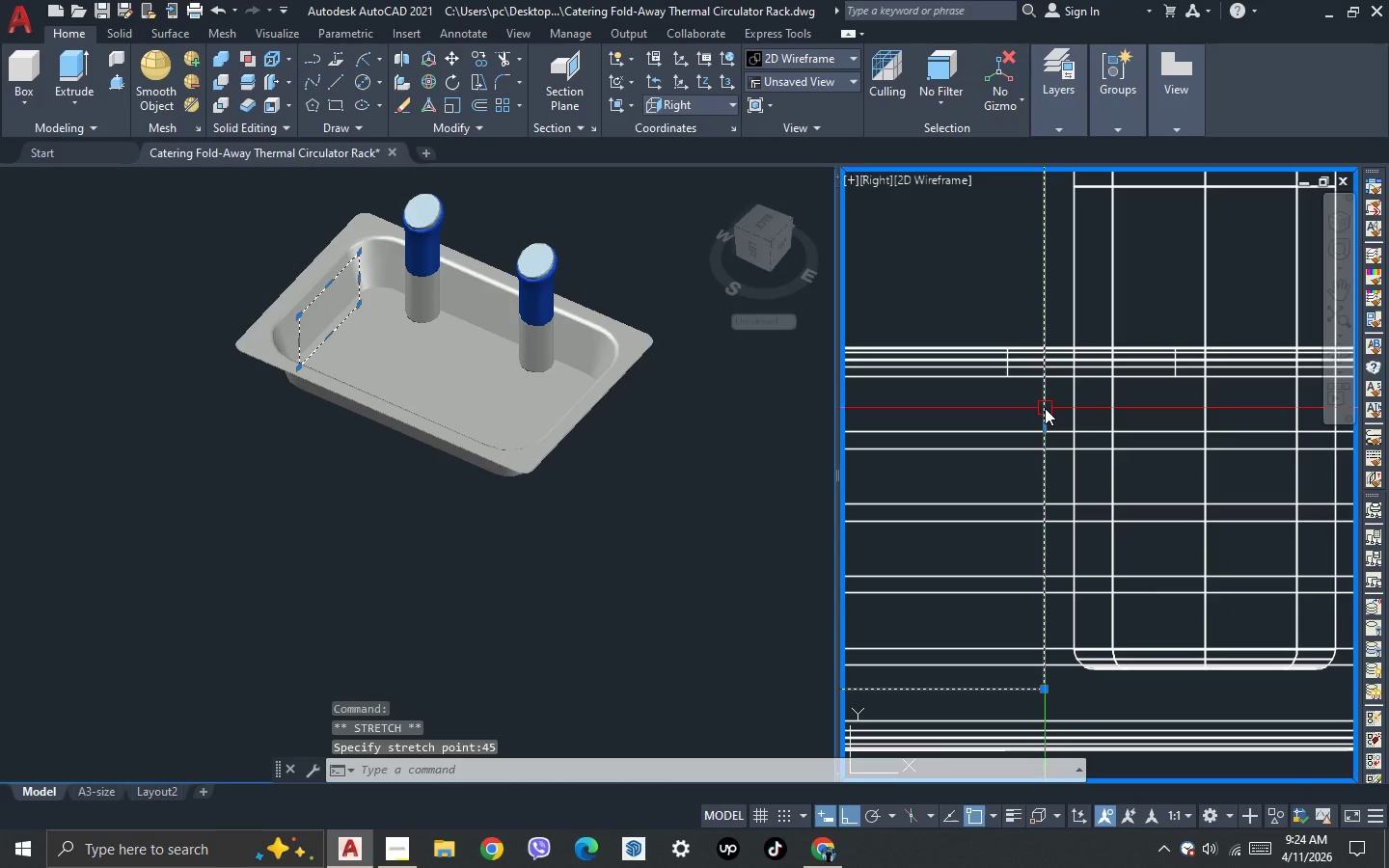 
key(Escape)
 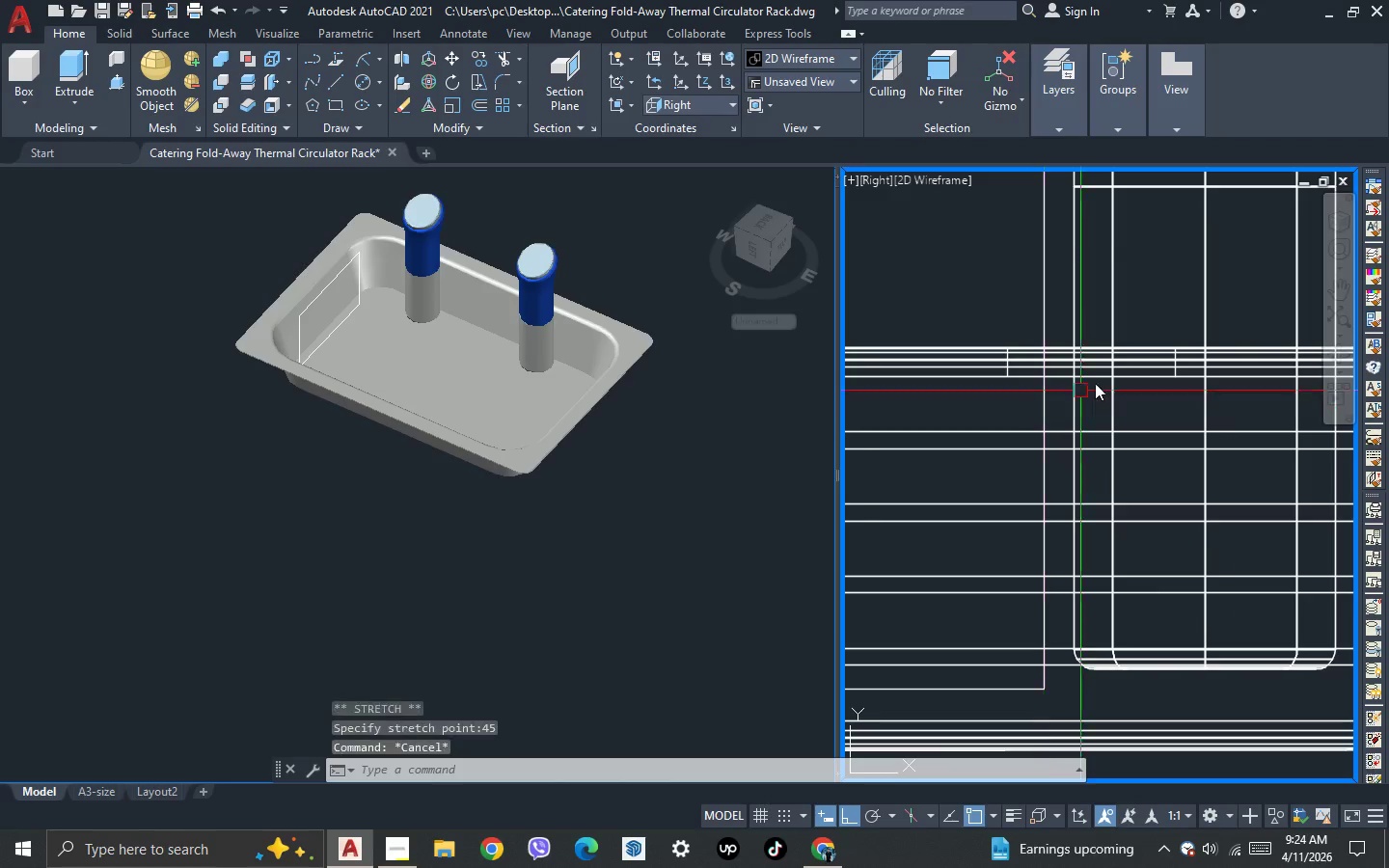 
scroll: coordinate [1124, 376], scroll_direction: down, amount: 4.0
 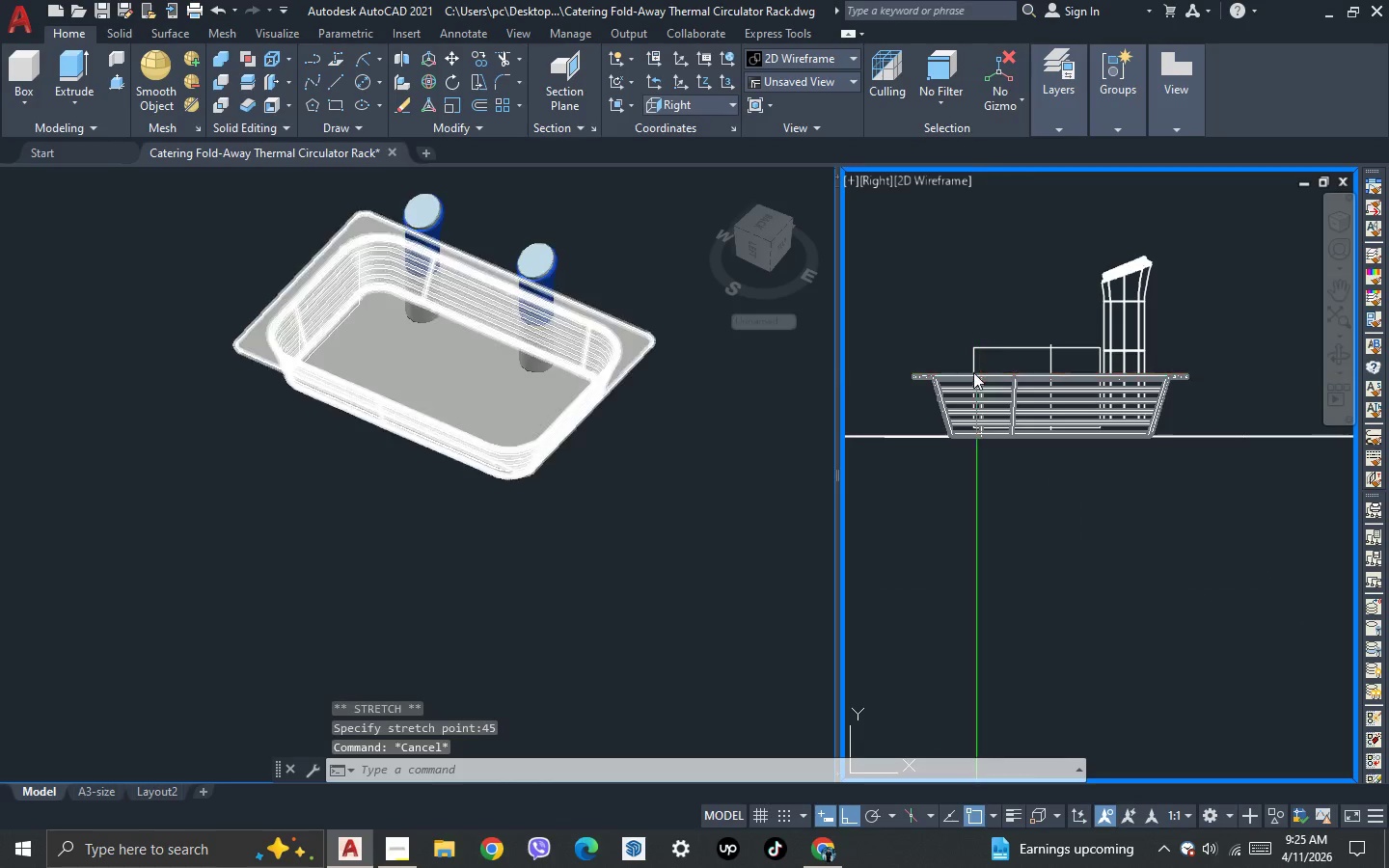 
scroll: coordinate [1229, 374], scroll_direction: up, amount: 3.0
 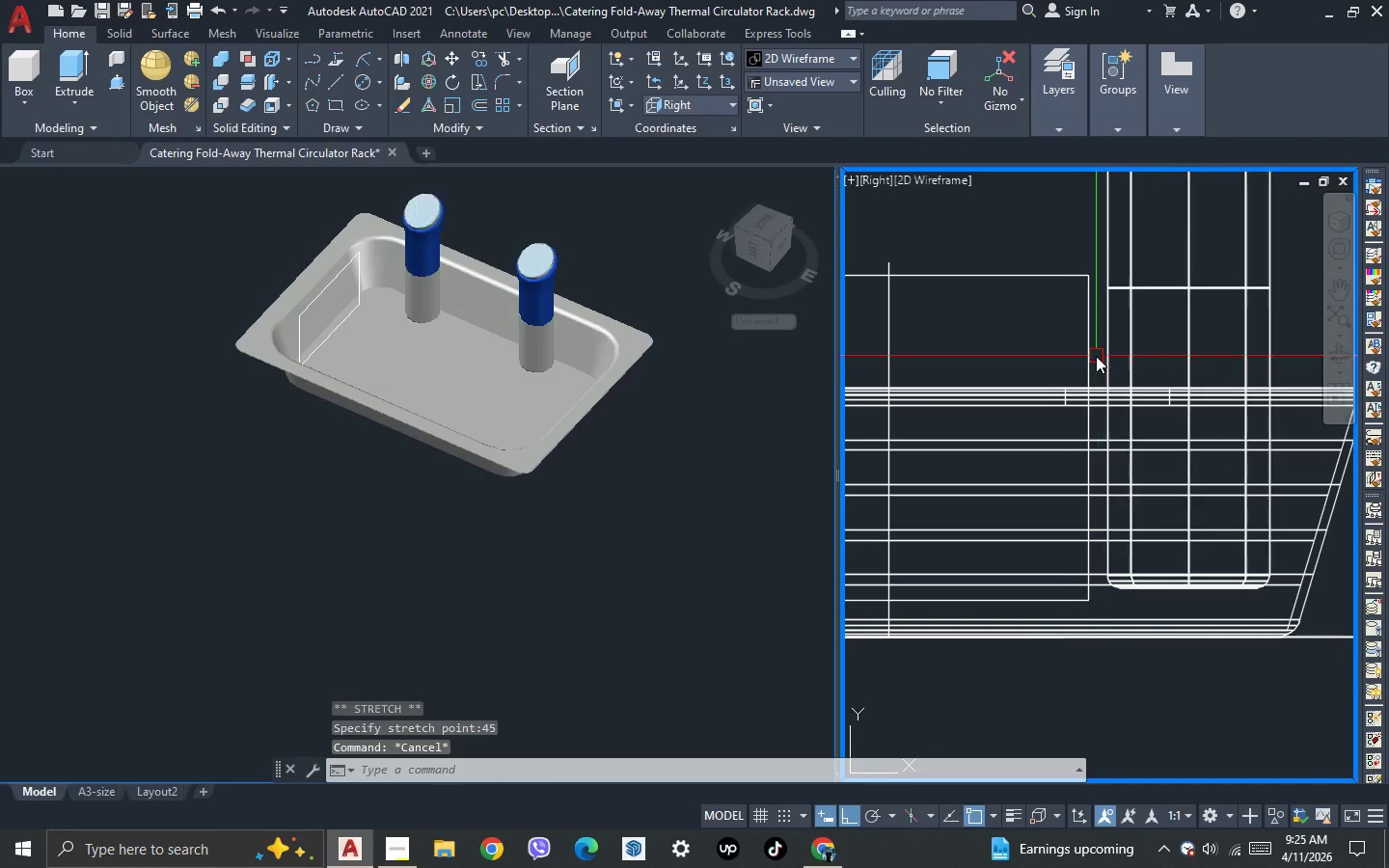 
left_click([1088, 356])
 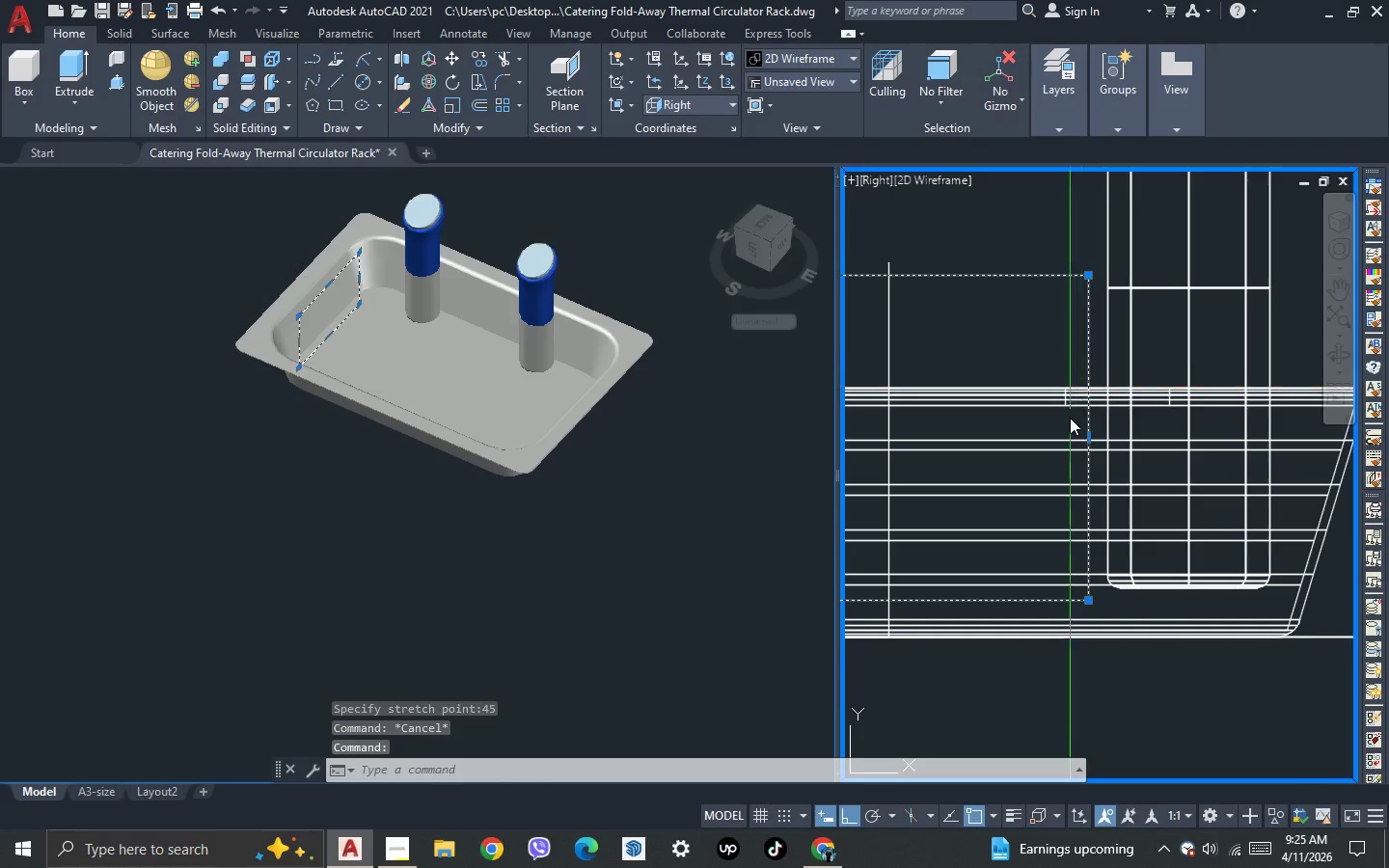 
scroll: coordinate [1070, 418], scroll_direction: up, amount: 1.0
 